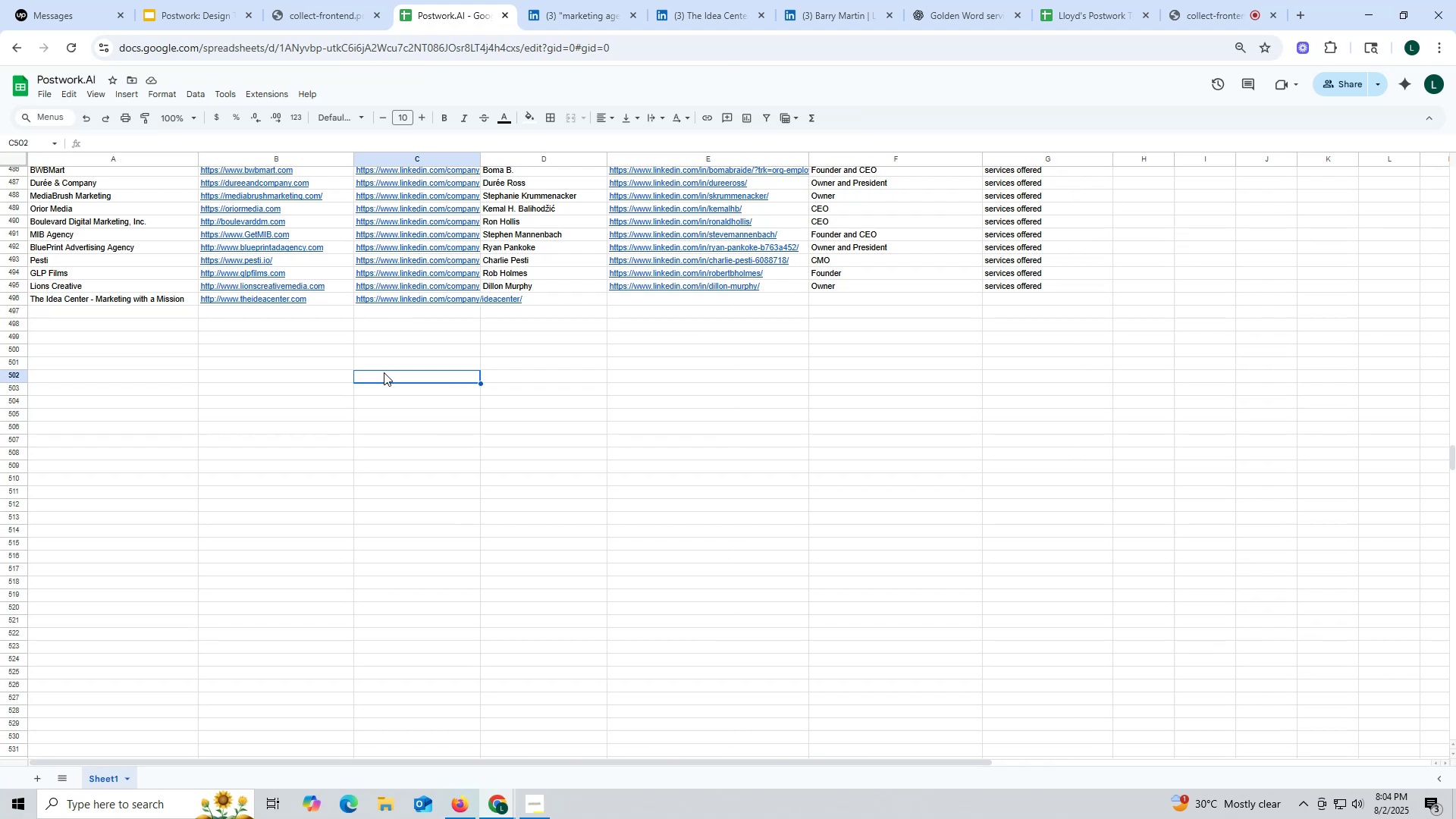 
wait(13.59)
 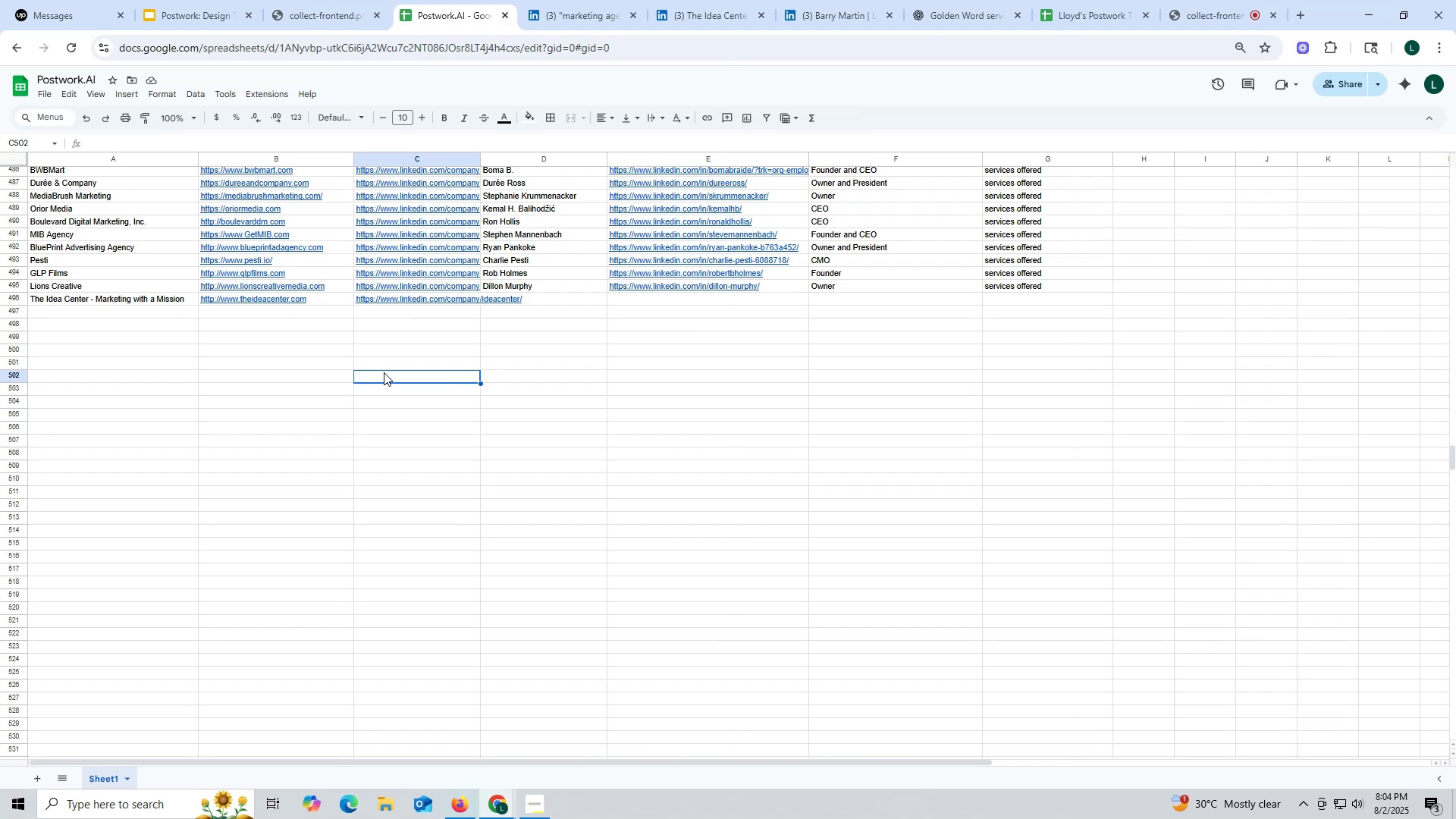 
left_click([823, 23])
 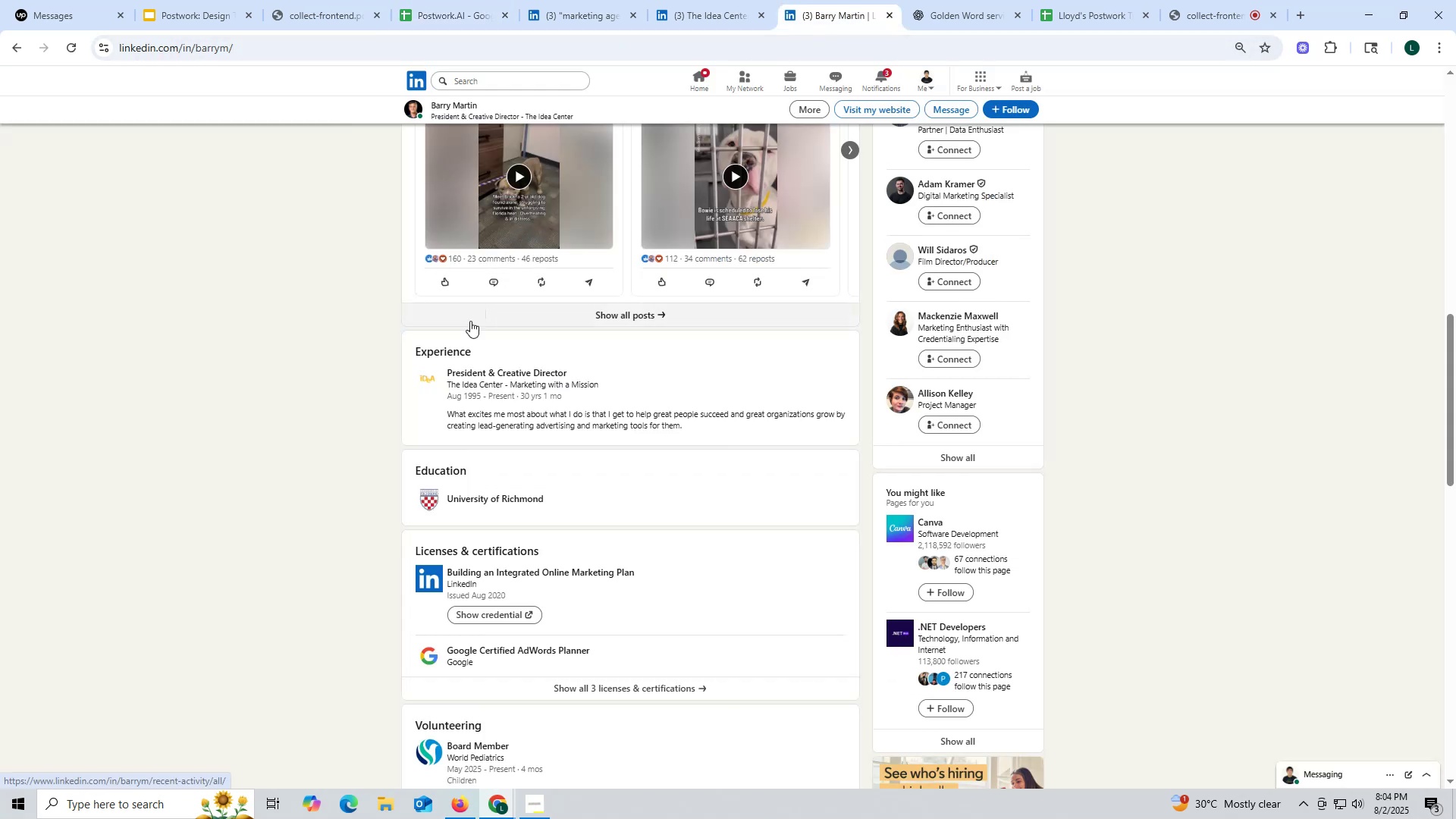 
scroll: coordinate [431, 240], scroll_direction: up, amount: 18.0
 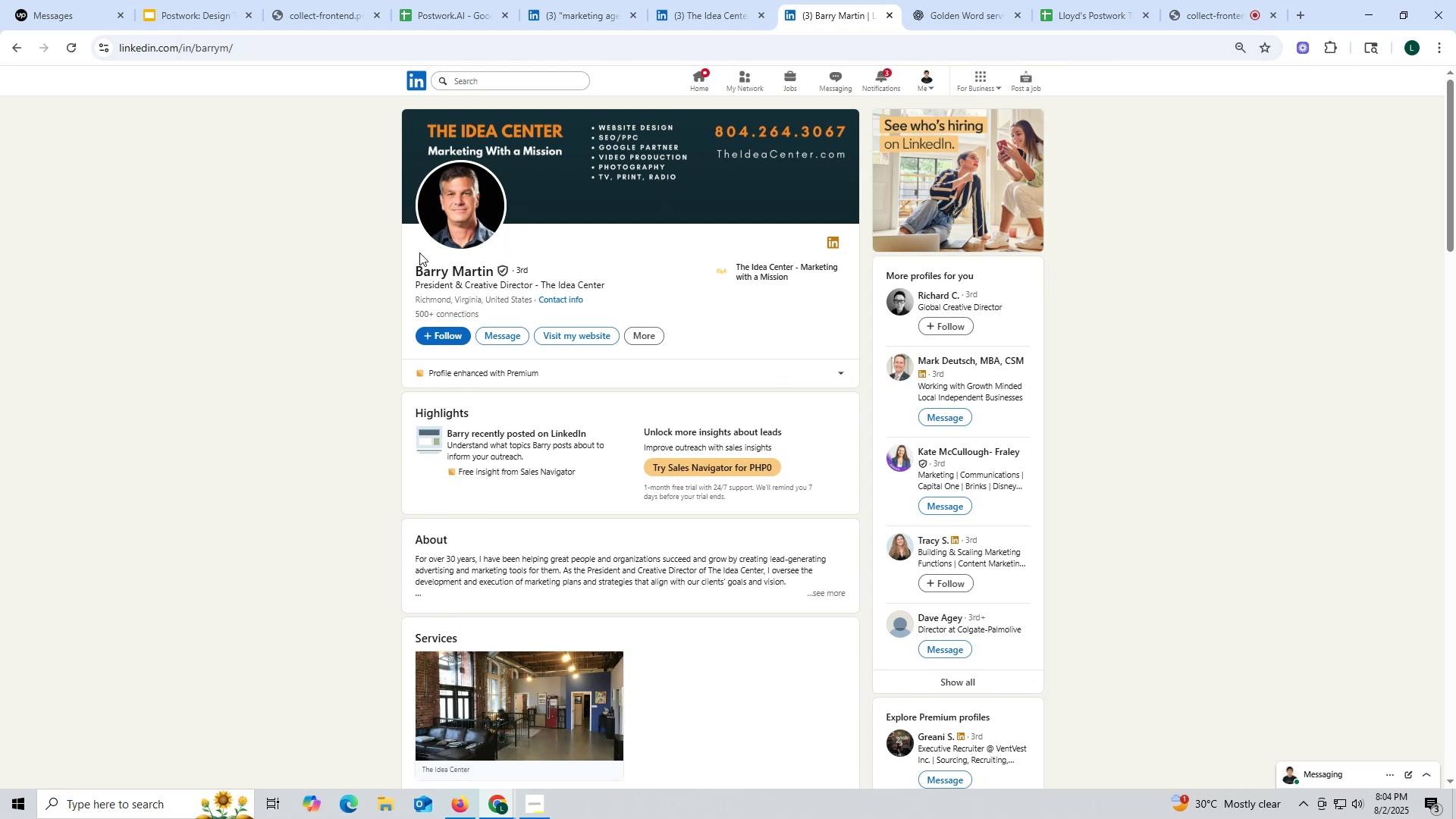 
left_click_drag(start_coordinate=[401, 270], to_coordinate=[491, 273])
 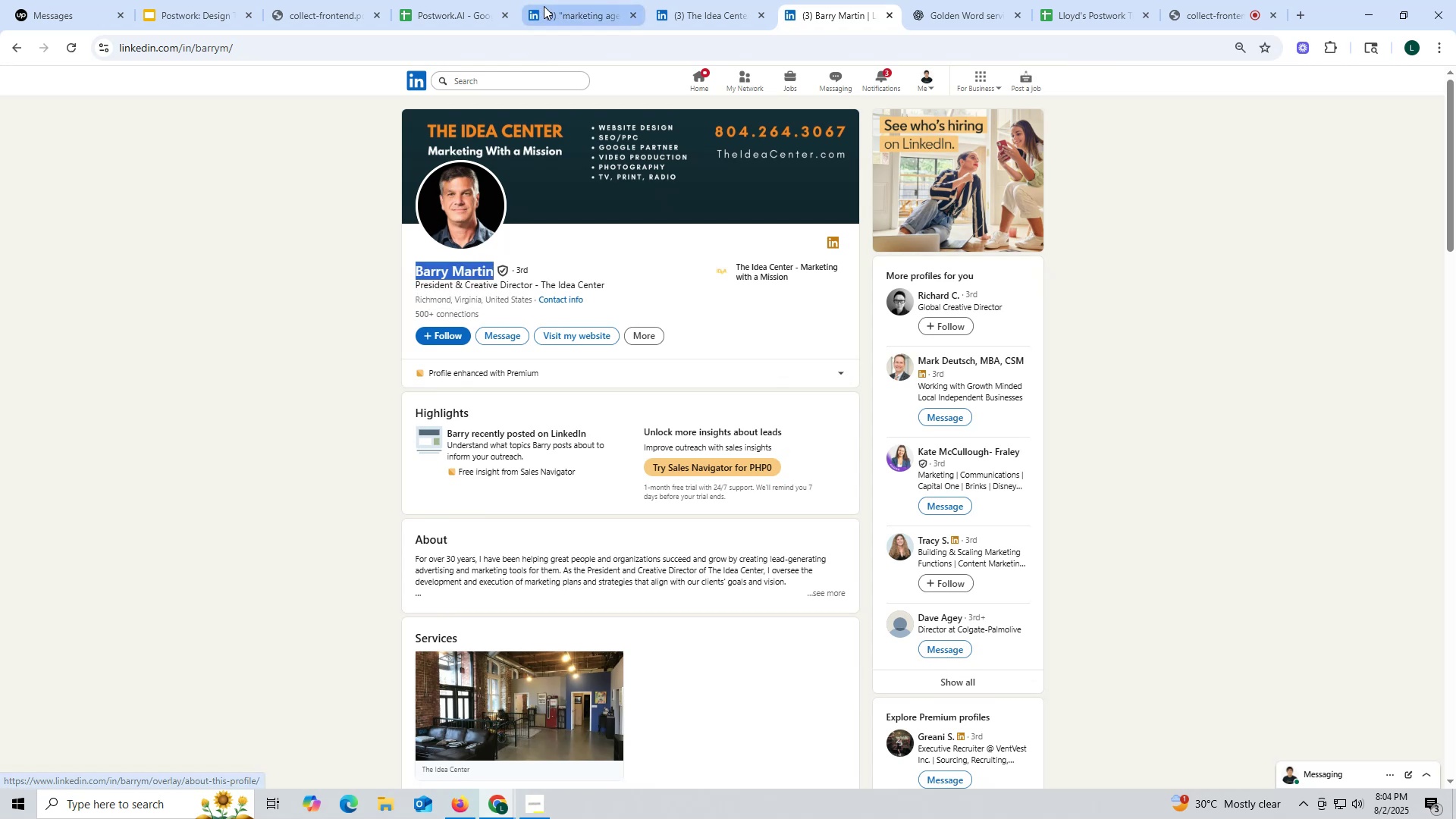 
key(Control+ControlLeft)
 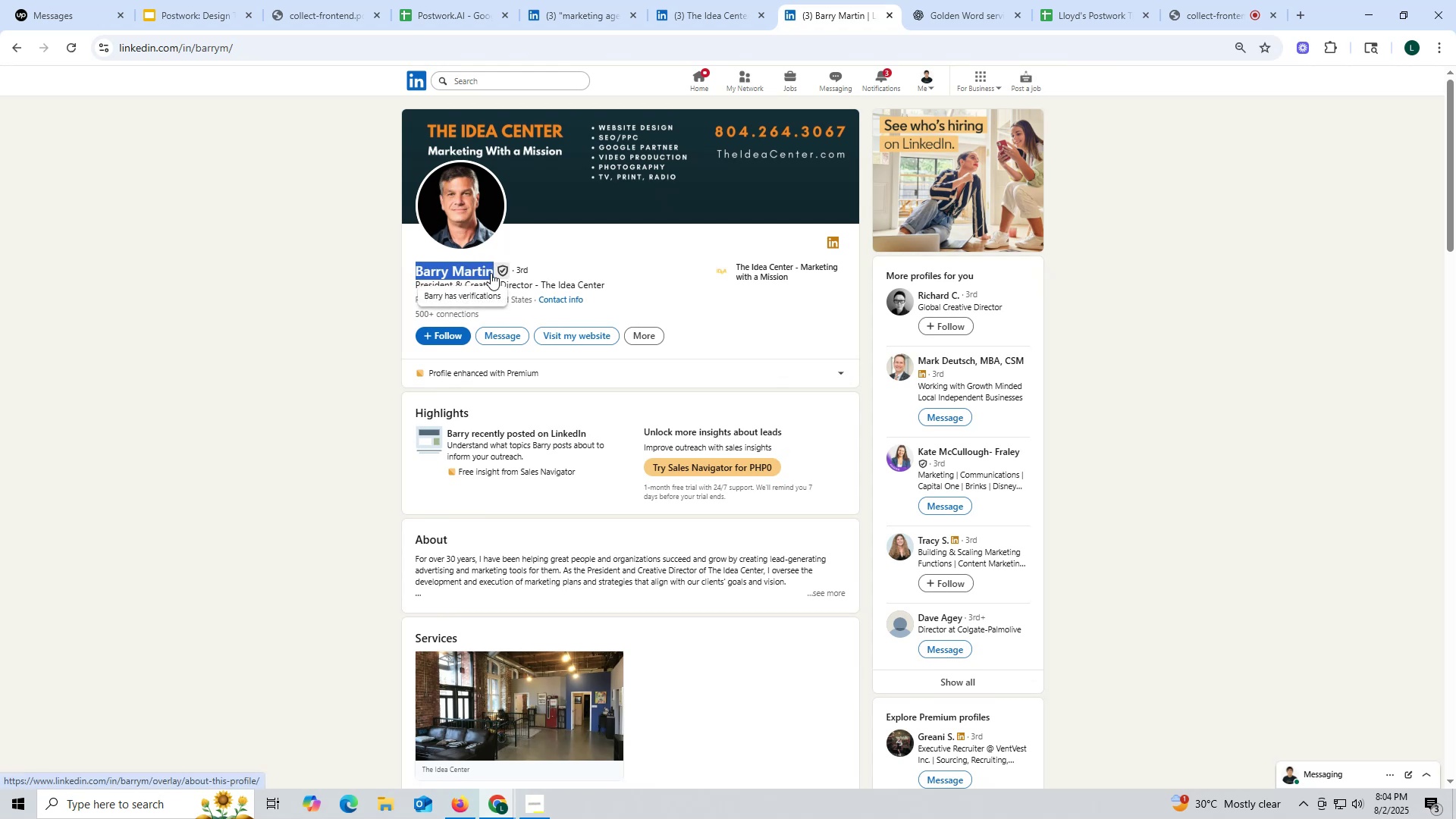 
key(Control+C)
 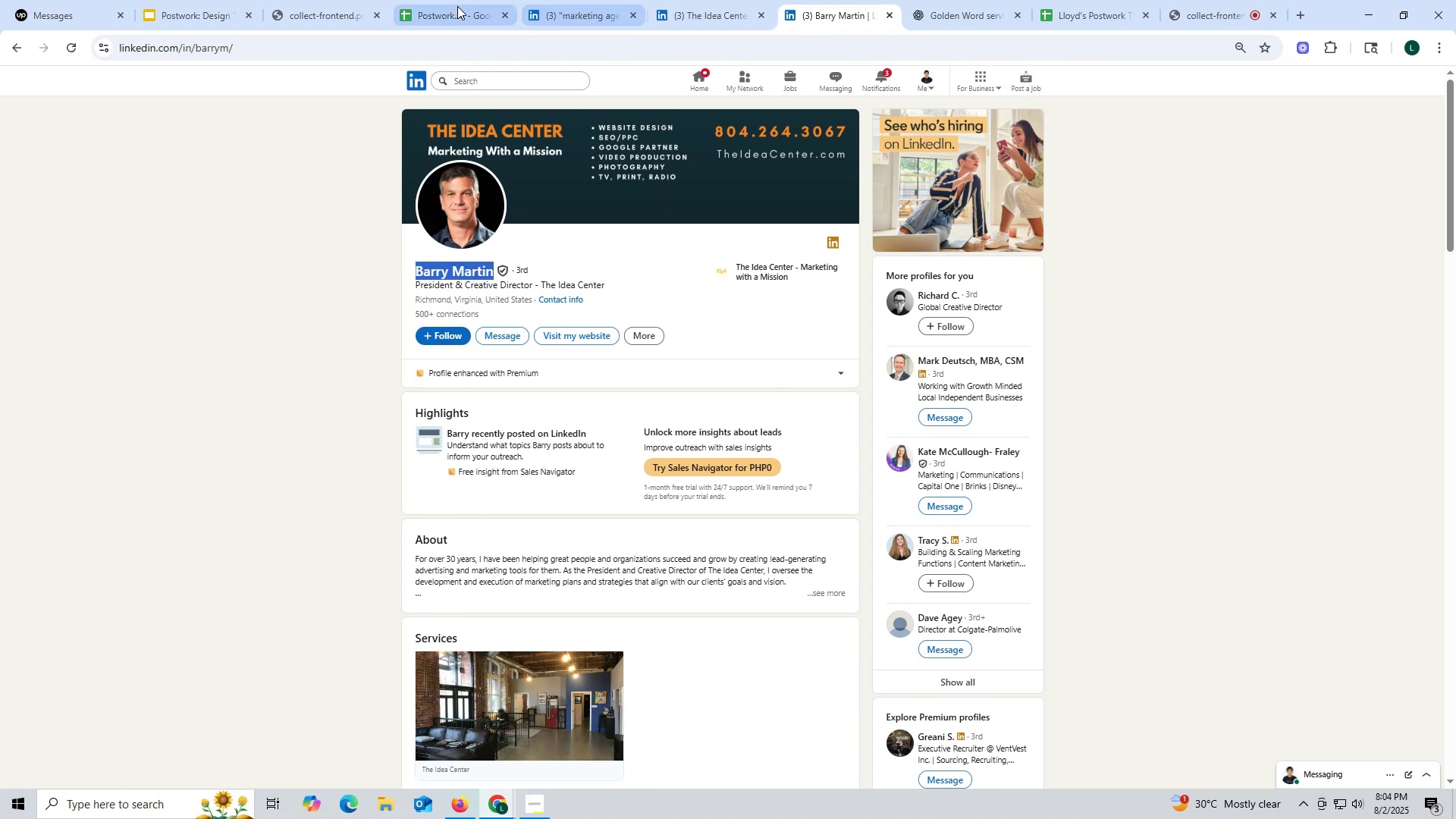 
left_click([443, 6])
 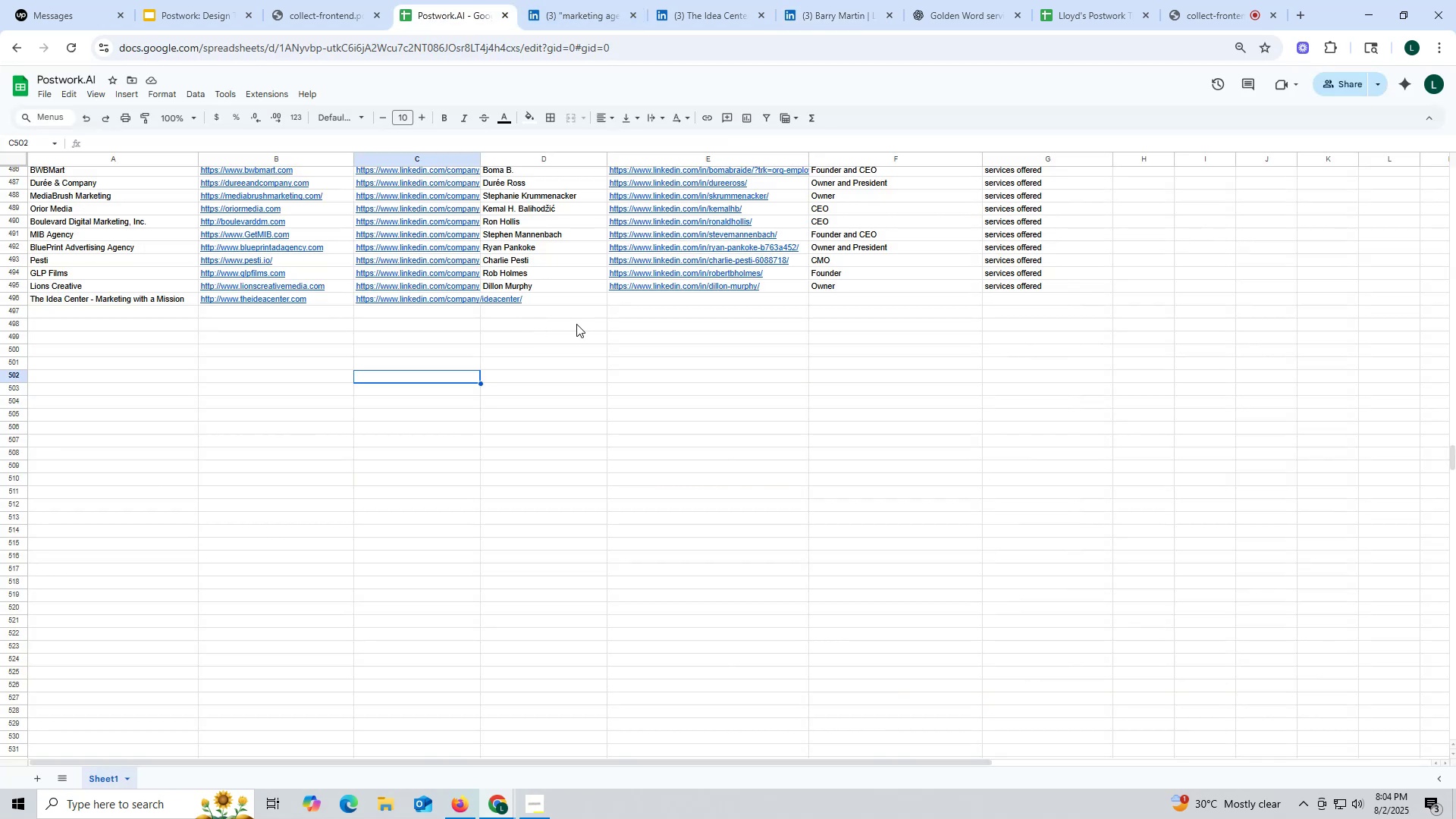 
left_click([570, 294])
 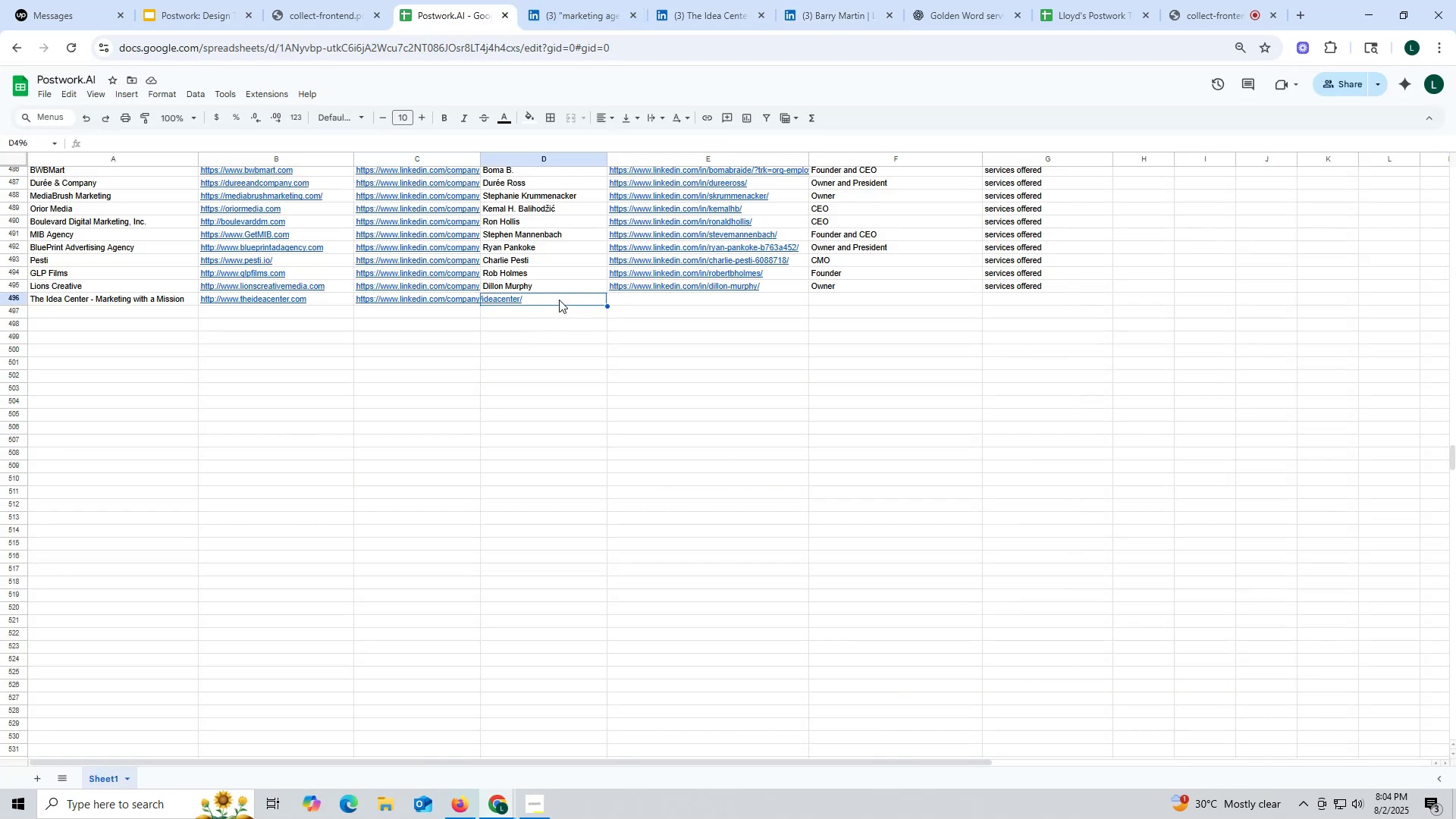 
double_click([559, 300])
 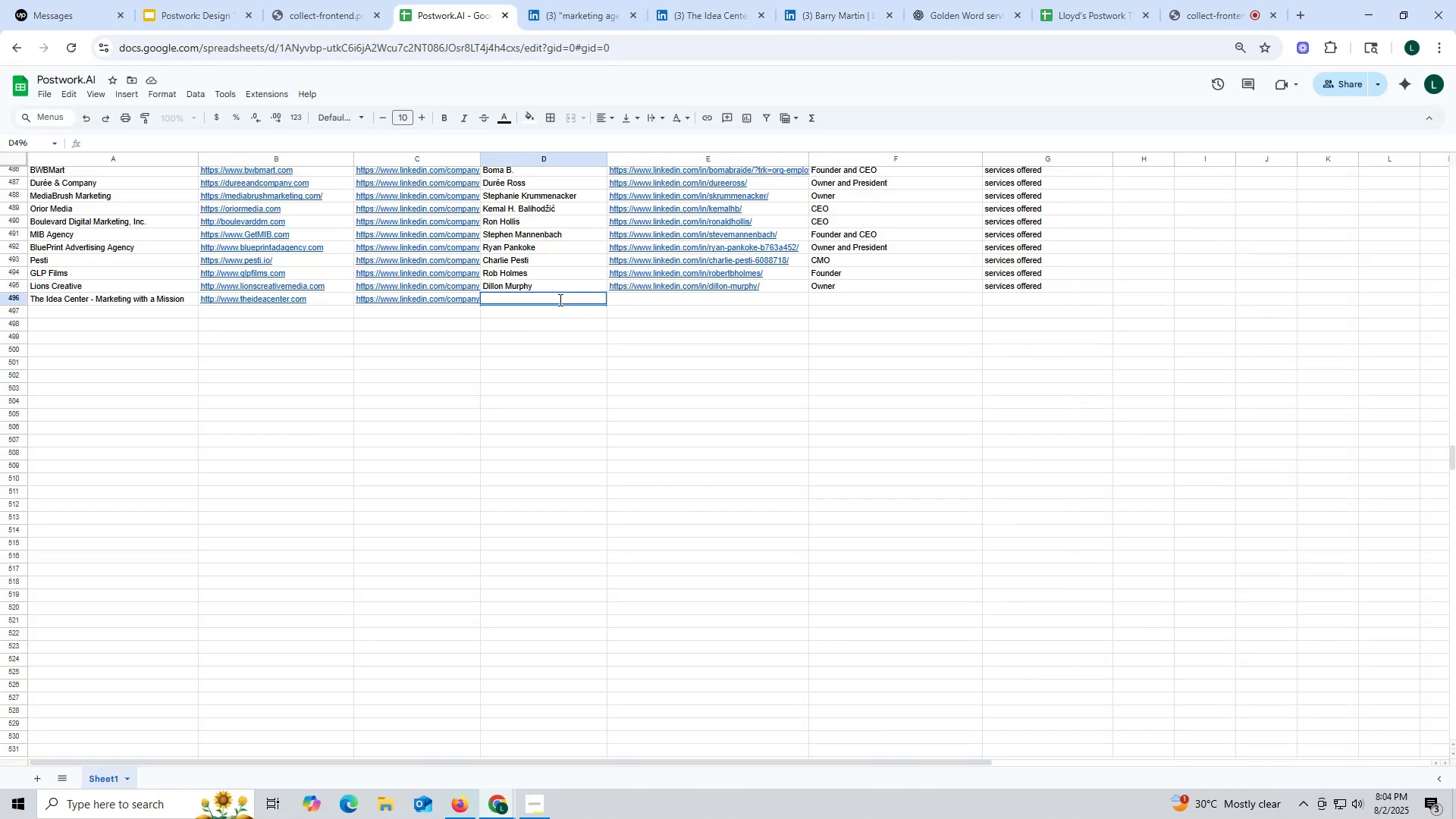 
triple_click([559, 300])
 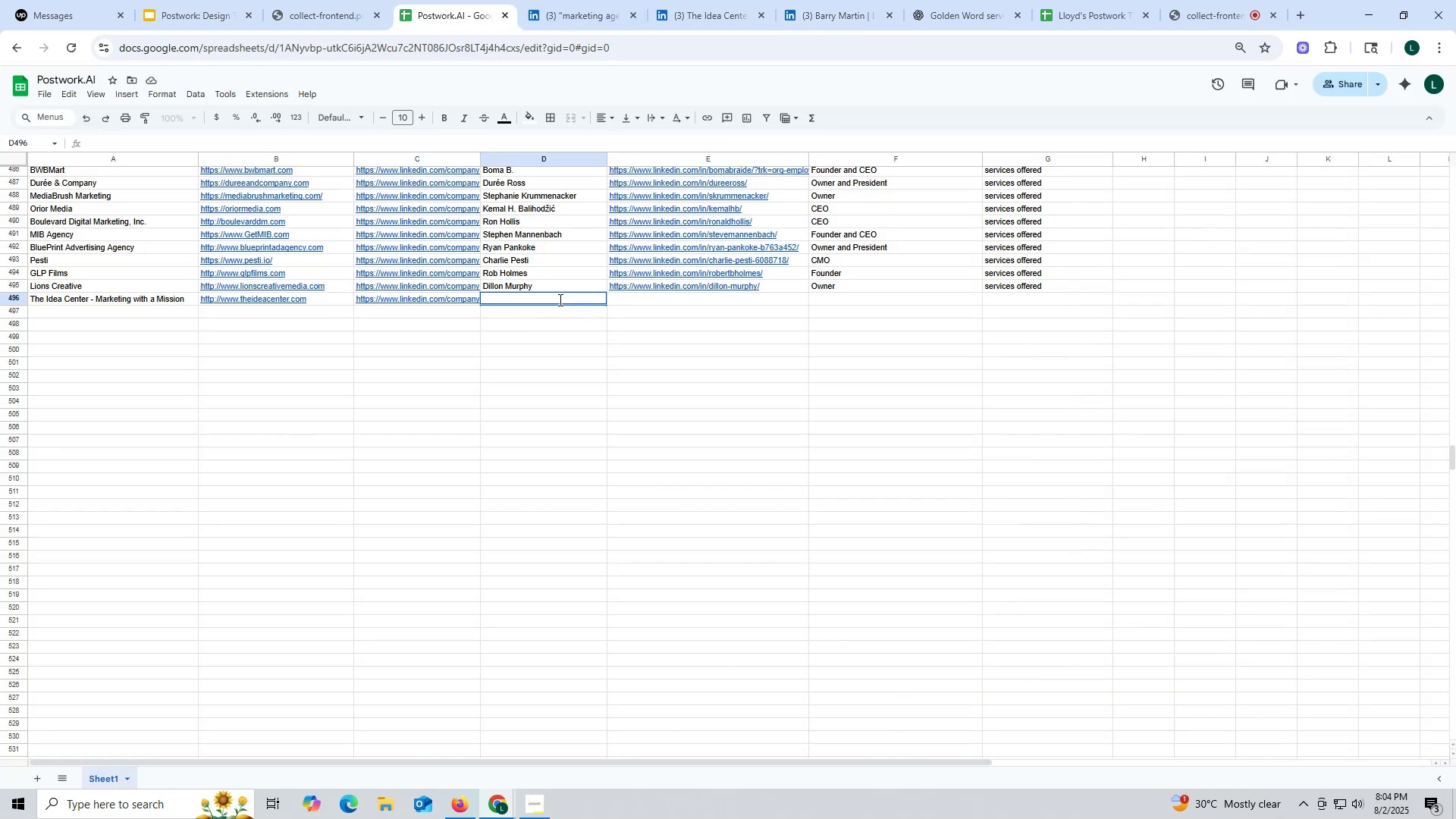 
key(Control+ControlLeft)
 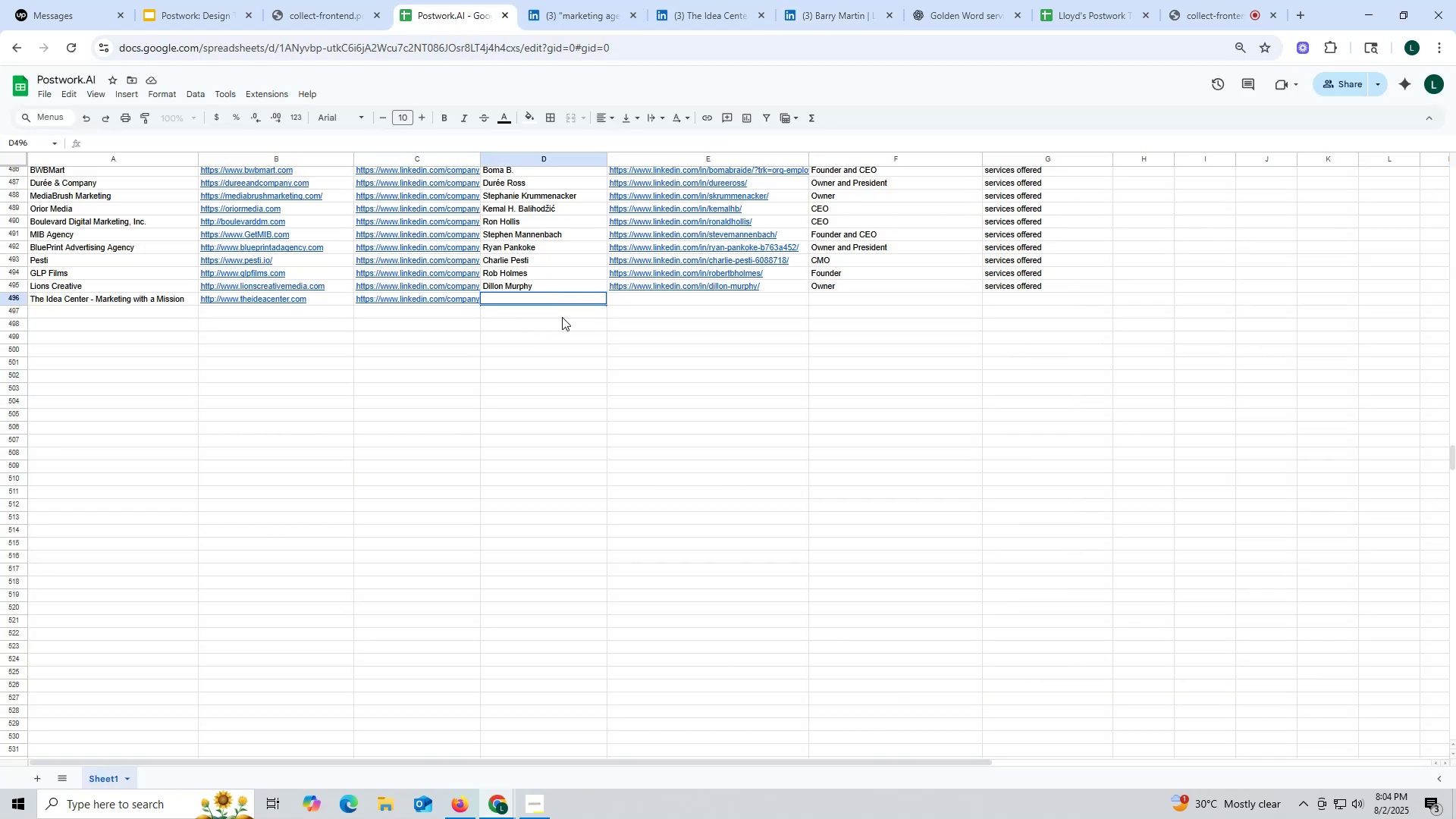 
key(Control+V)
 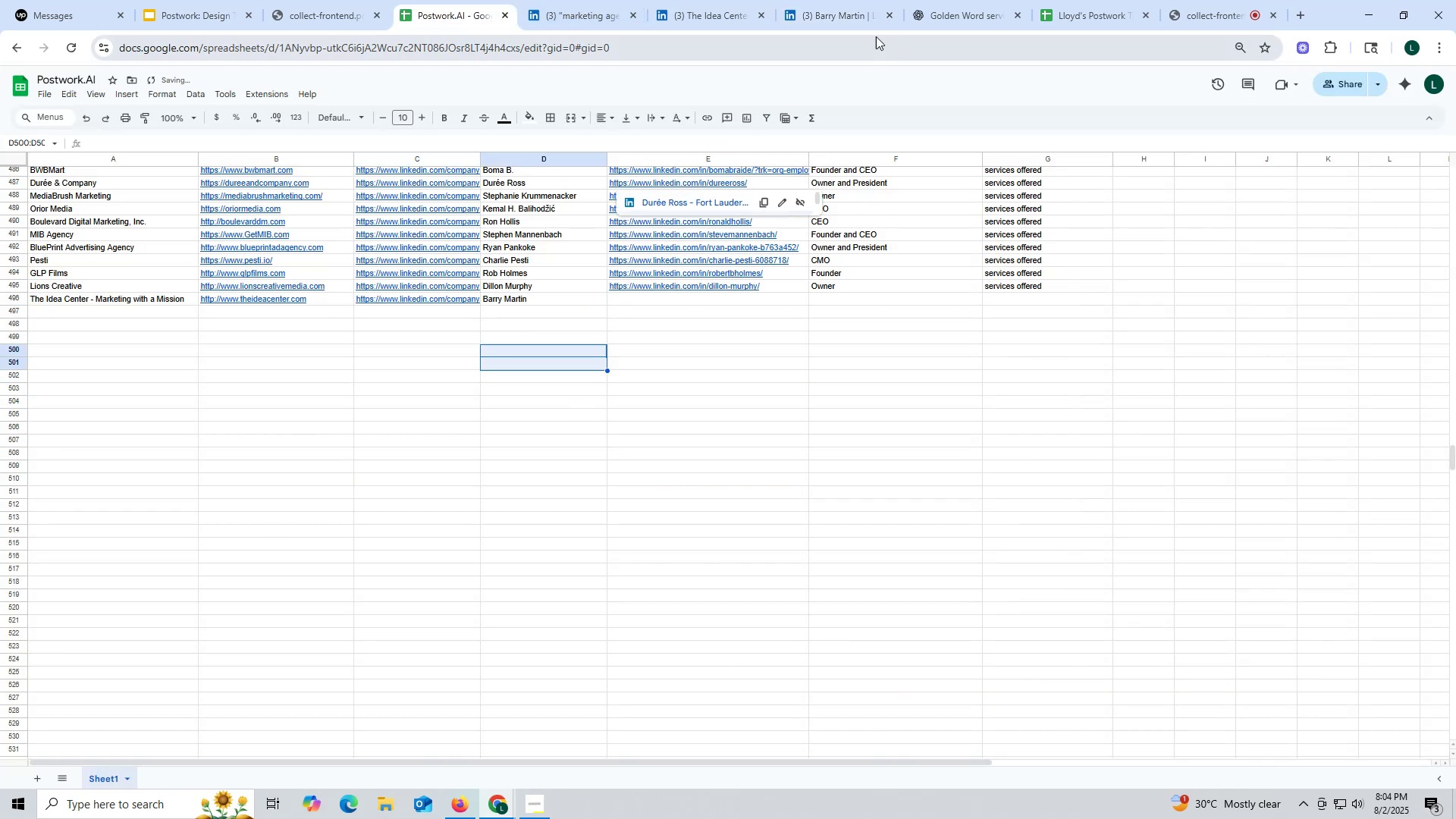 
left_click([835, 14])
 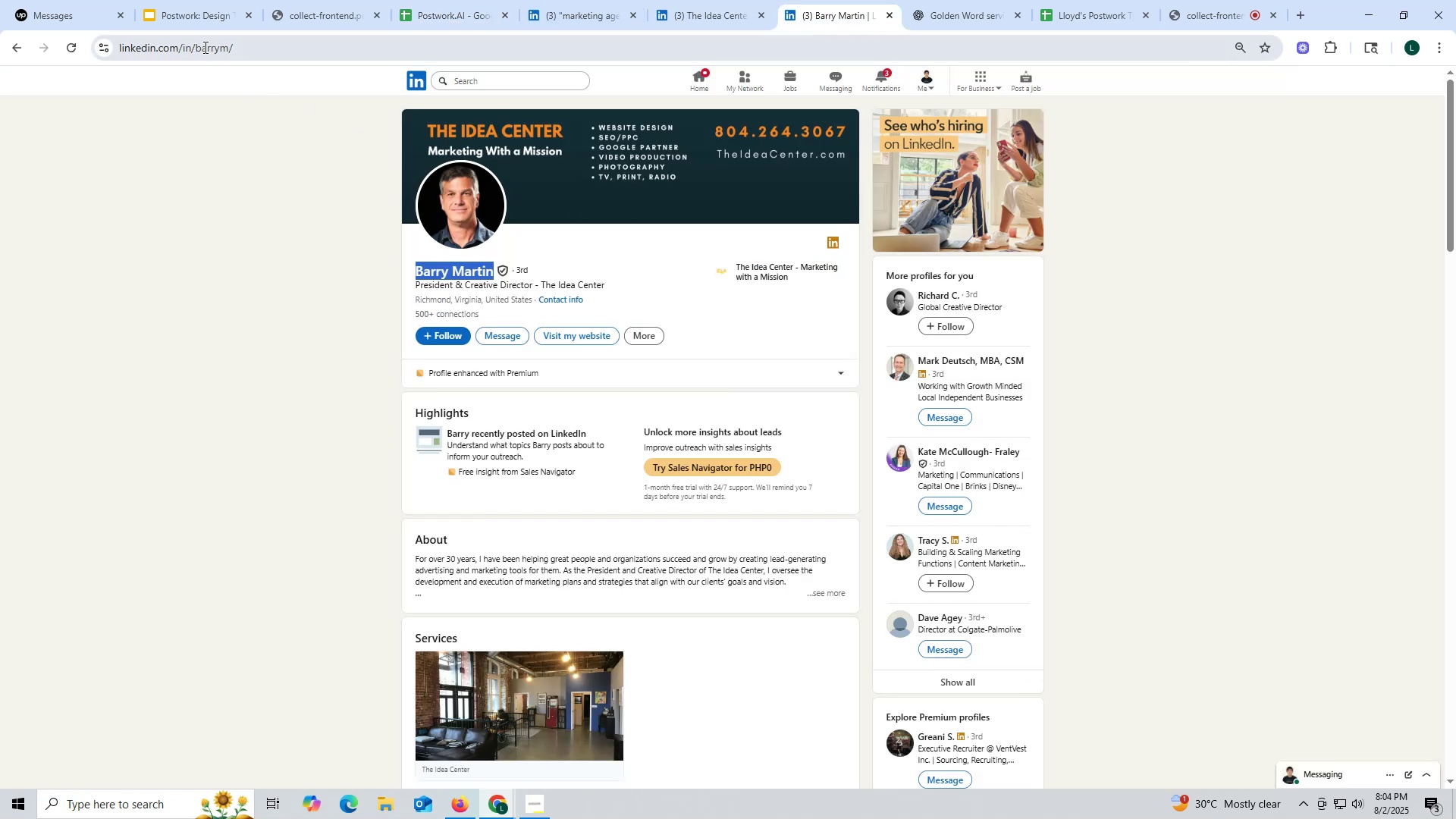 
double_click([204, 47])
 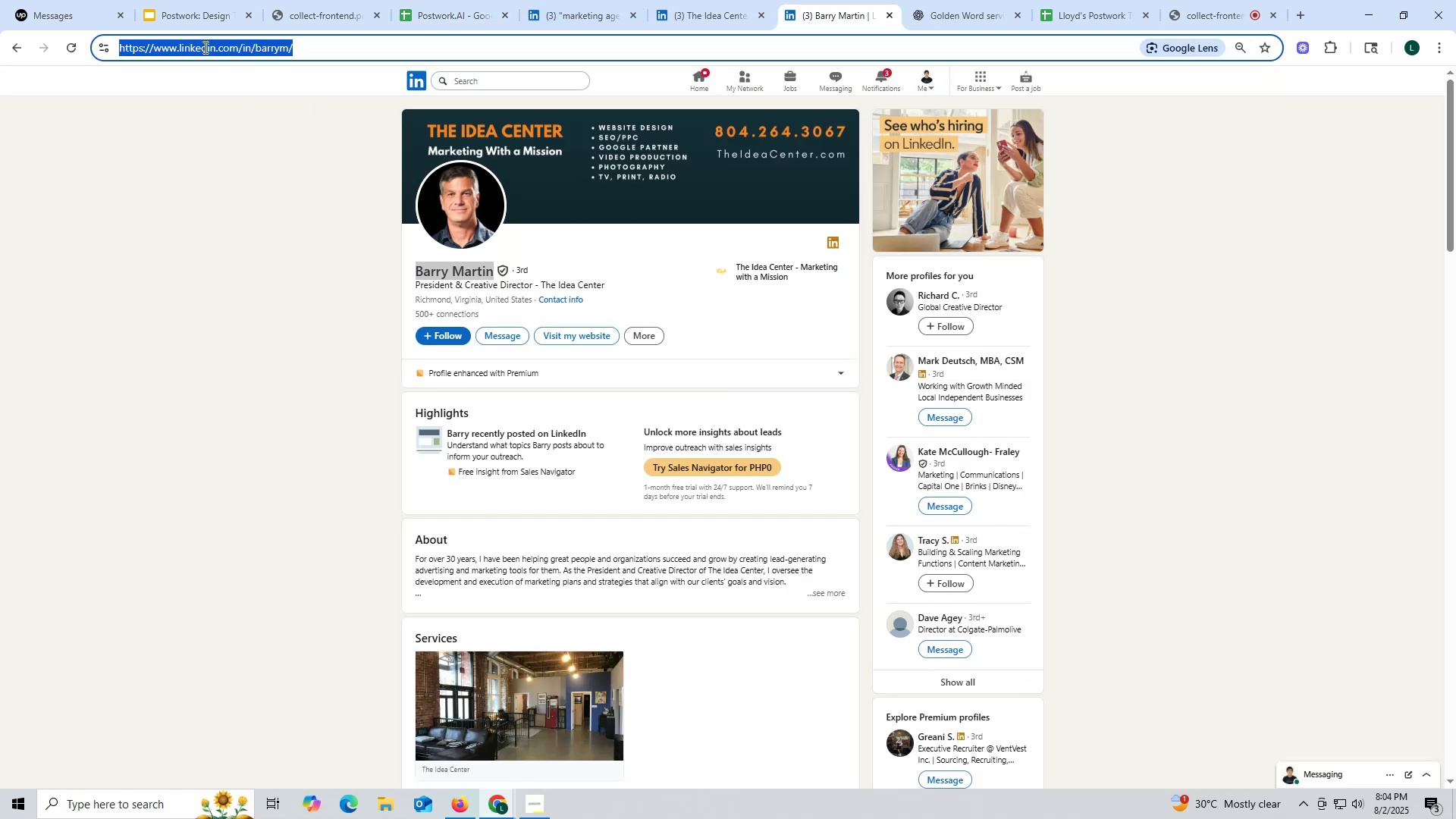 
triple_click([204, 47])
 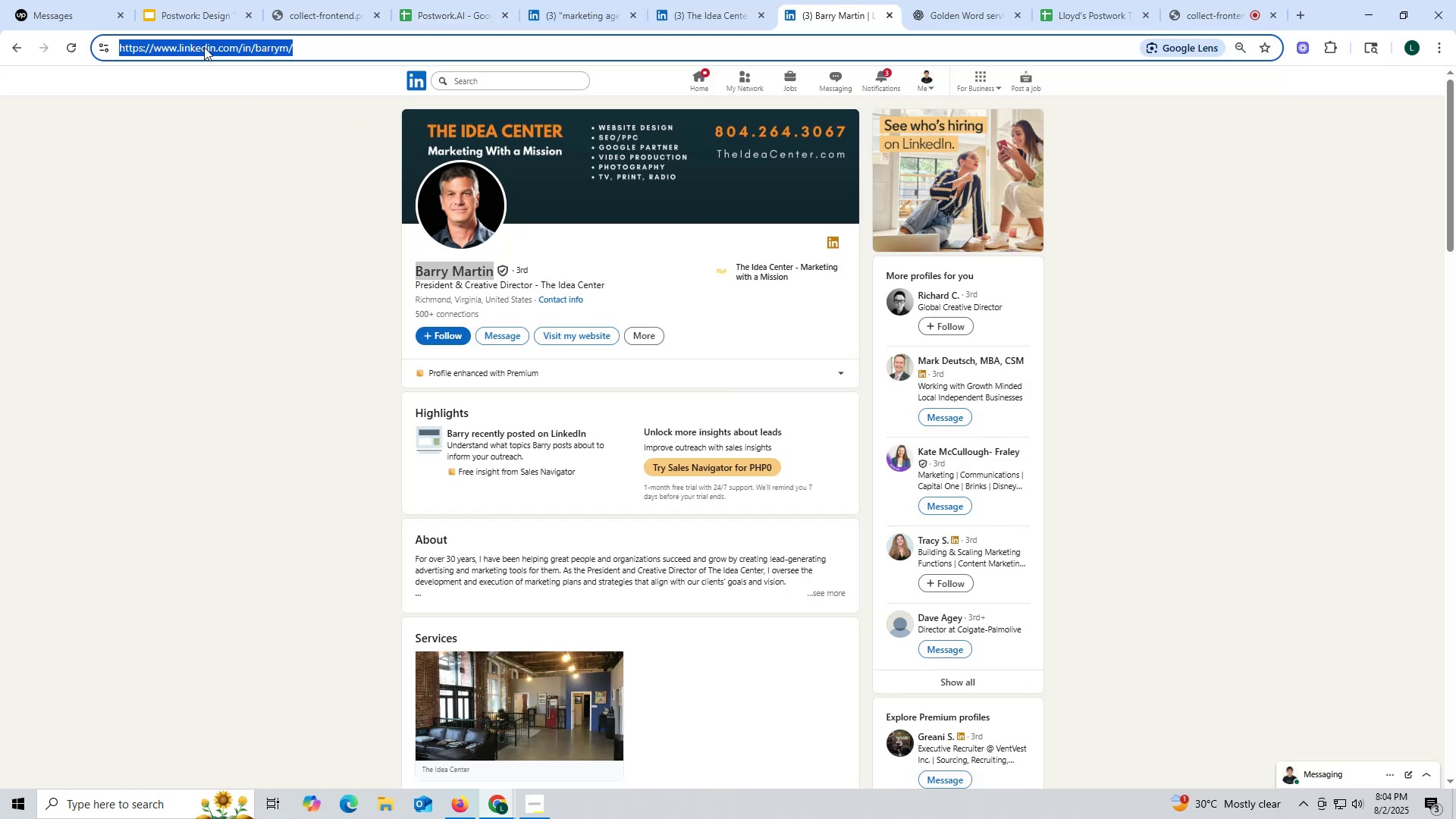 
key(Control+ControlLeft)
 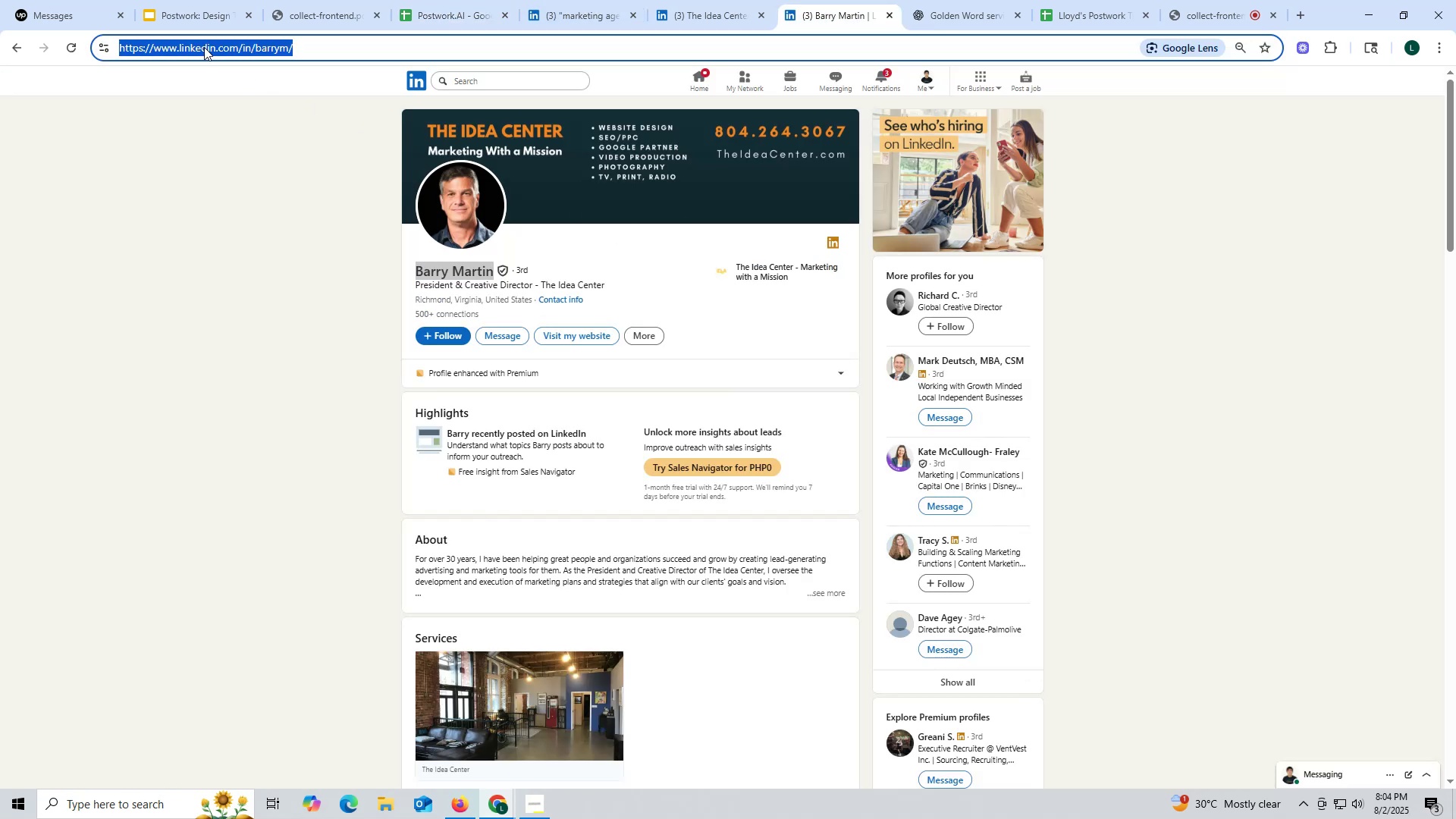 
key(Control+C)
 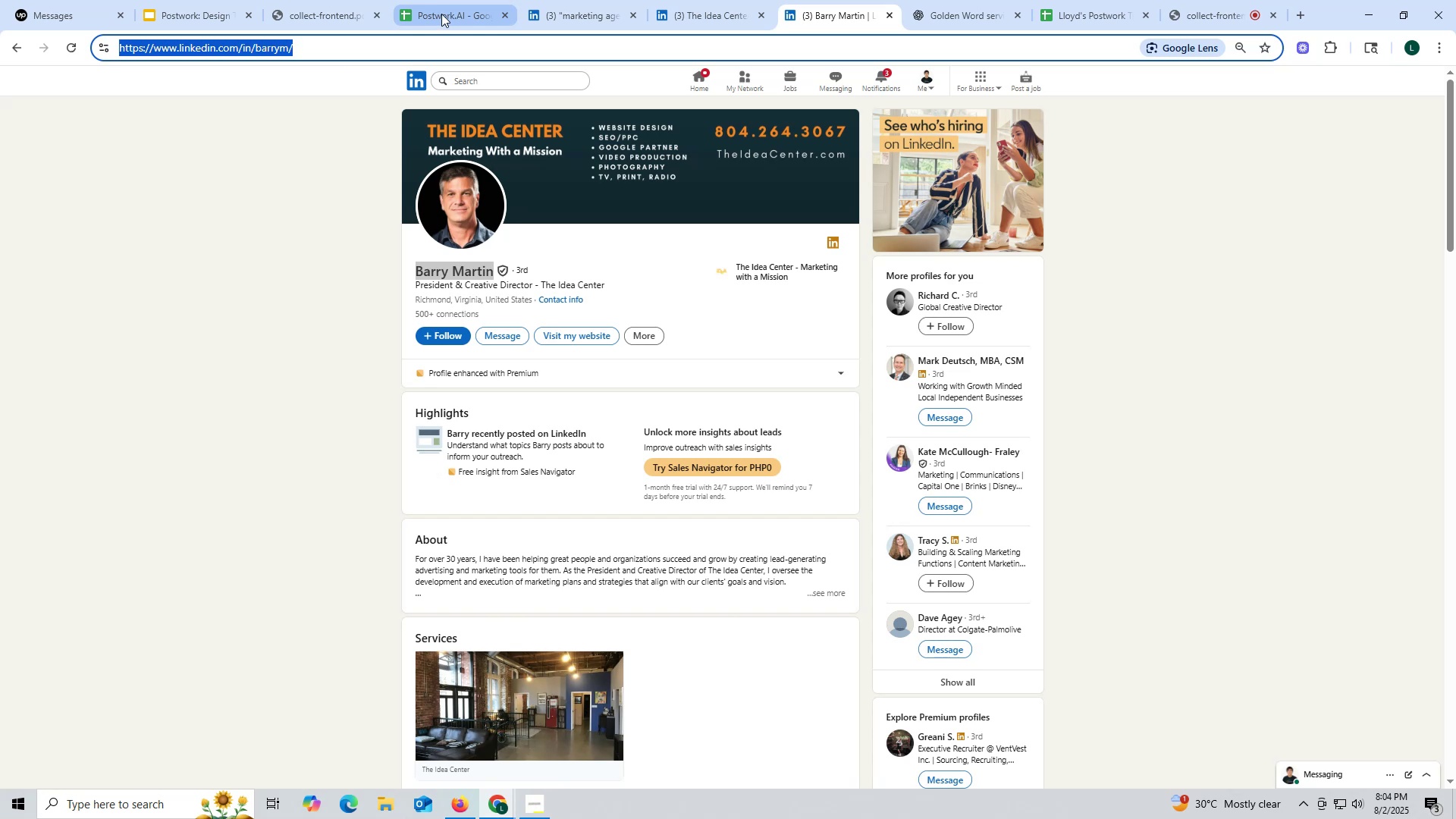 
left_click([441, 13])
 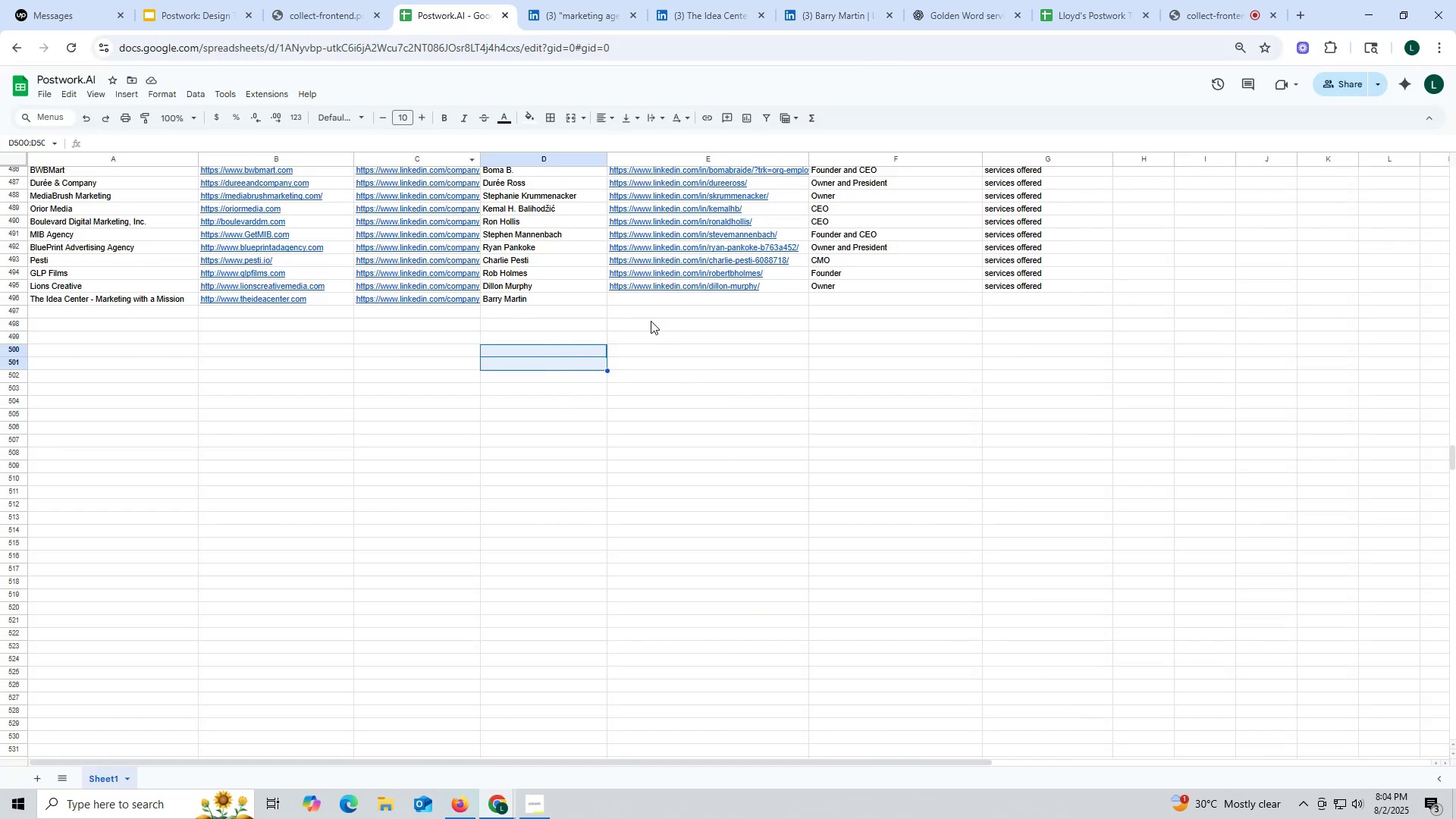 
double_click([651, 301])
 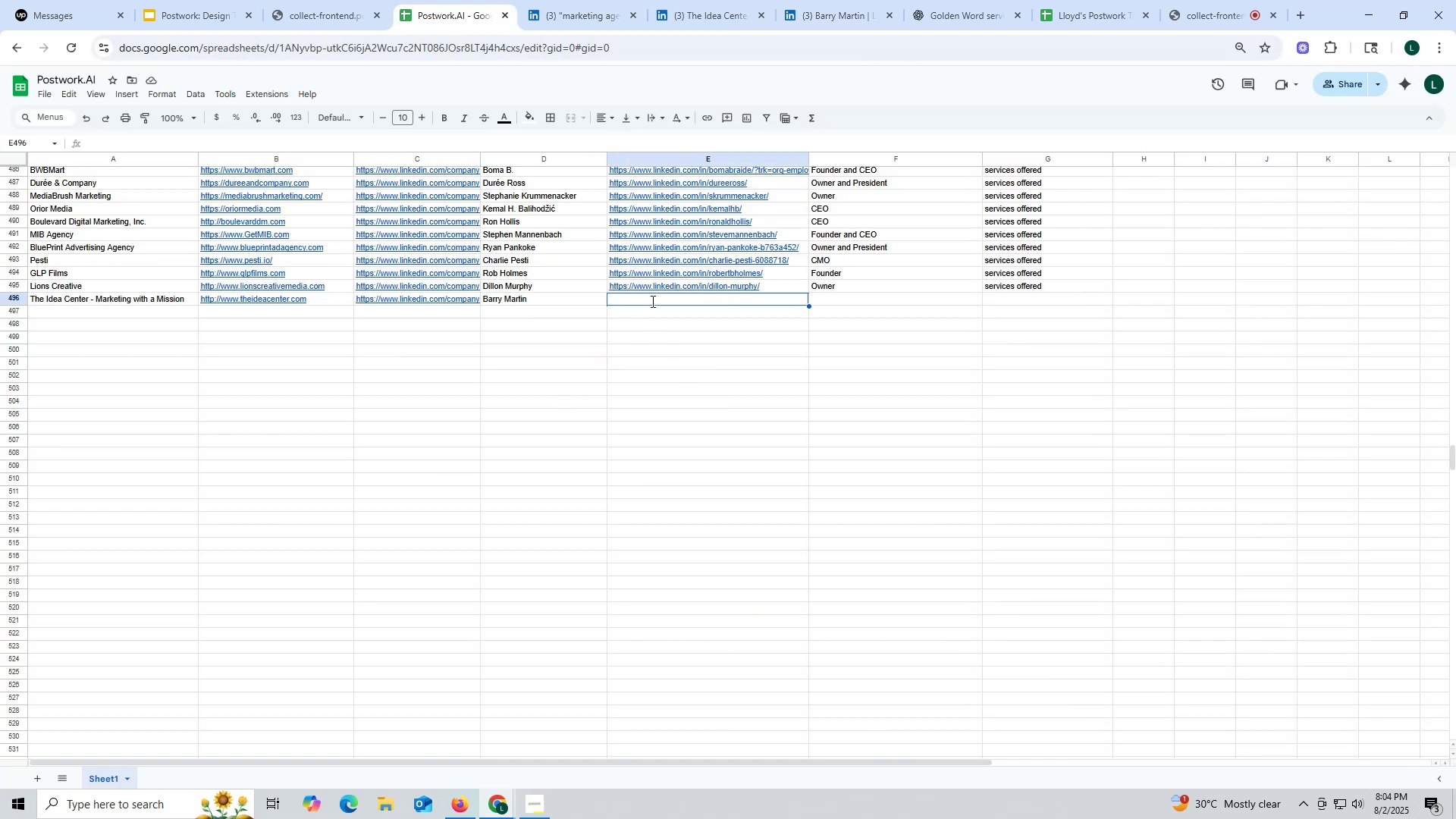 
key(Control+ControlLeft)
 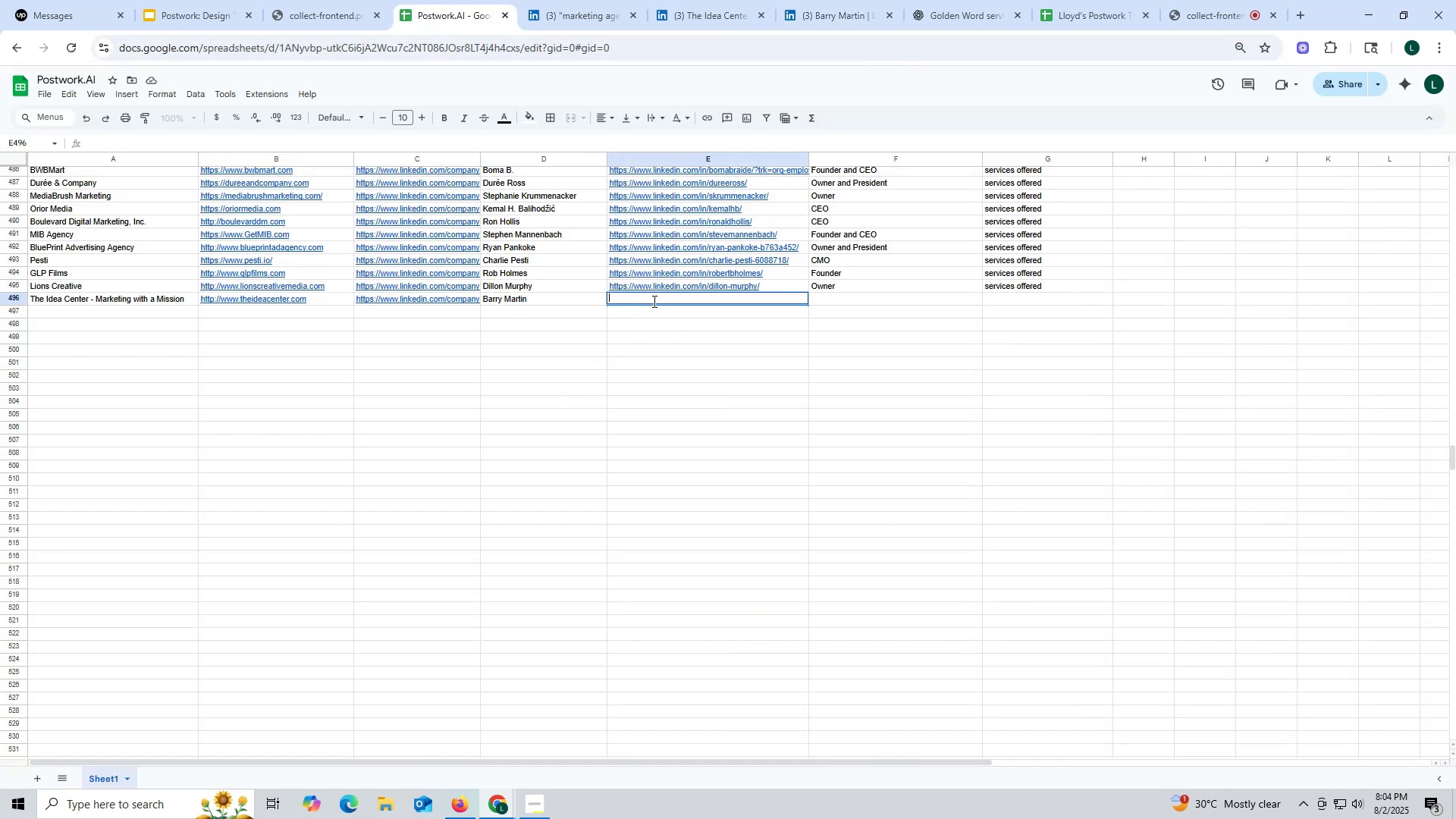 
key(Control+V)
 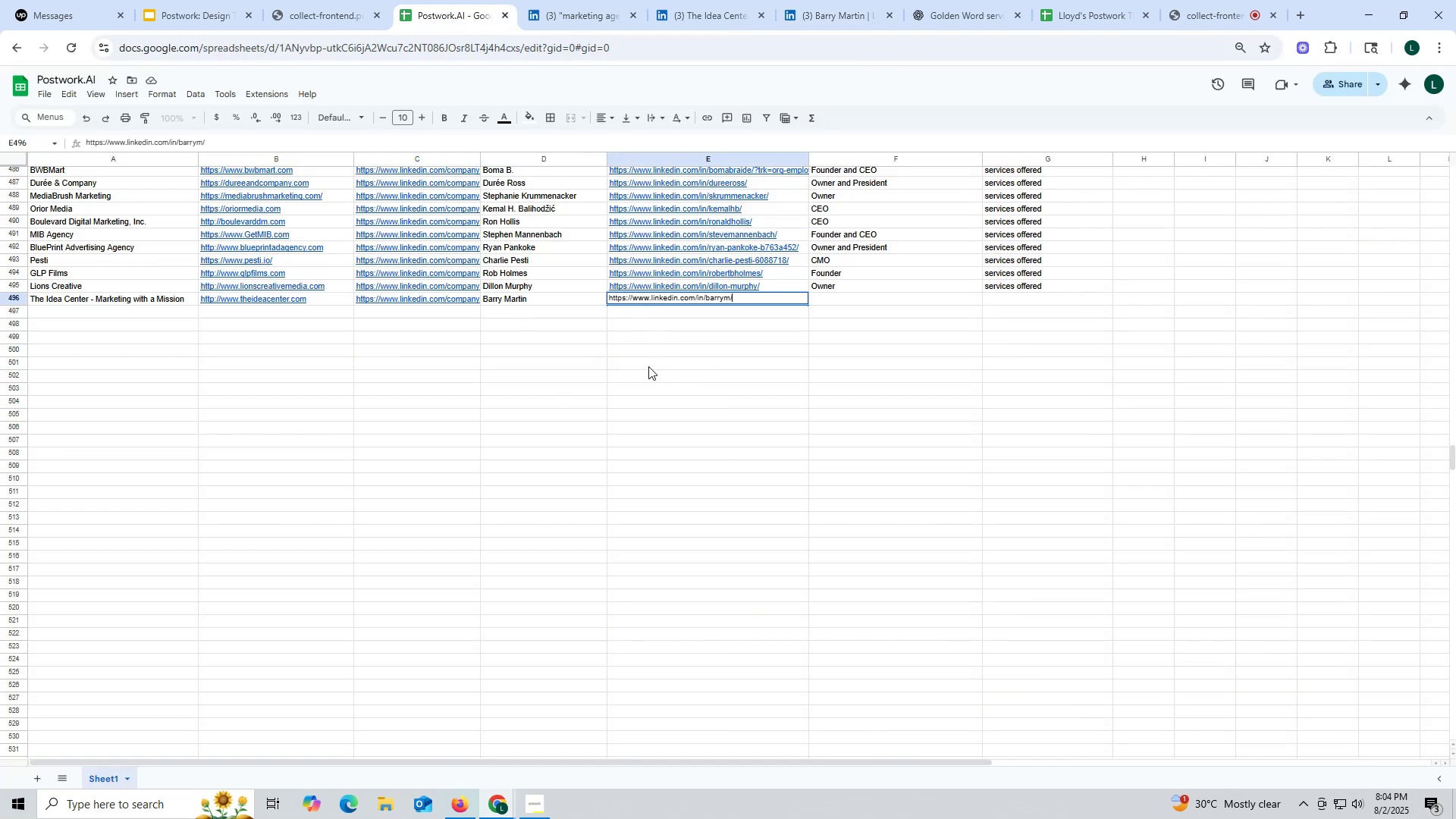 
triple_click([648, 366])
 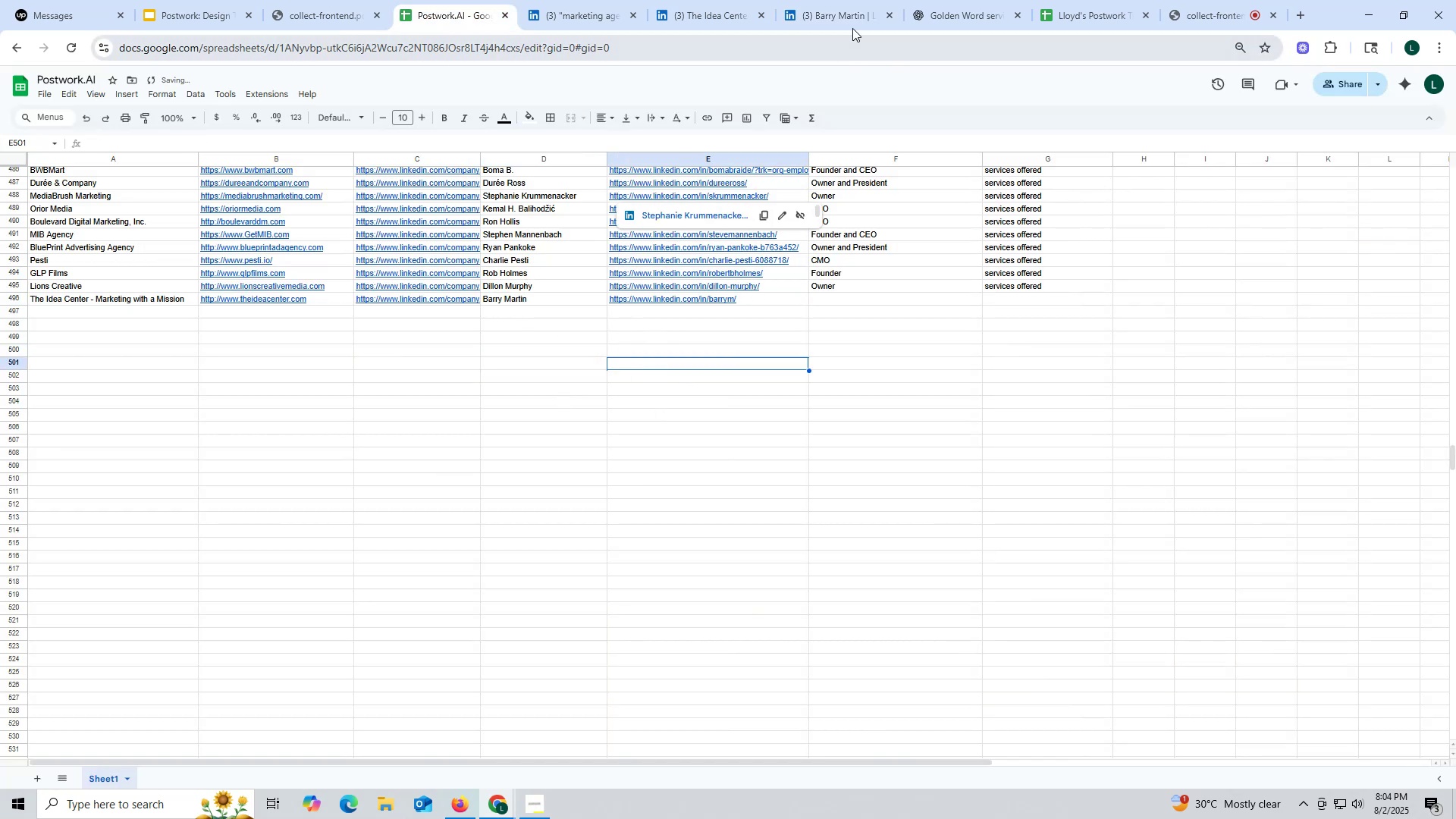 
left_click([845, 14])
 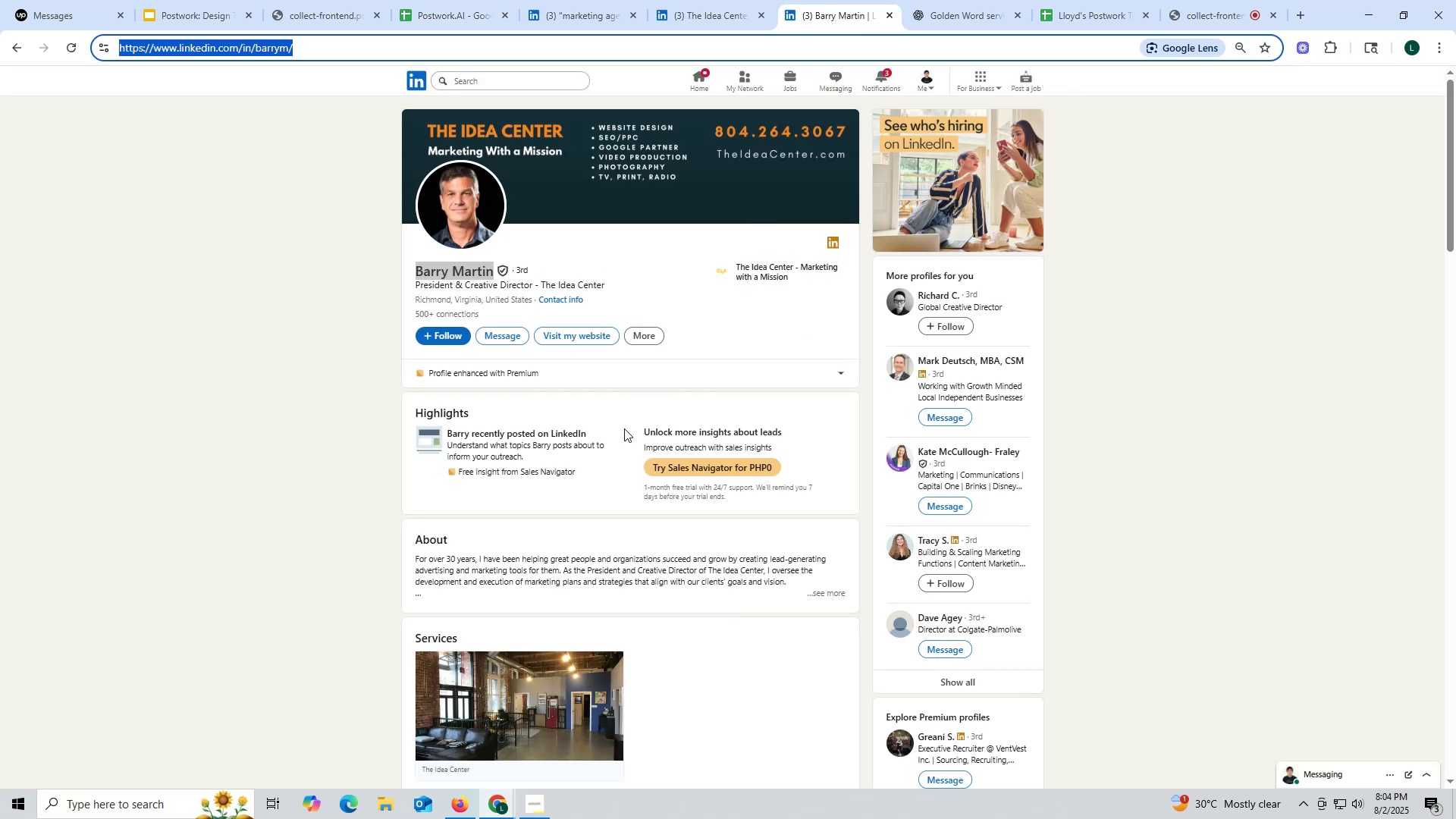 
scroll: coordinate [649, 408], scroll_direction: down, amount: 11.0
 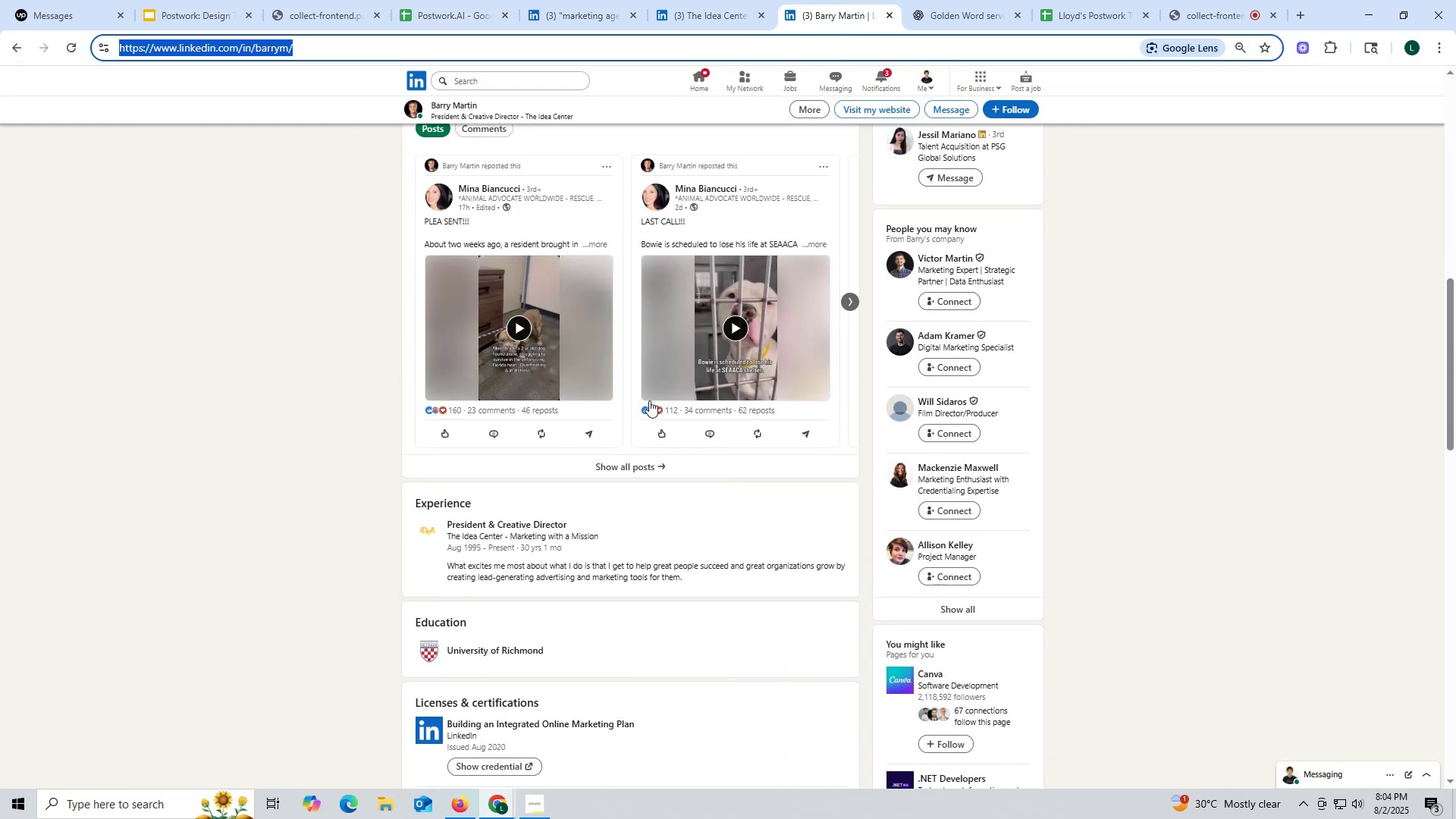 
scroll: coordinate [656, 374], scroll_direction: up, amount: 11.0
 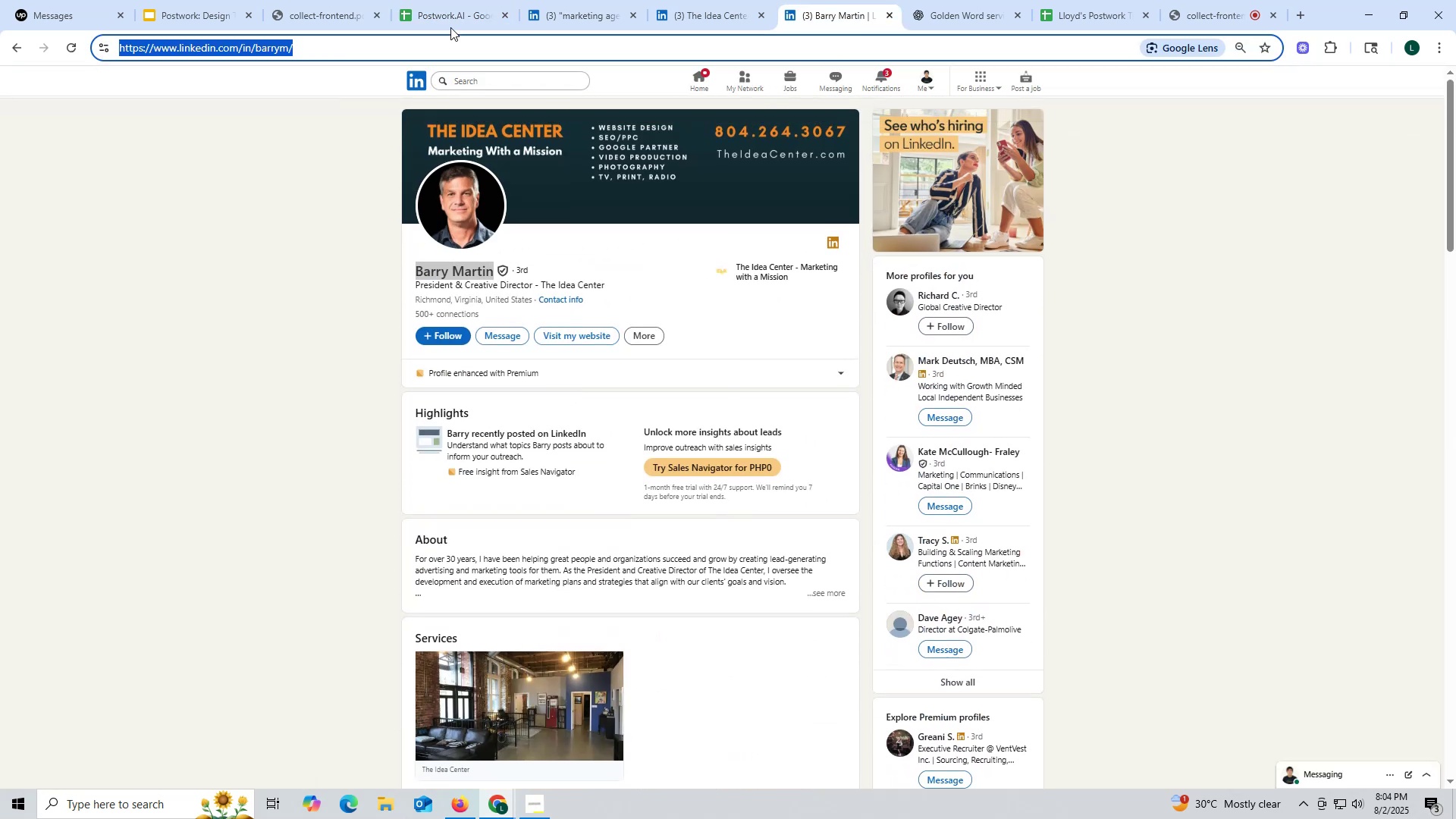 
left_click([452, 18])
 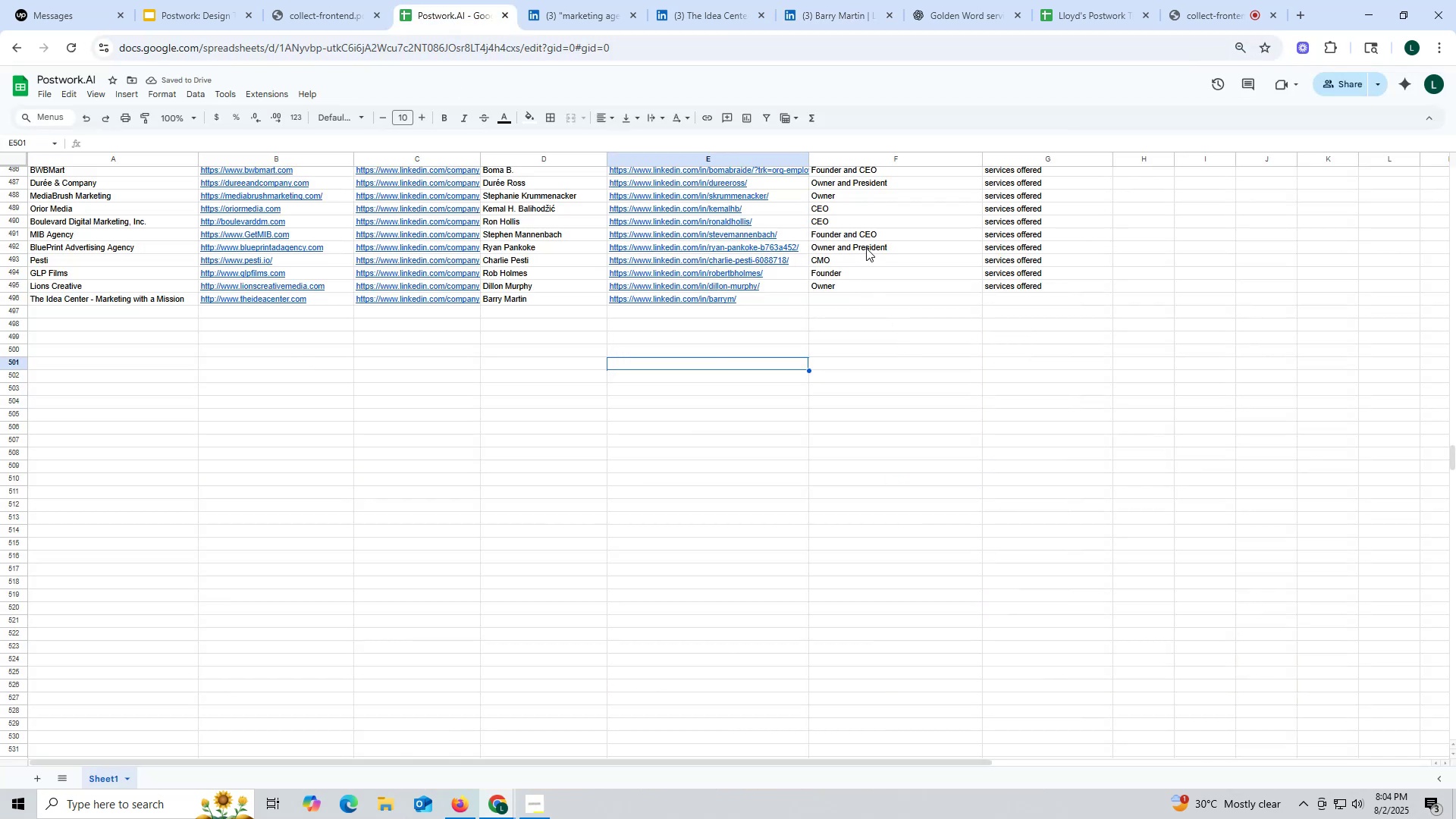 
double_click([866, 248])
 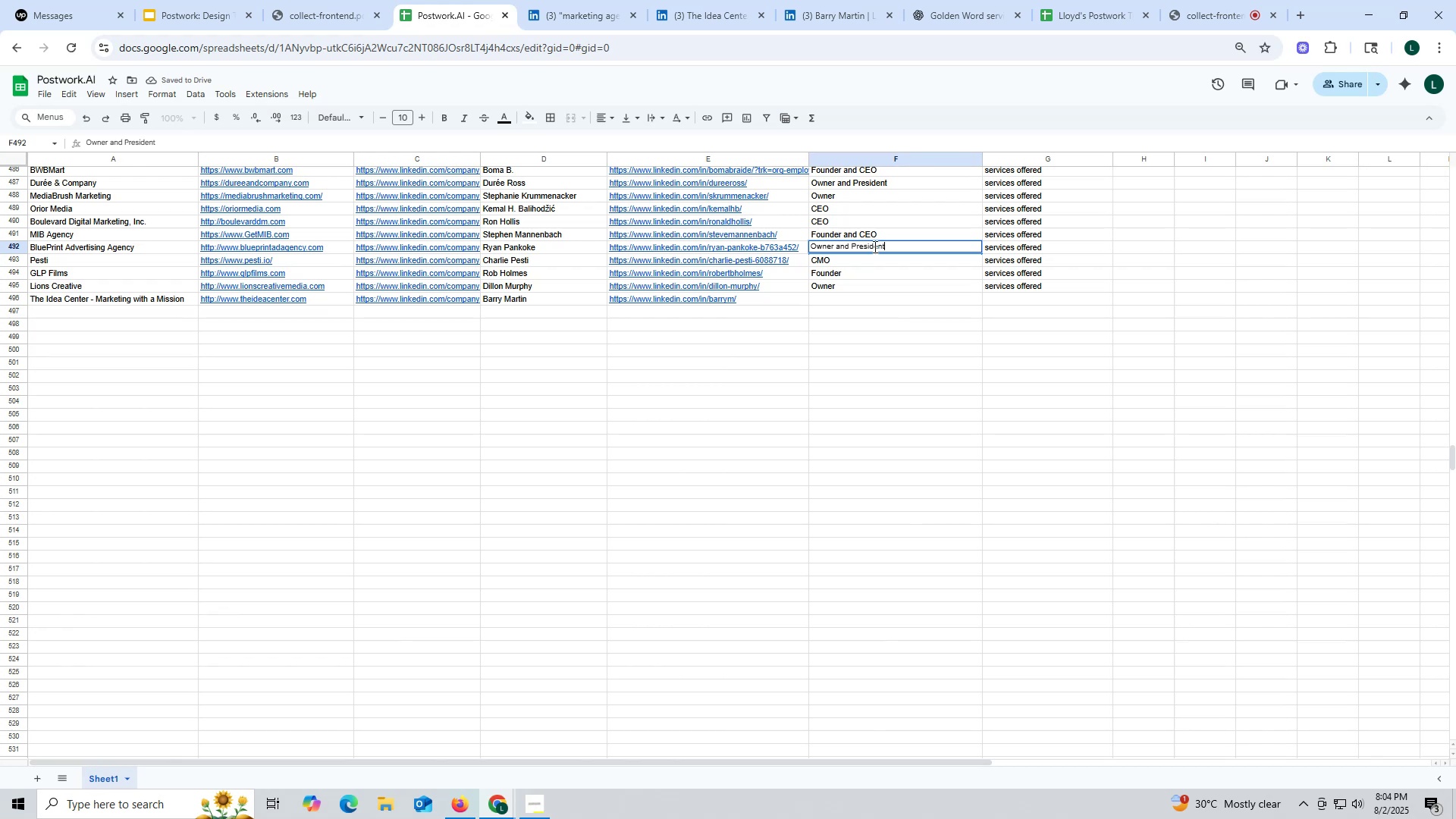 
triple_click([874, 246])
 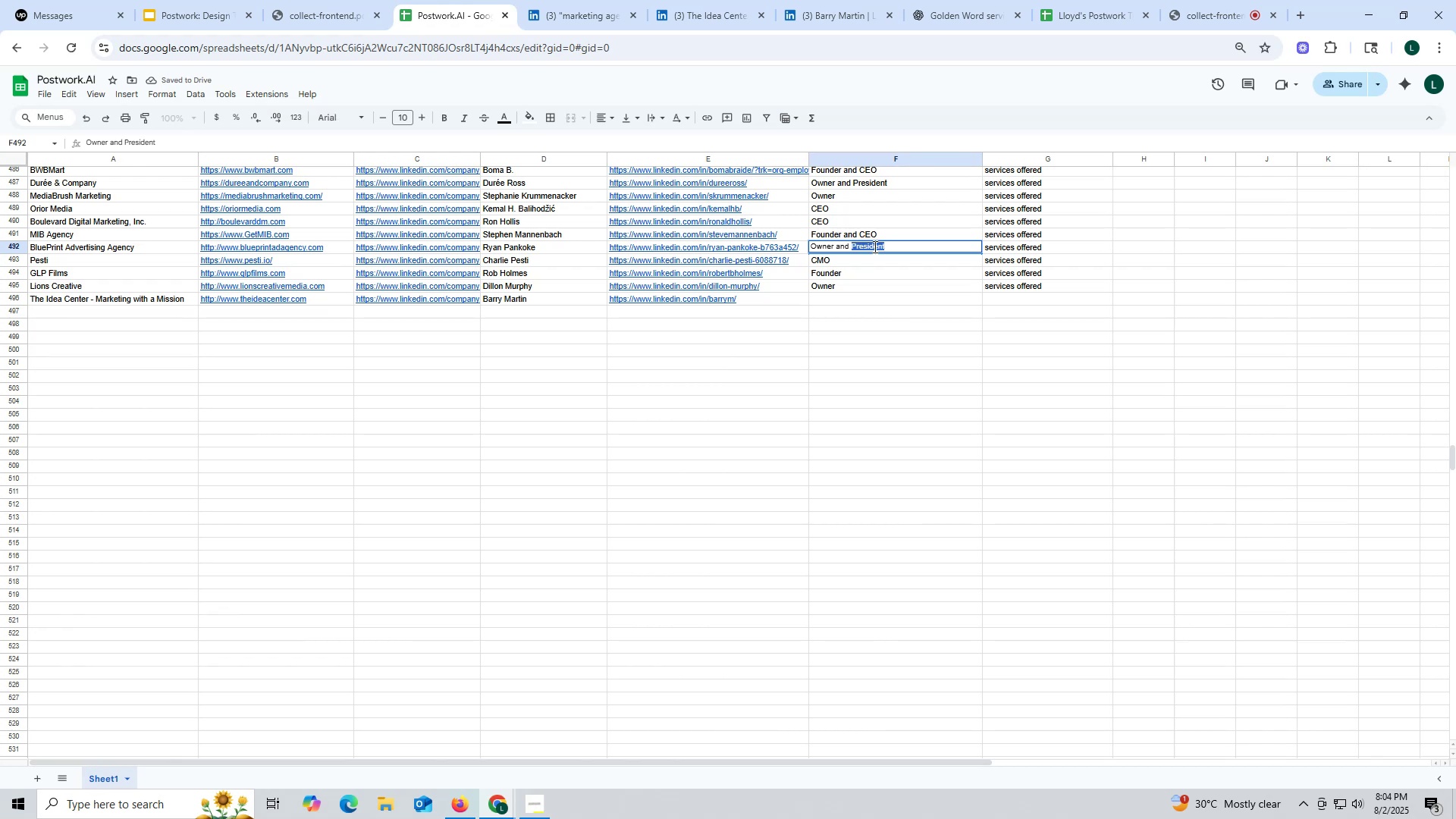 
triple_click([874, 246])
 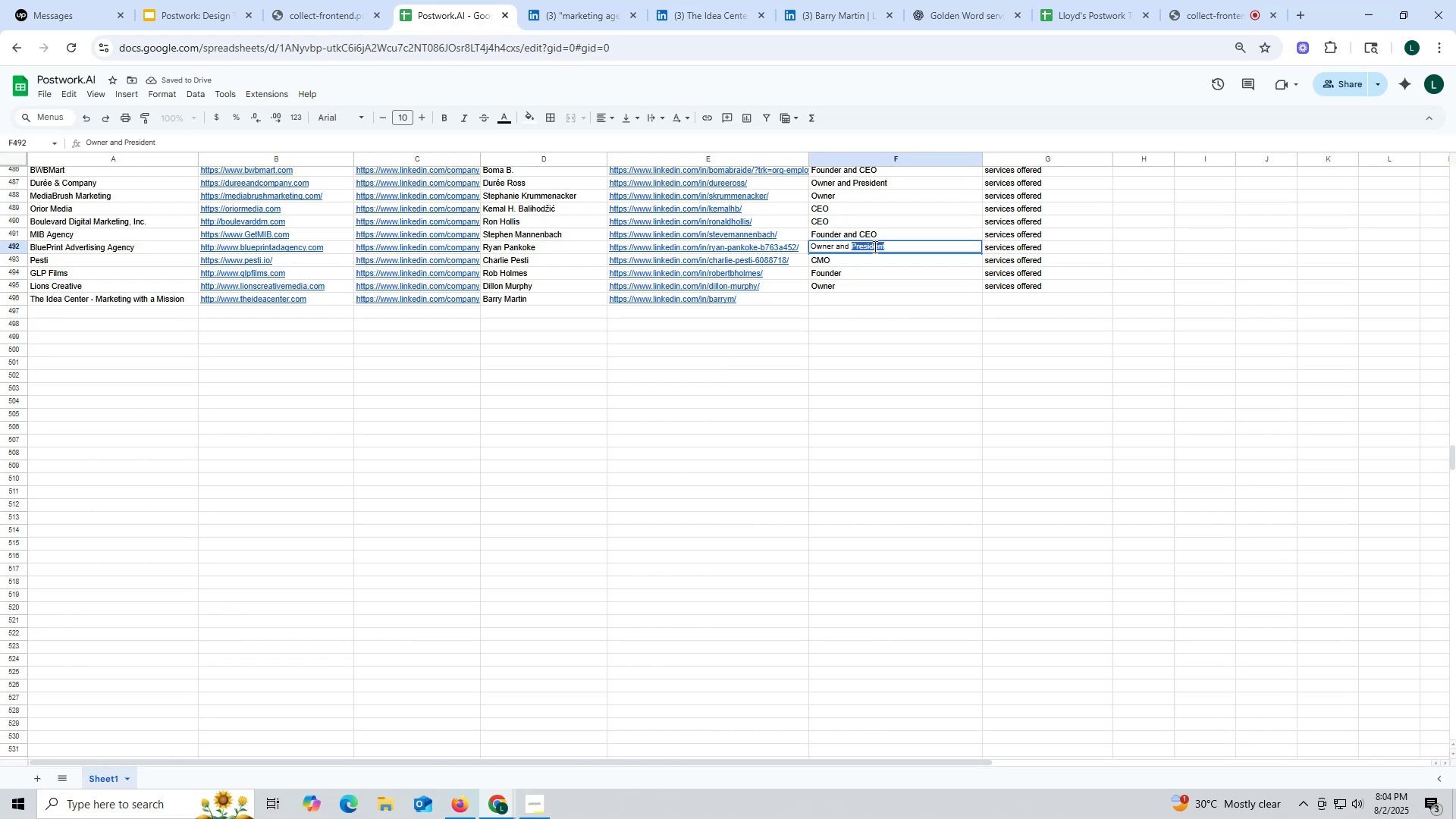 
key(Control+ControlLeft)
 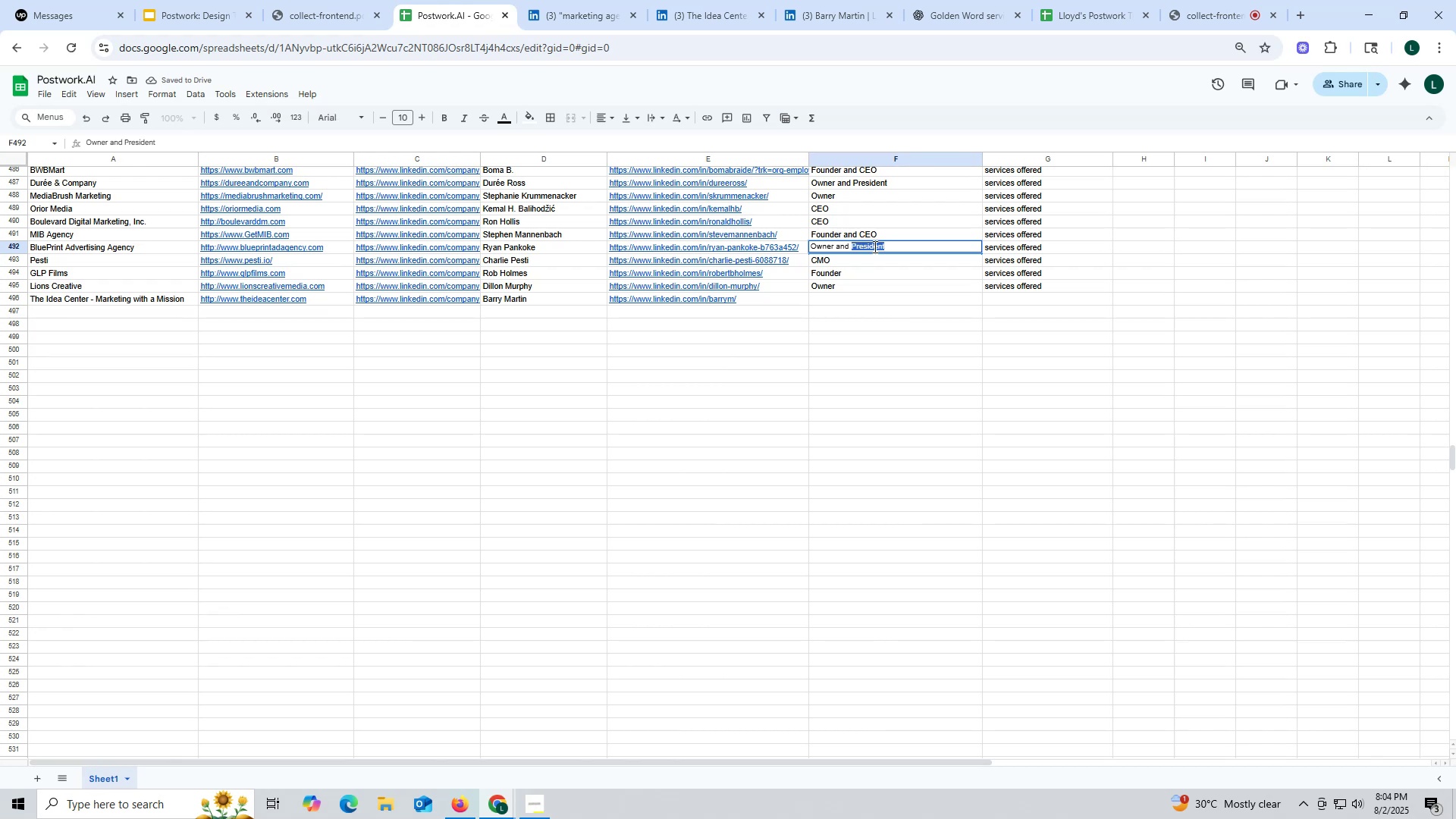 
key(Control+C)
 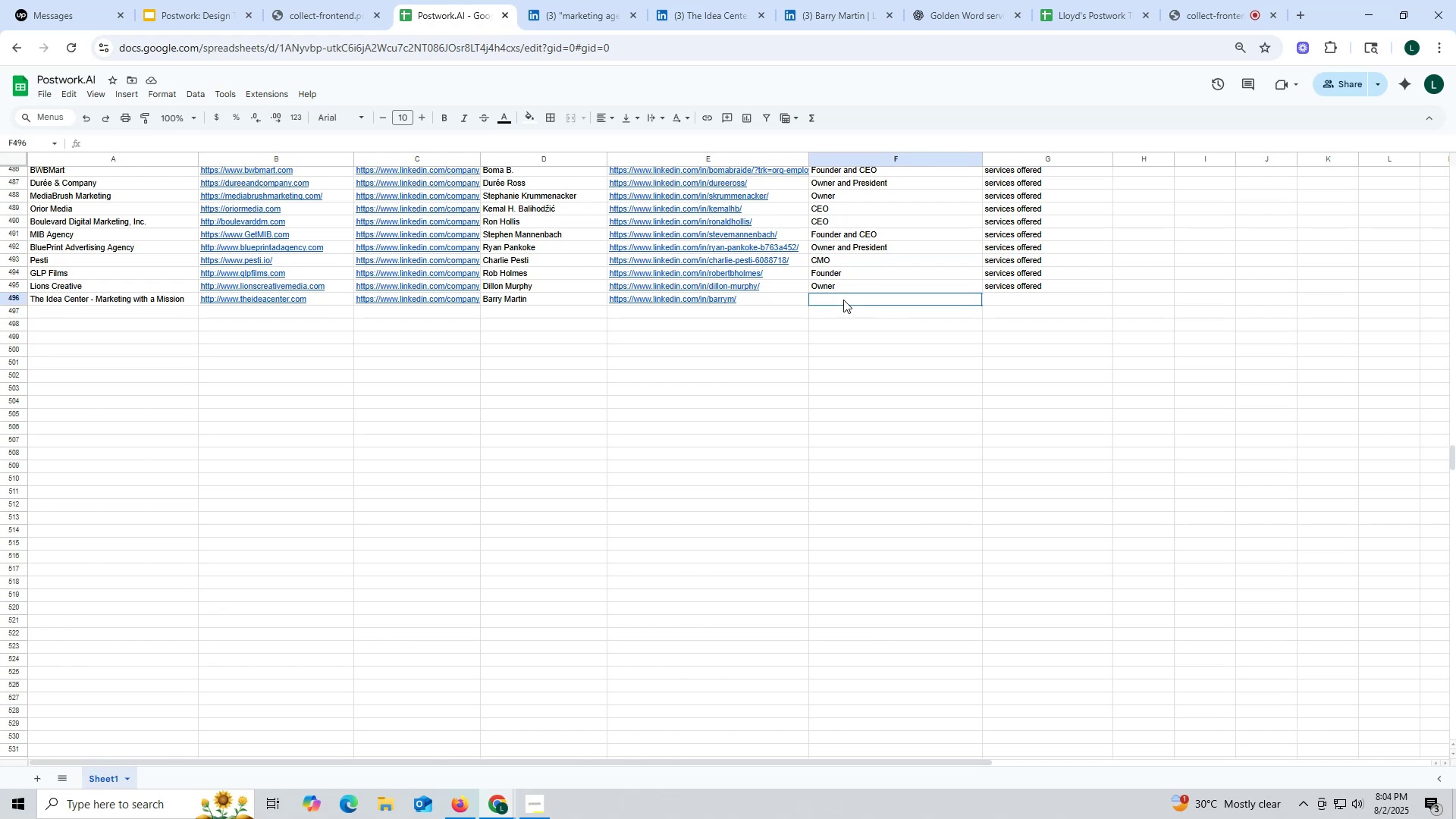 
double_click([843, 300])
 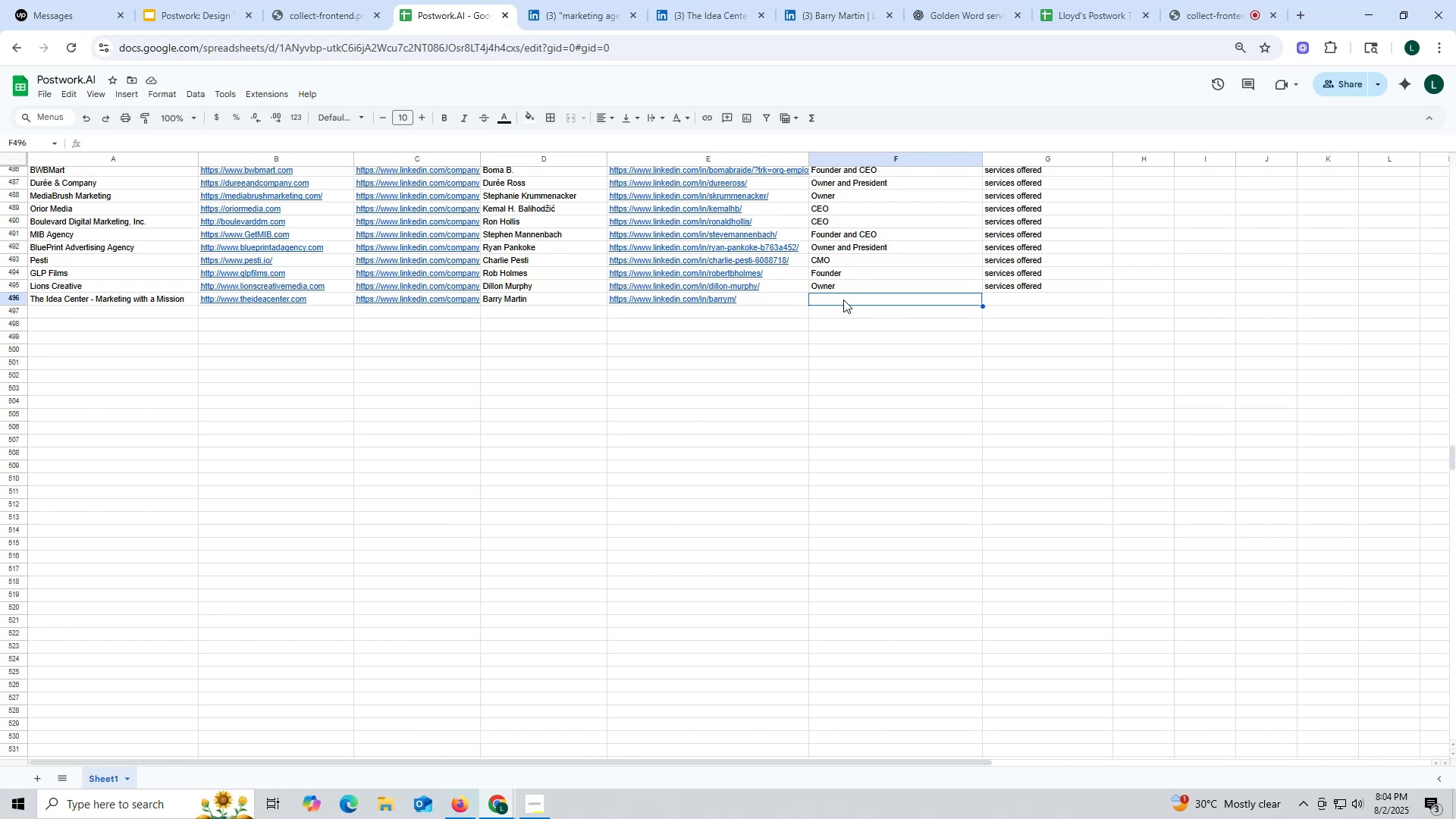 
key(Control+ControlLeft)
 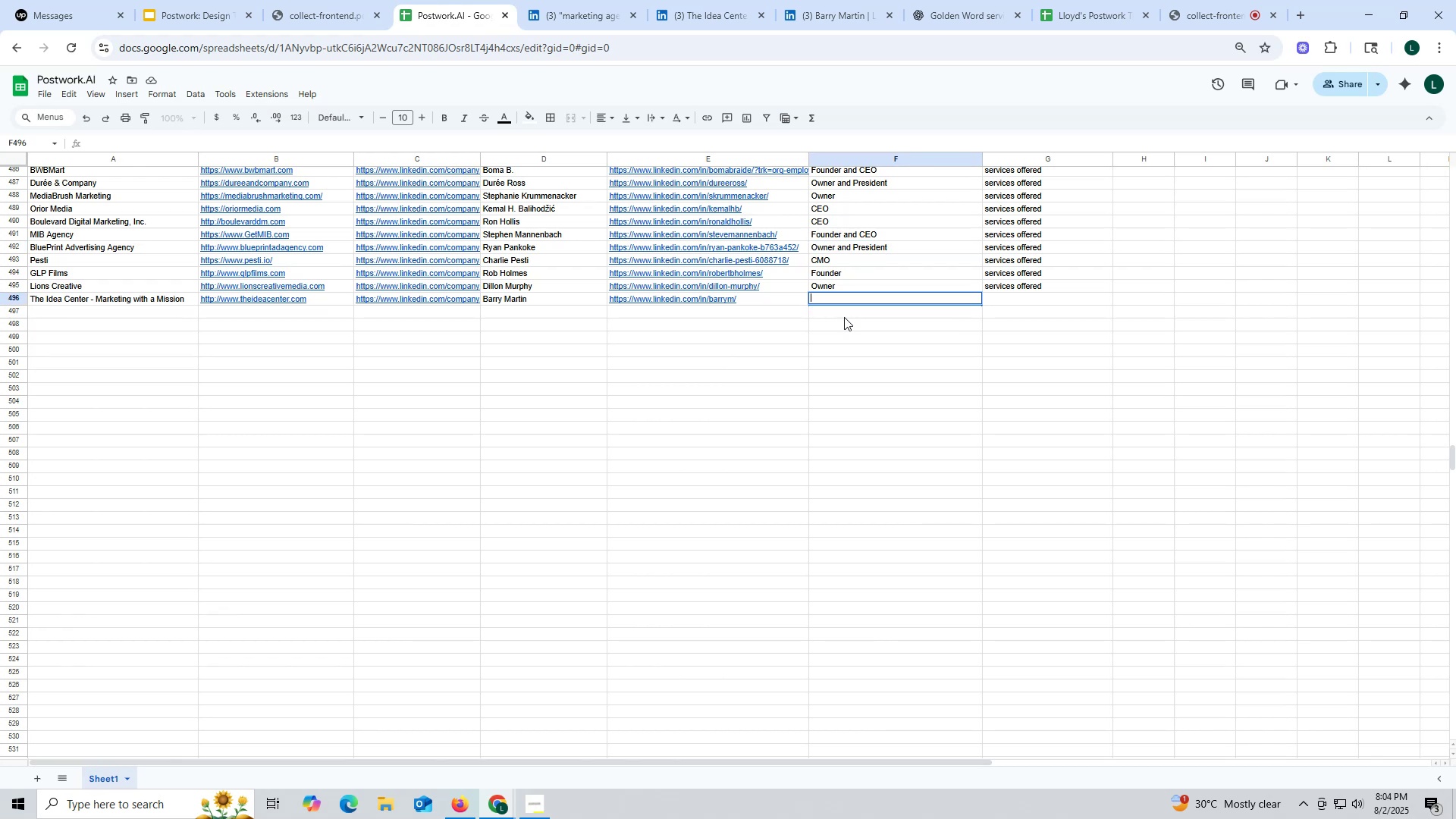 
key(Control+V)
 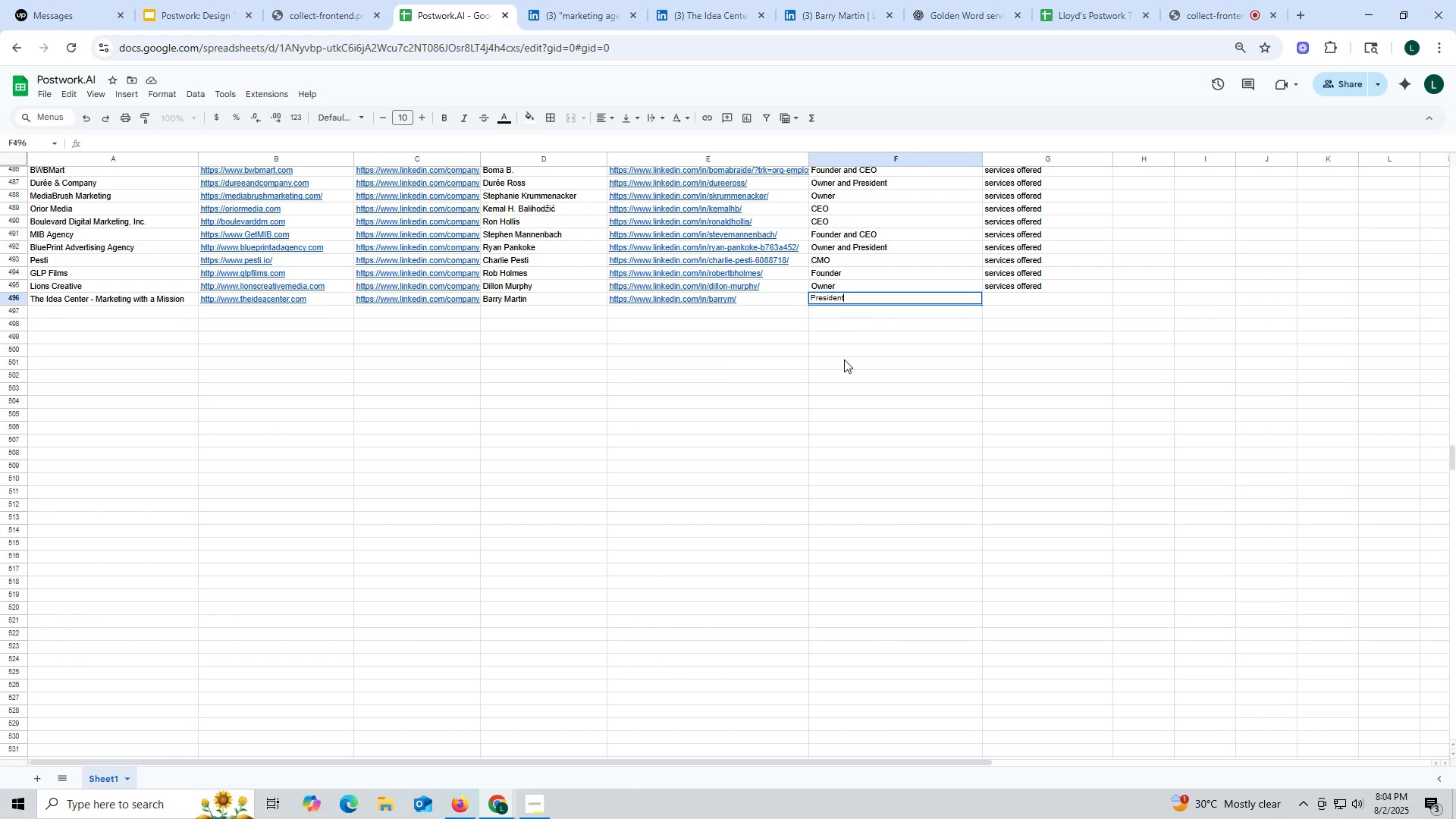 
triple_click([844, 359])
 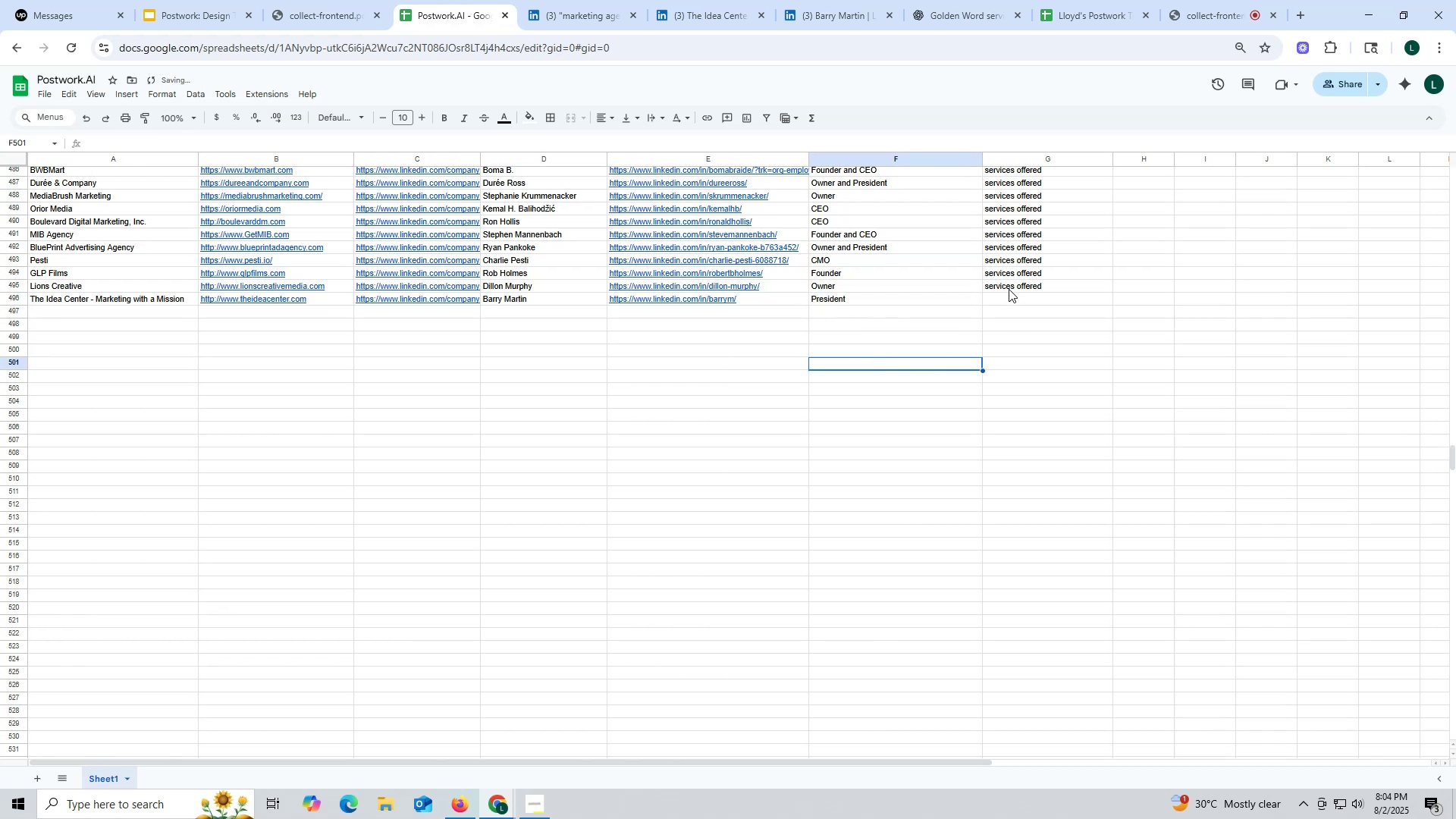 
left_click([1009, 287])
 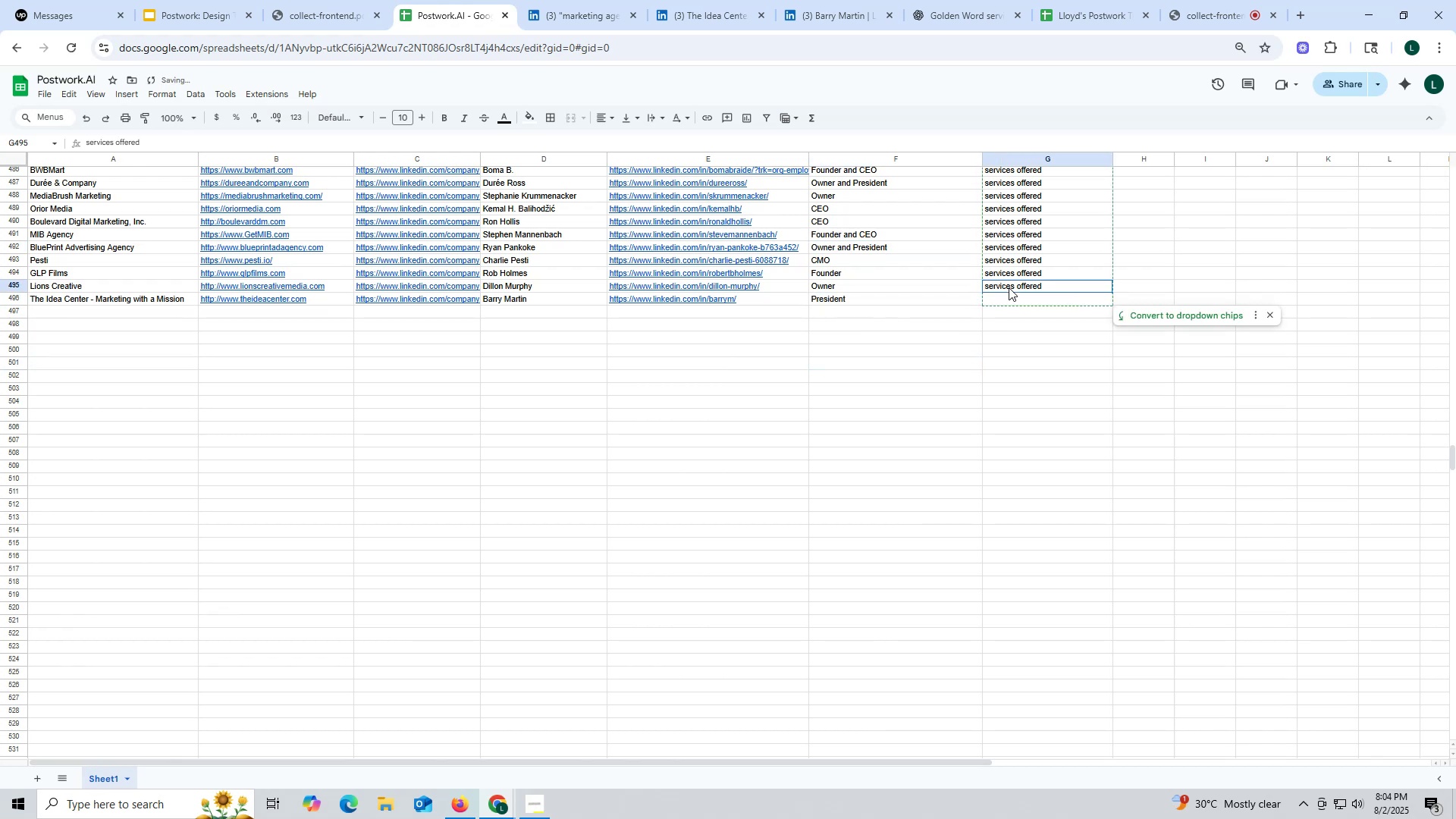 
key(Control+ControlLeft)
 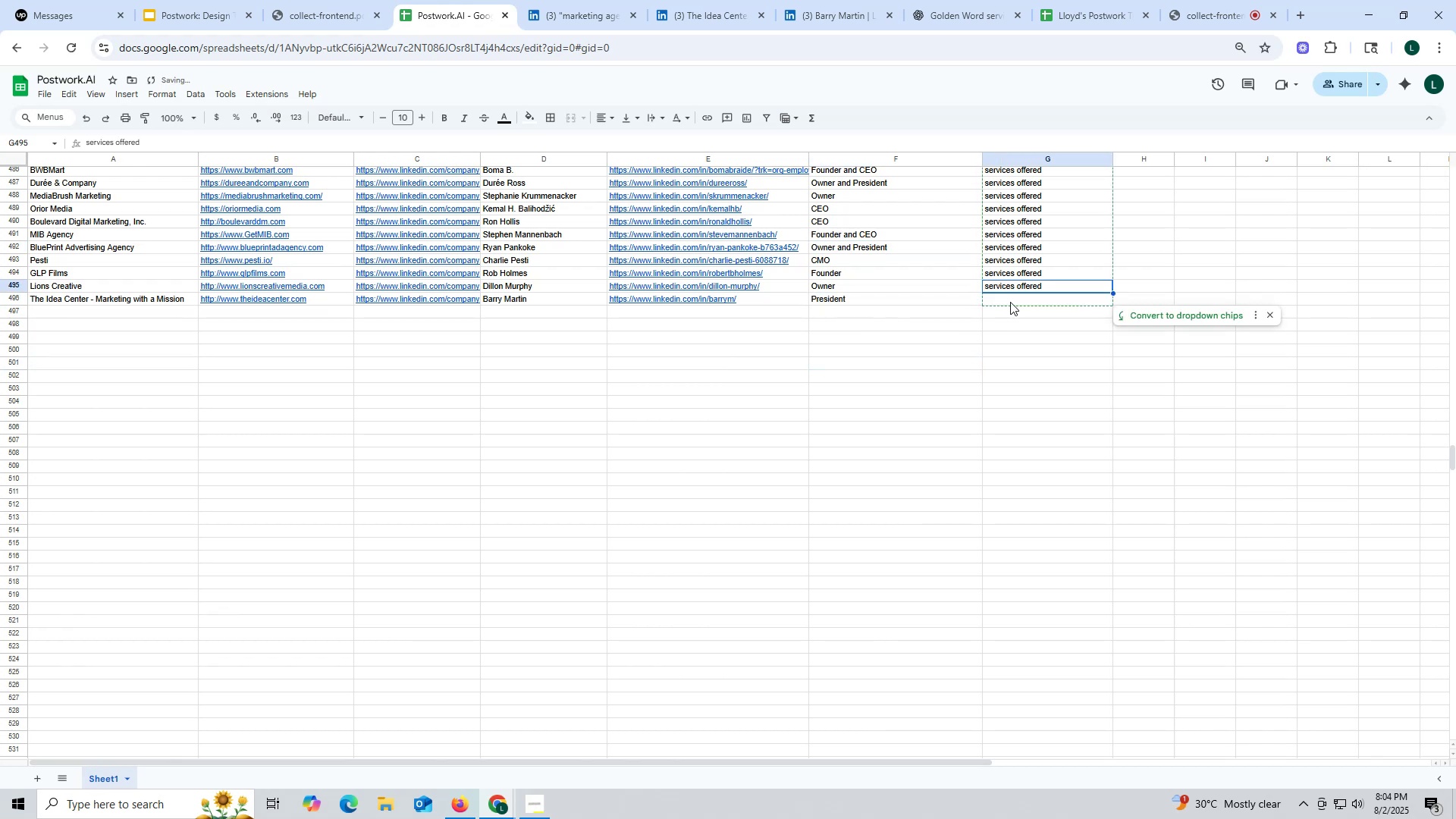 
key(Control+C)
 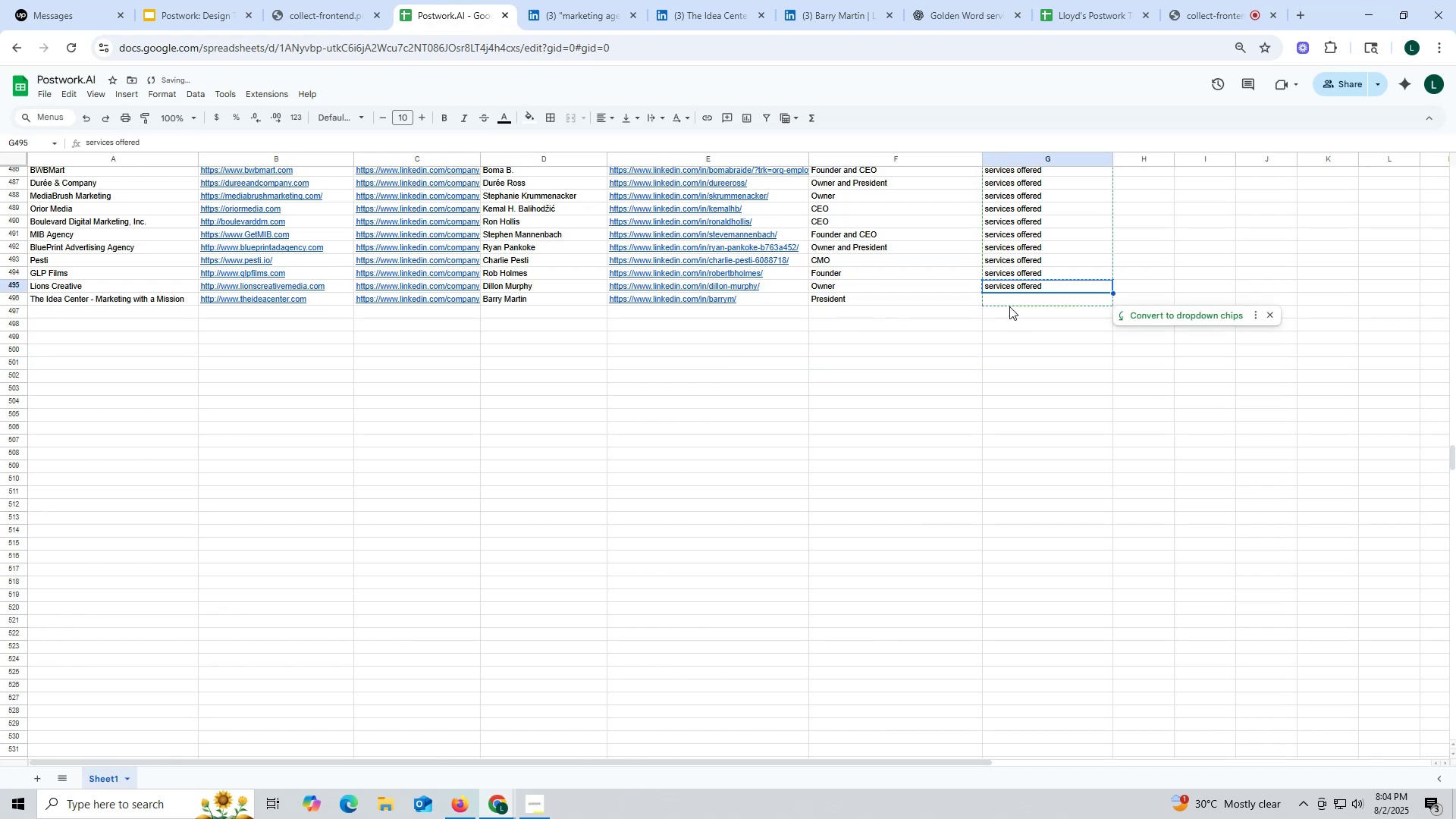 
key(Control+ControlLeft)
 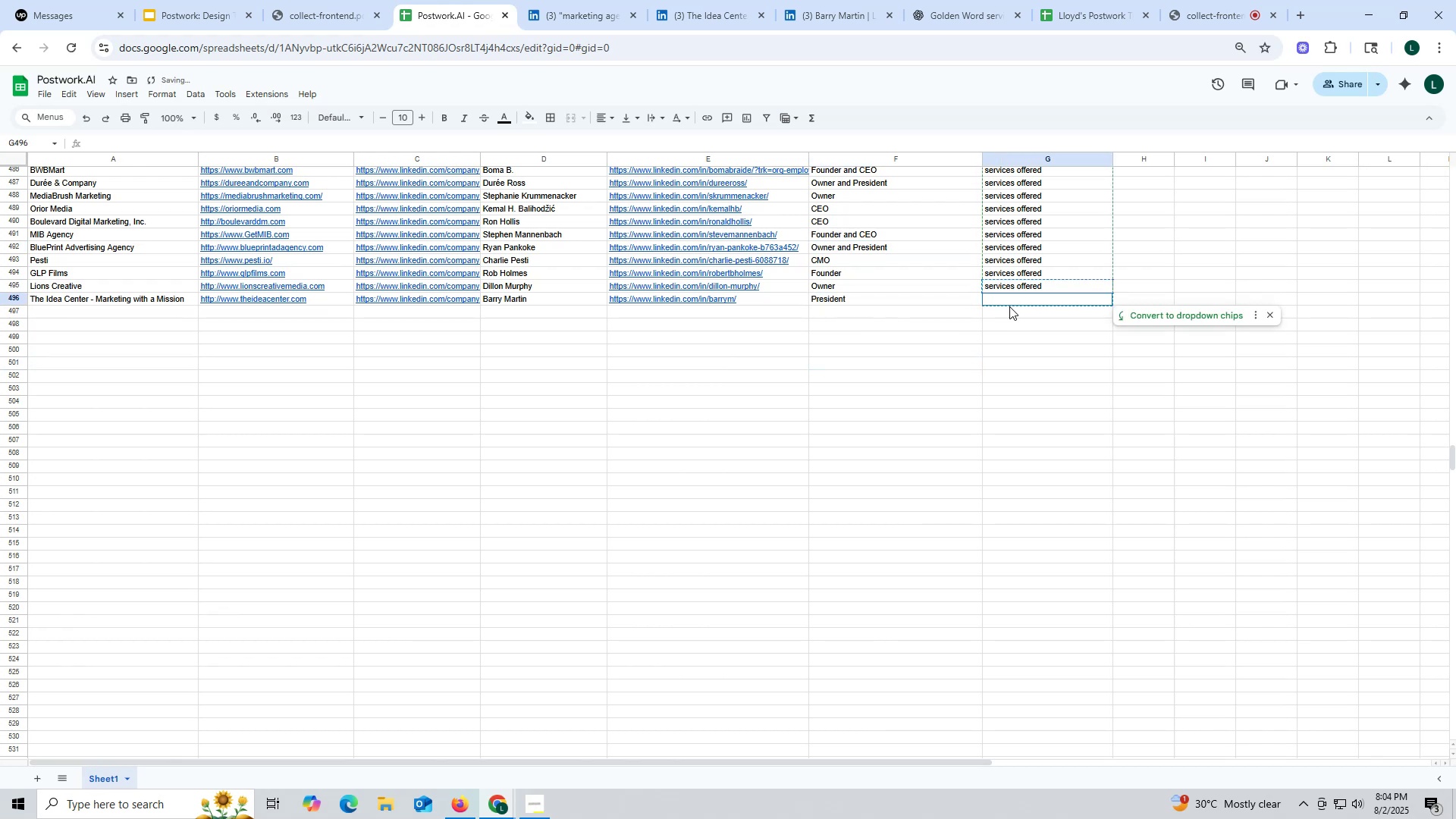 
double_click([1009, 306])
 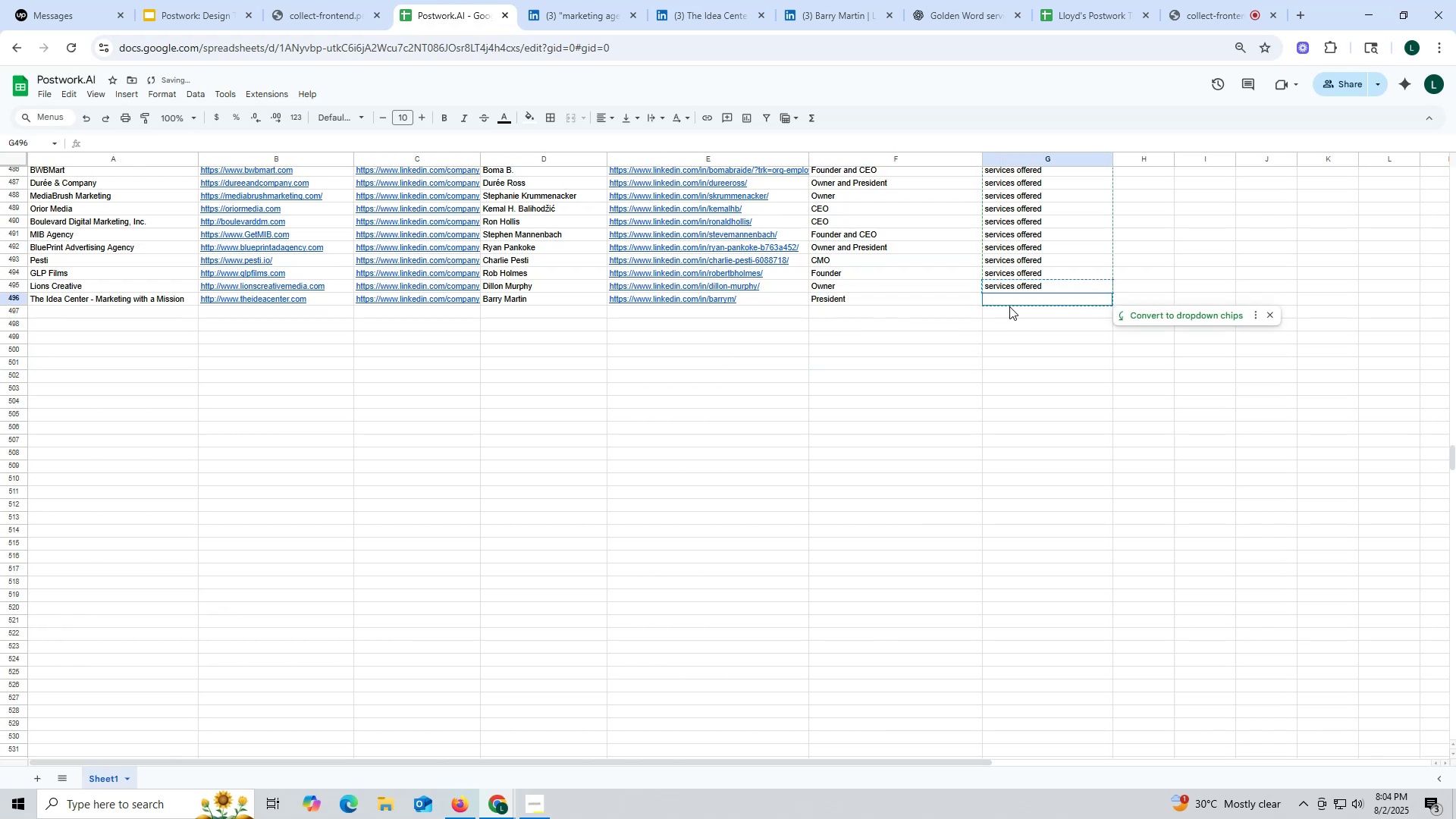 
key(Control+V)
 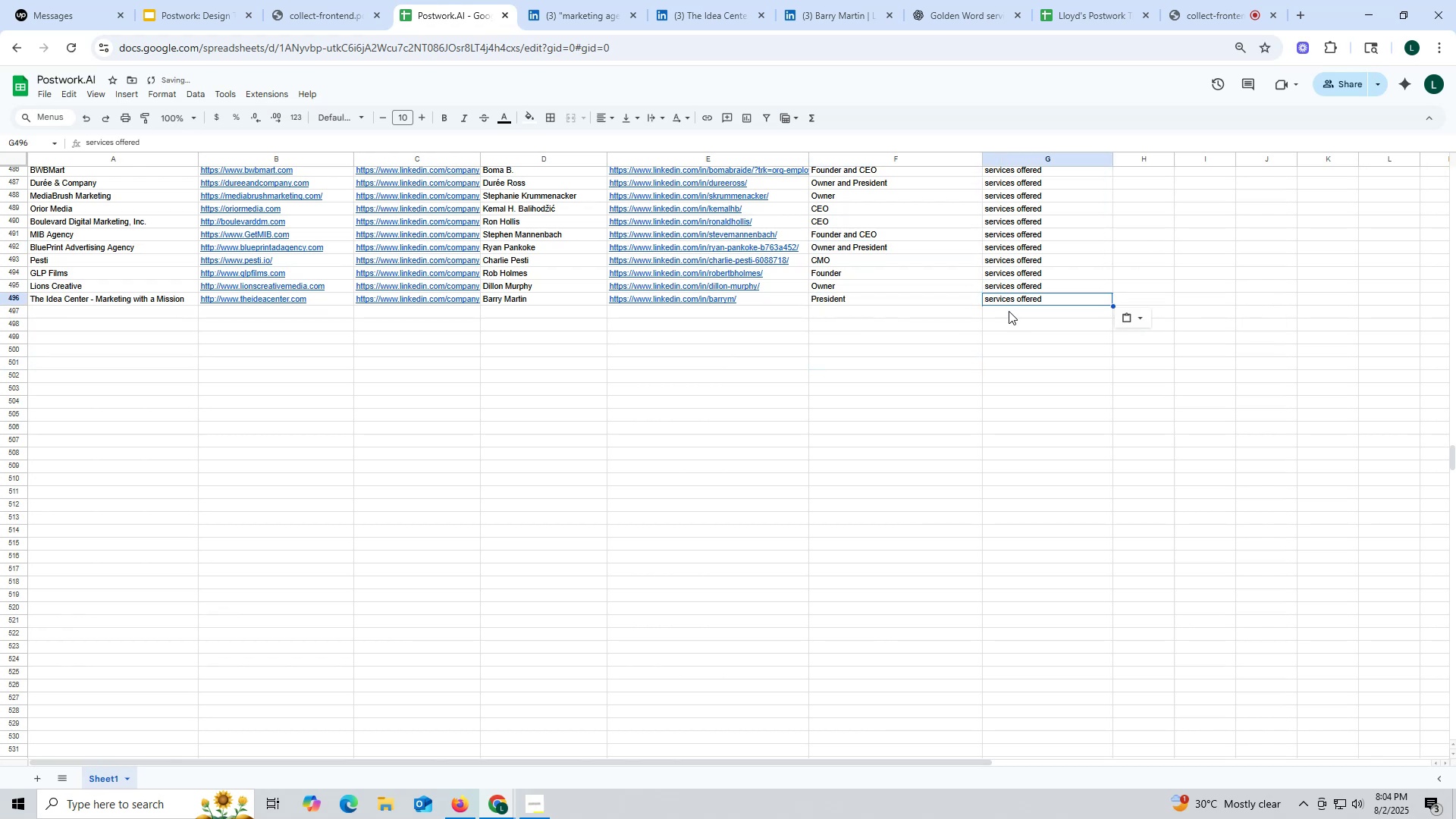 
left_click_drag(start_coordinate=[931, 353], to_coordinate=[927, 351])
 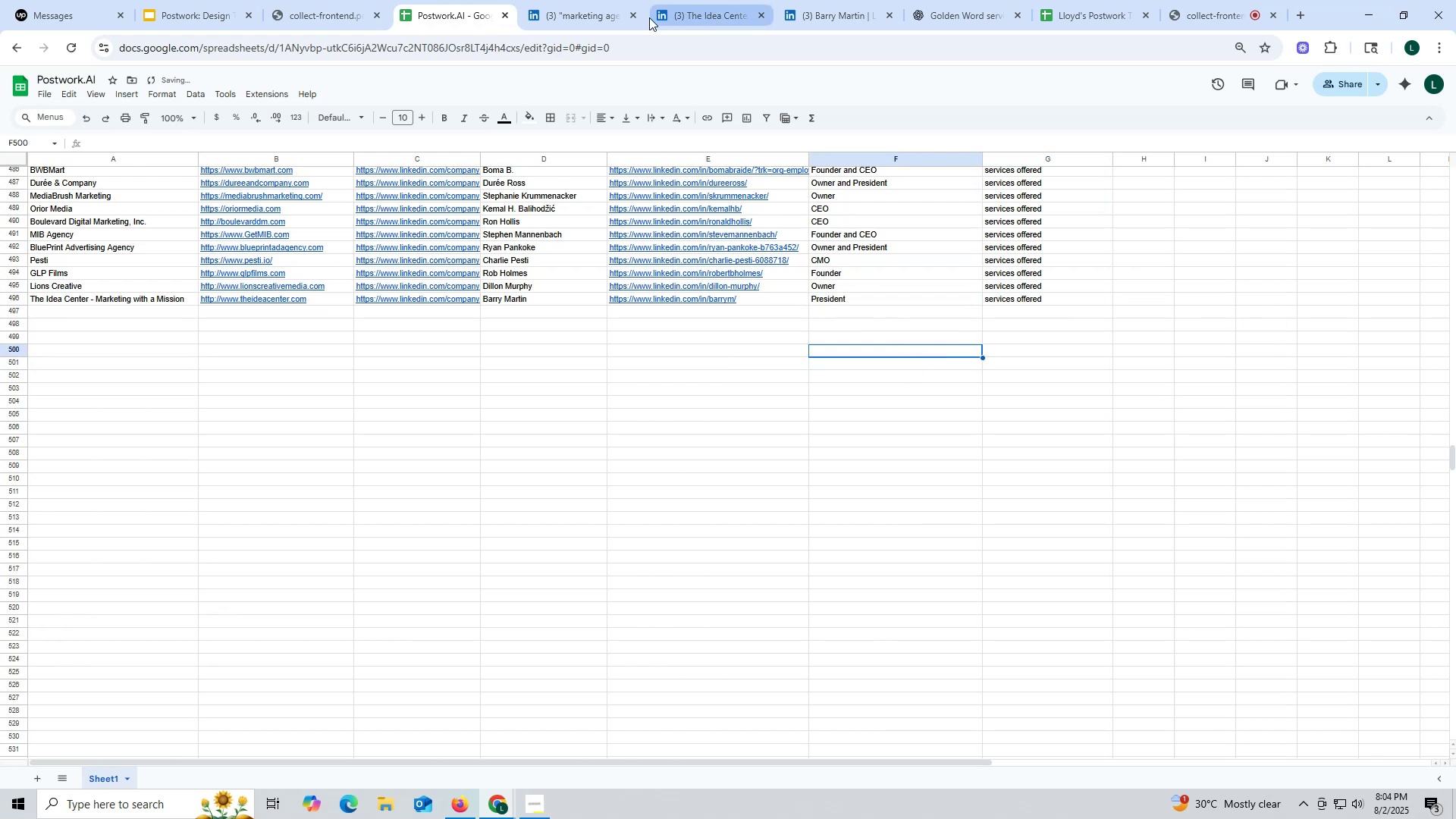 
left_click([701, 10])
 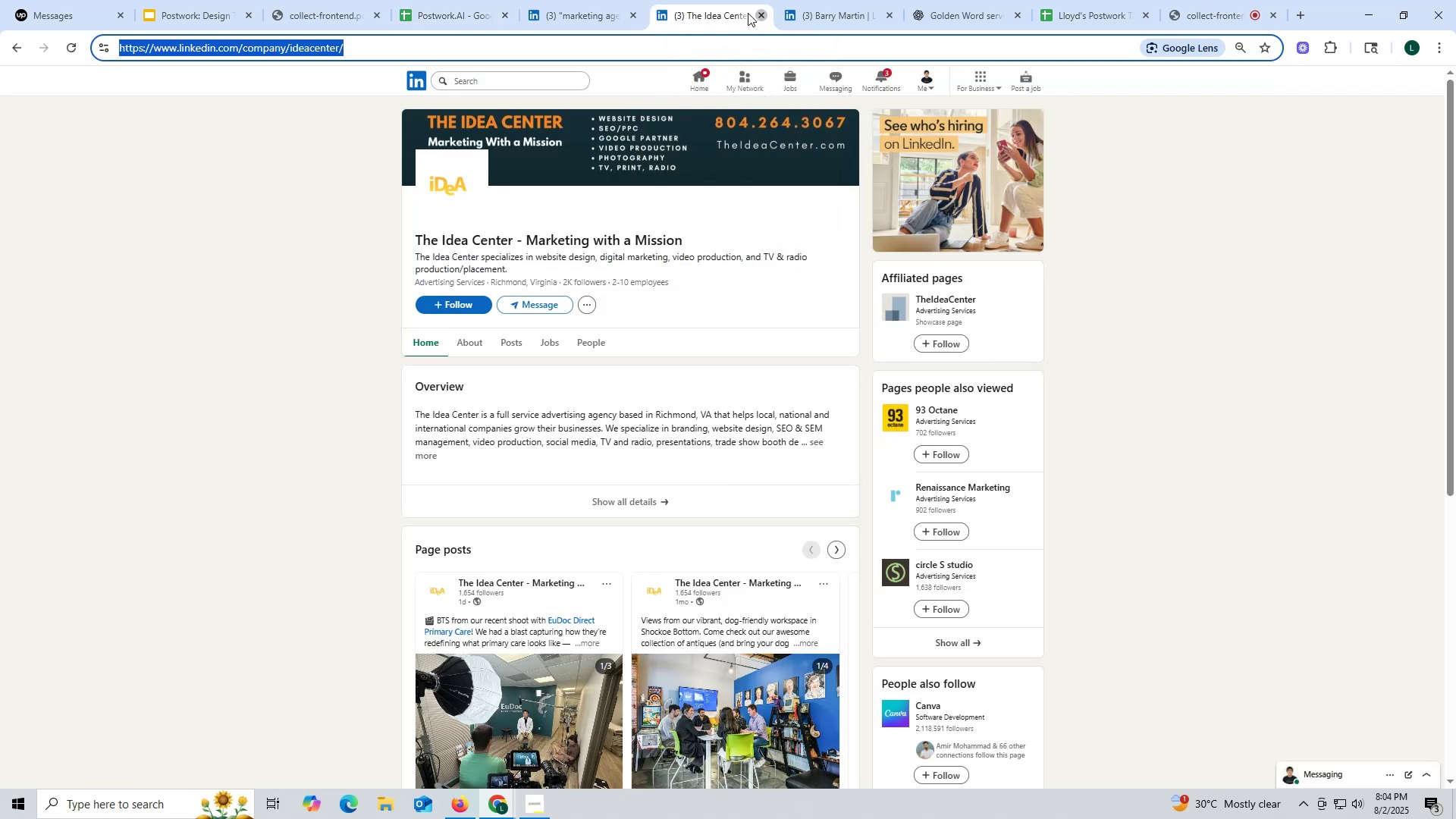 
left_click([594, 14])
 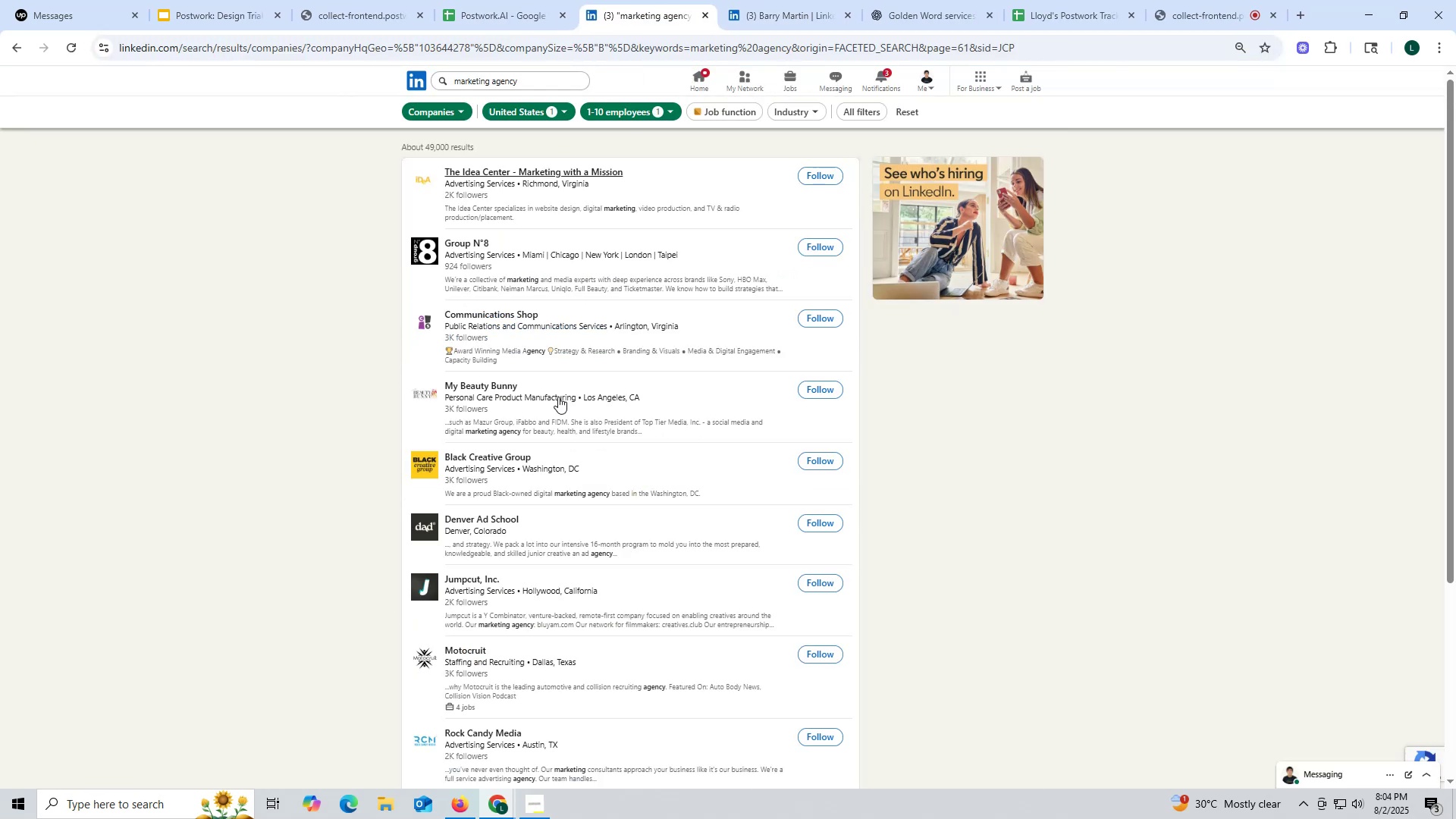 
scroll: coordinate [624, 613], scroll_direction: down, amount: 21.0
 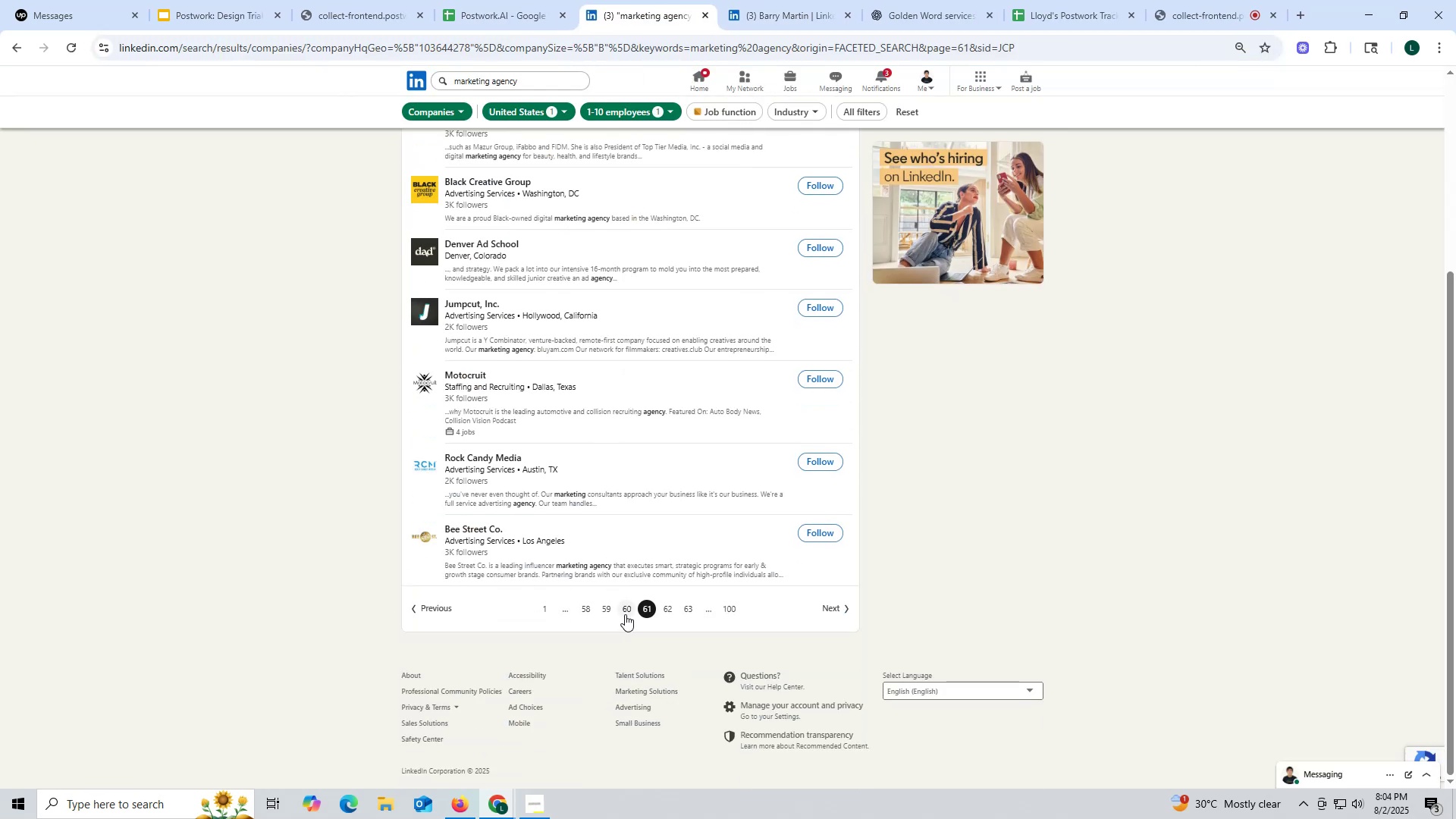 
left_click([628, 611])
 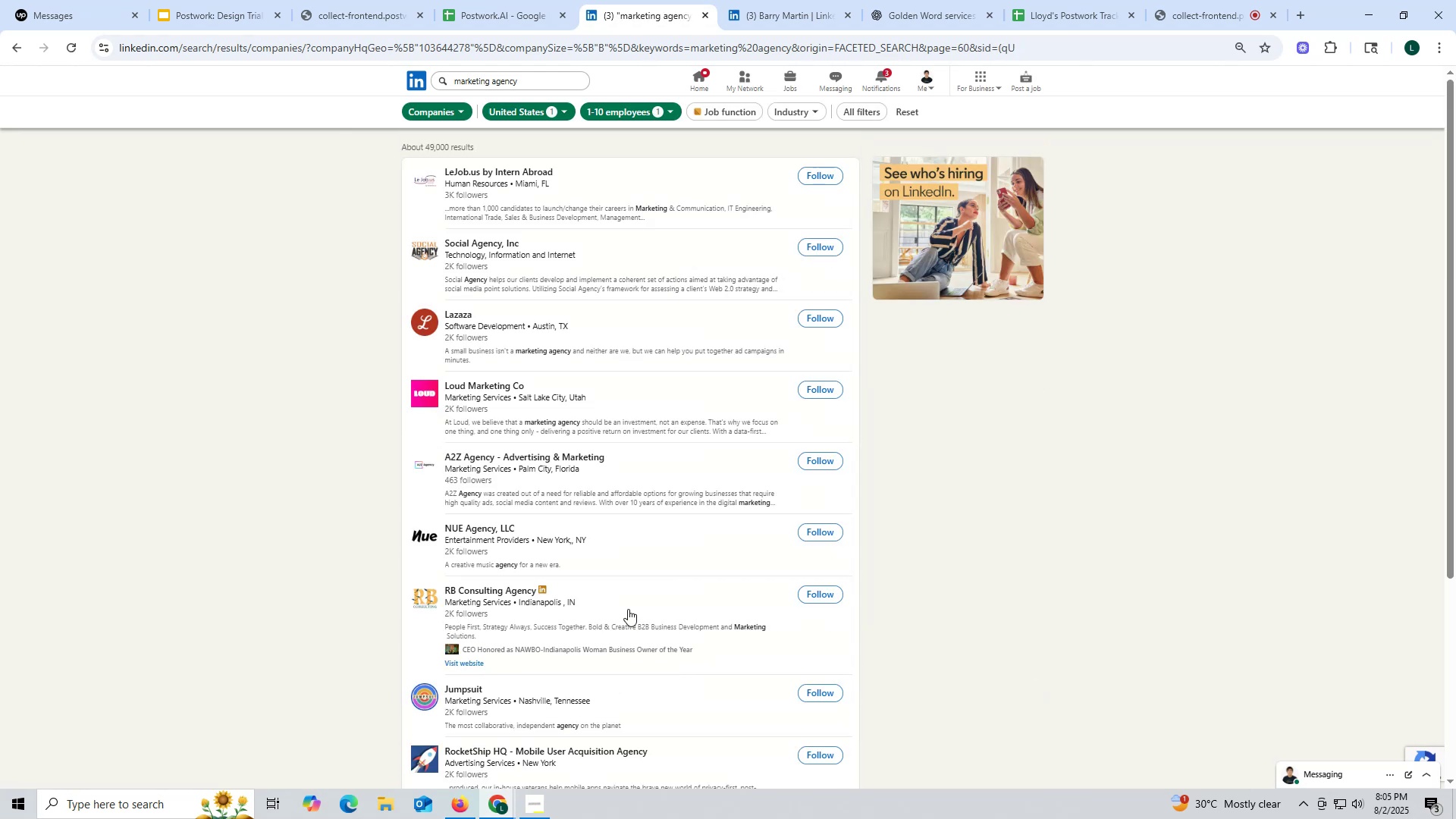 
wait(7.59)
 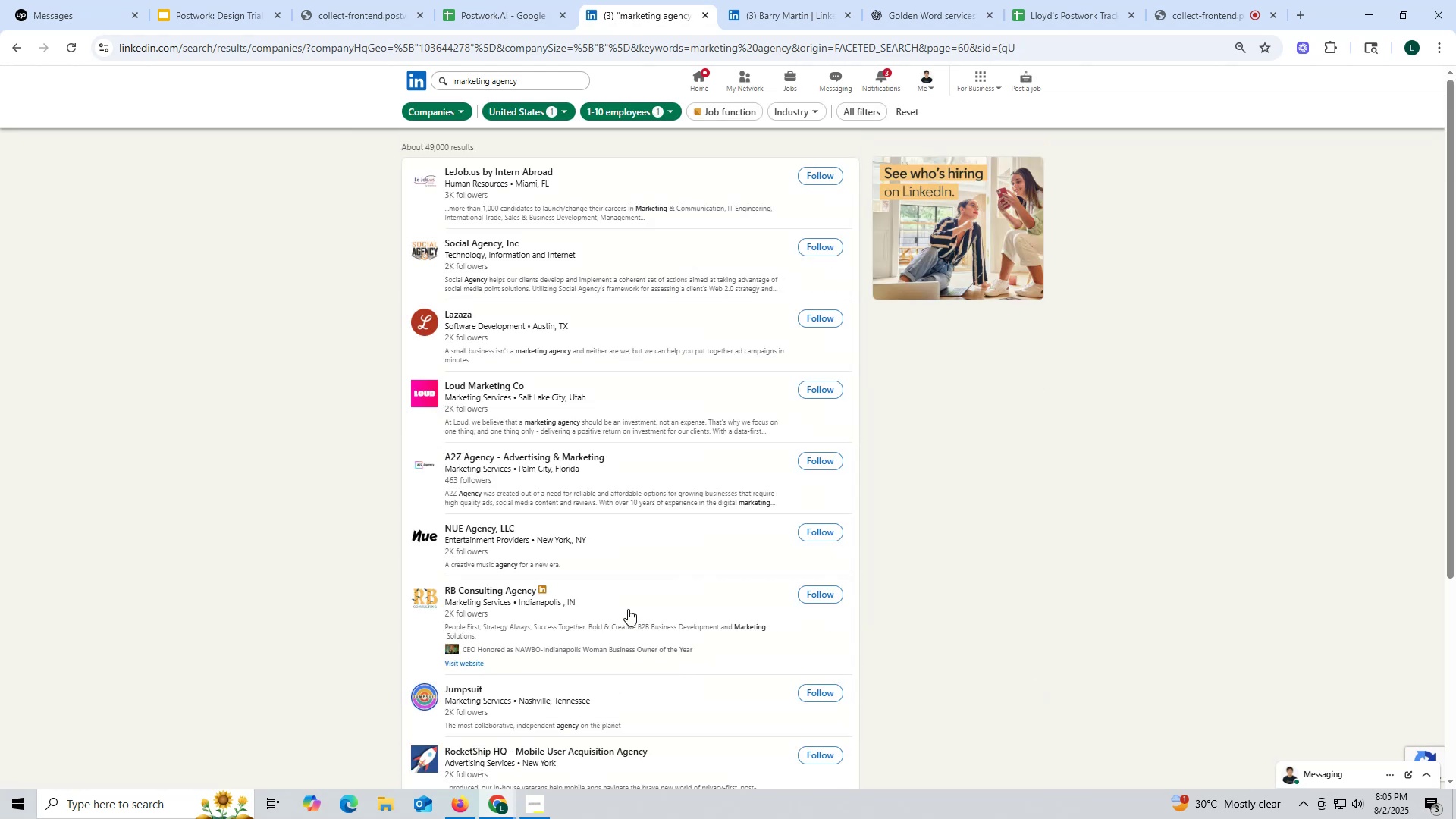 
scroll: coordinate [488, 574], scroll_direction: down, amount: 6.0
 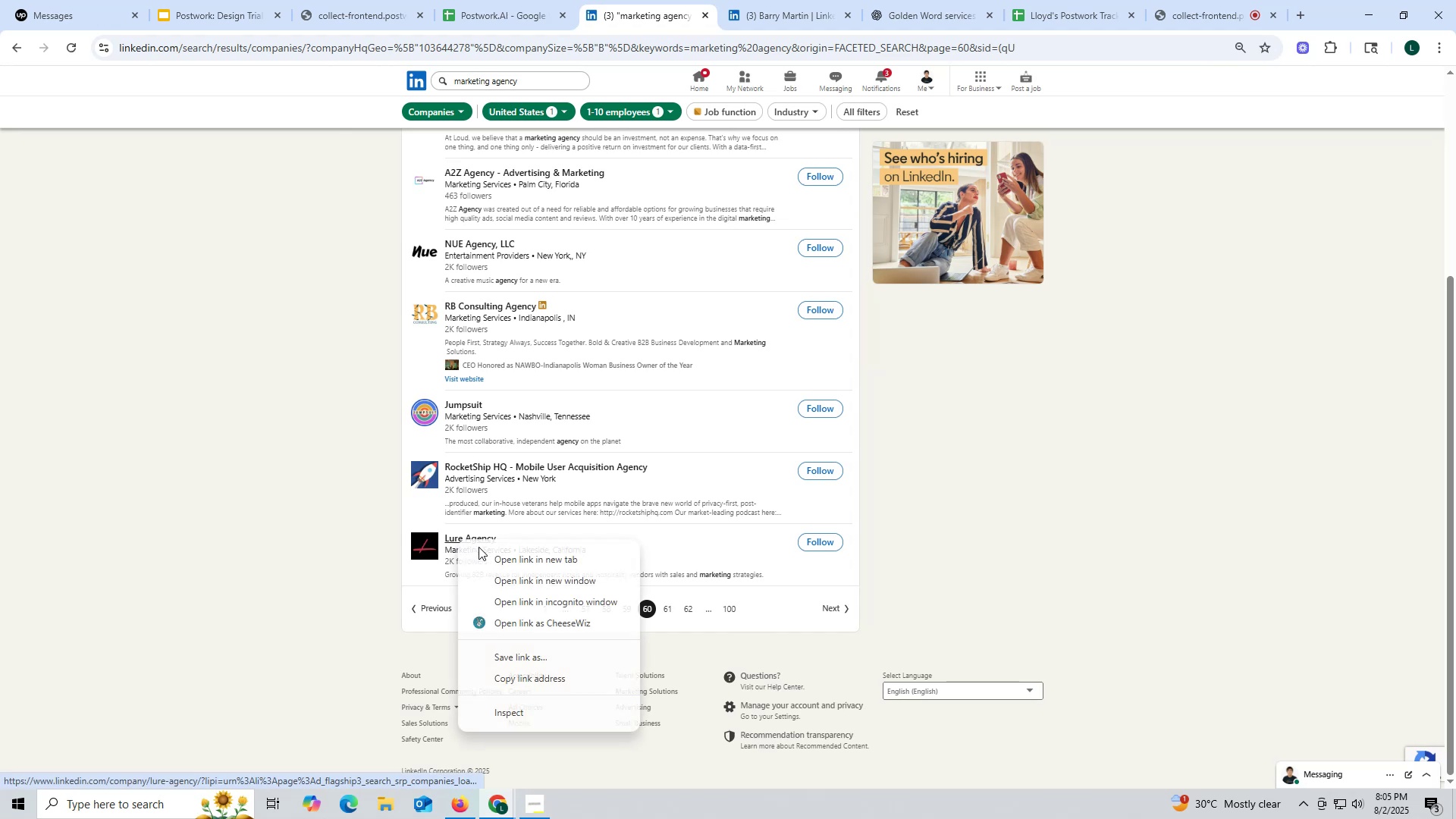 
left_click([497, 554])
 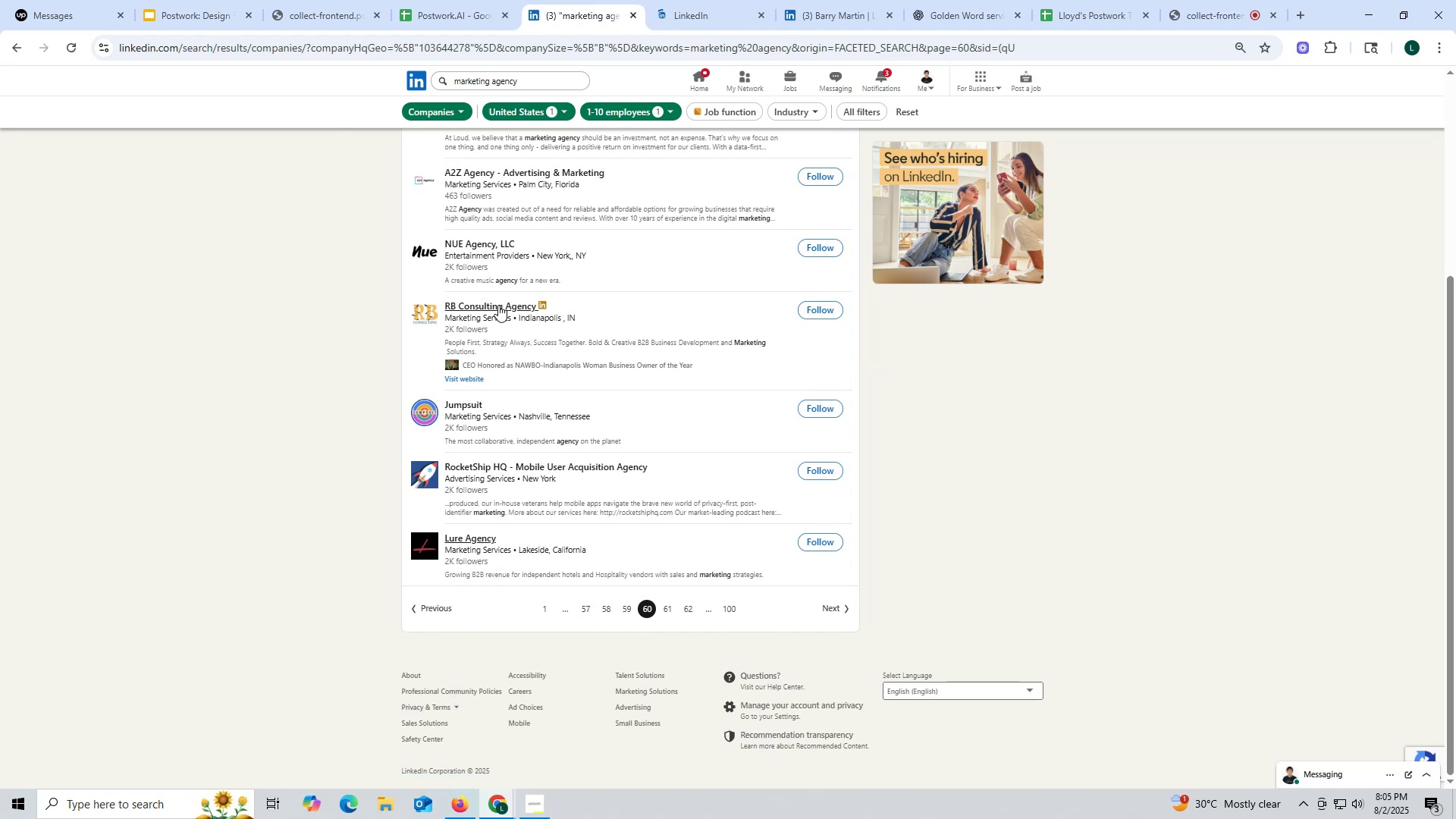 
wait(5.62)
 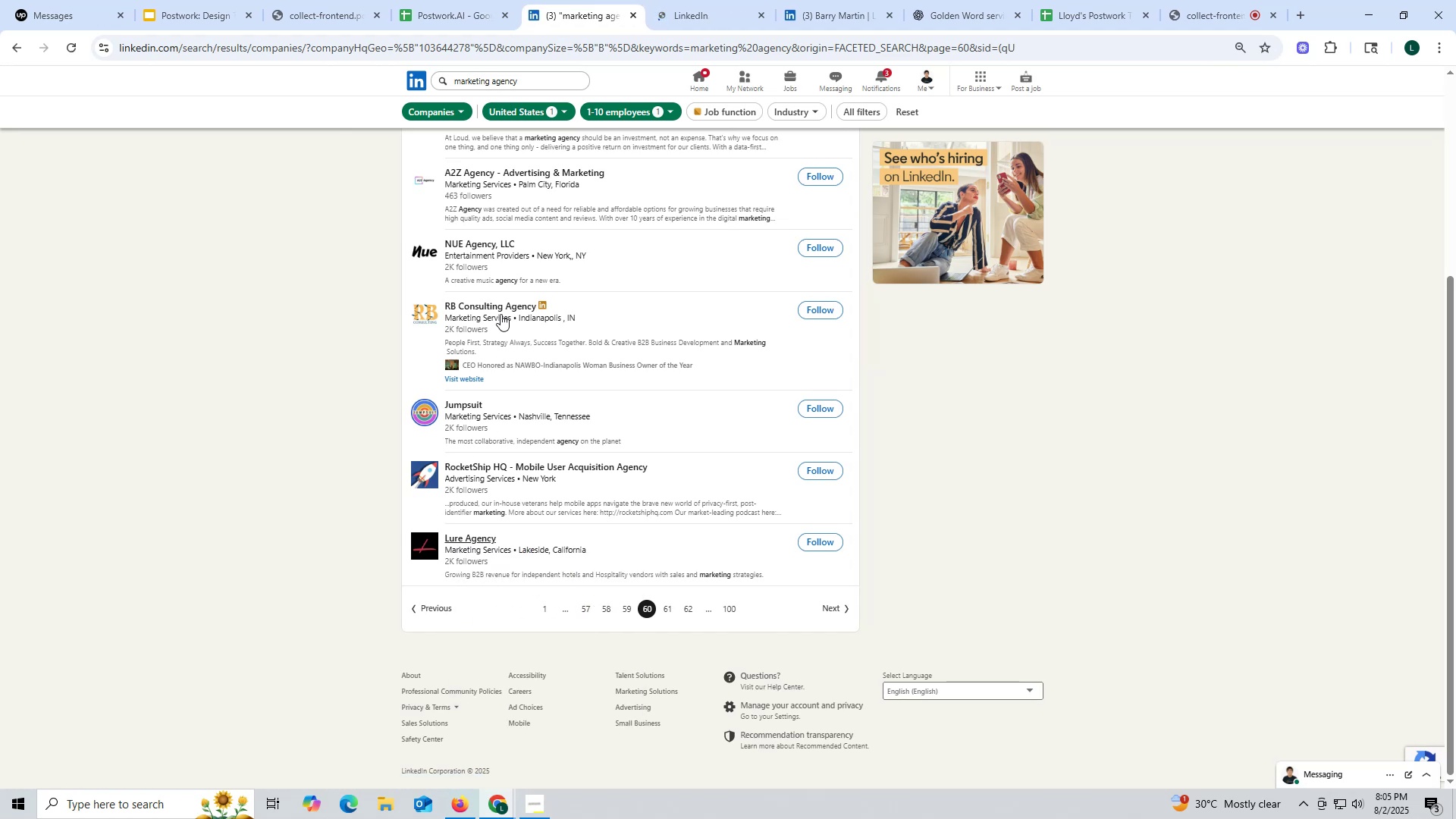 
left_click([682, 15])
 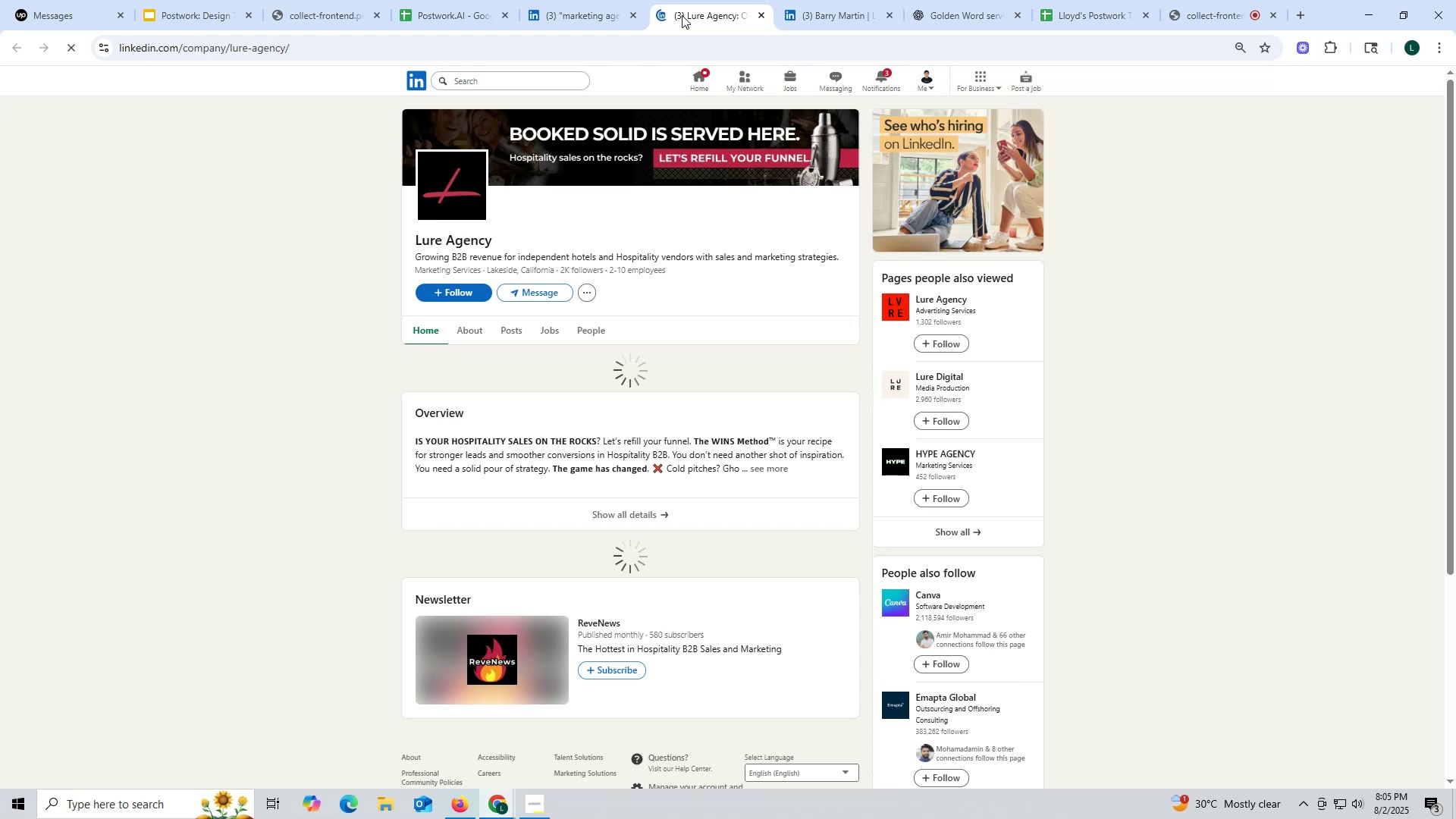 
wait(5.51)
 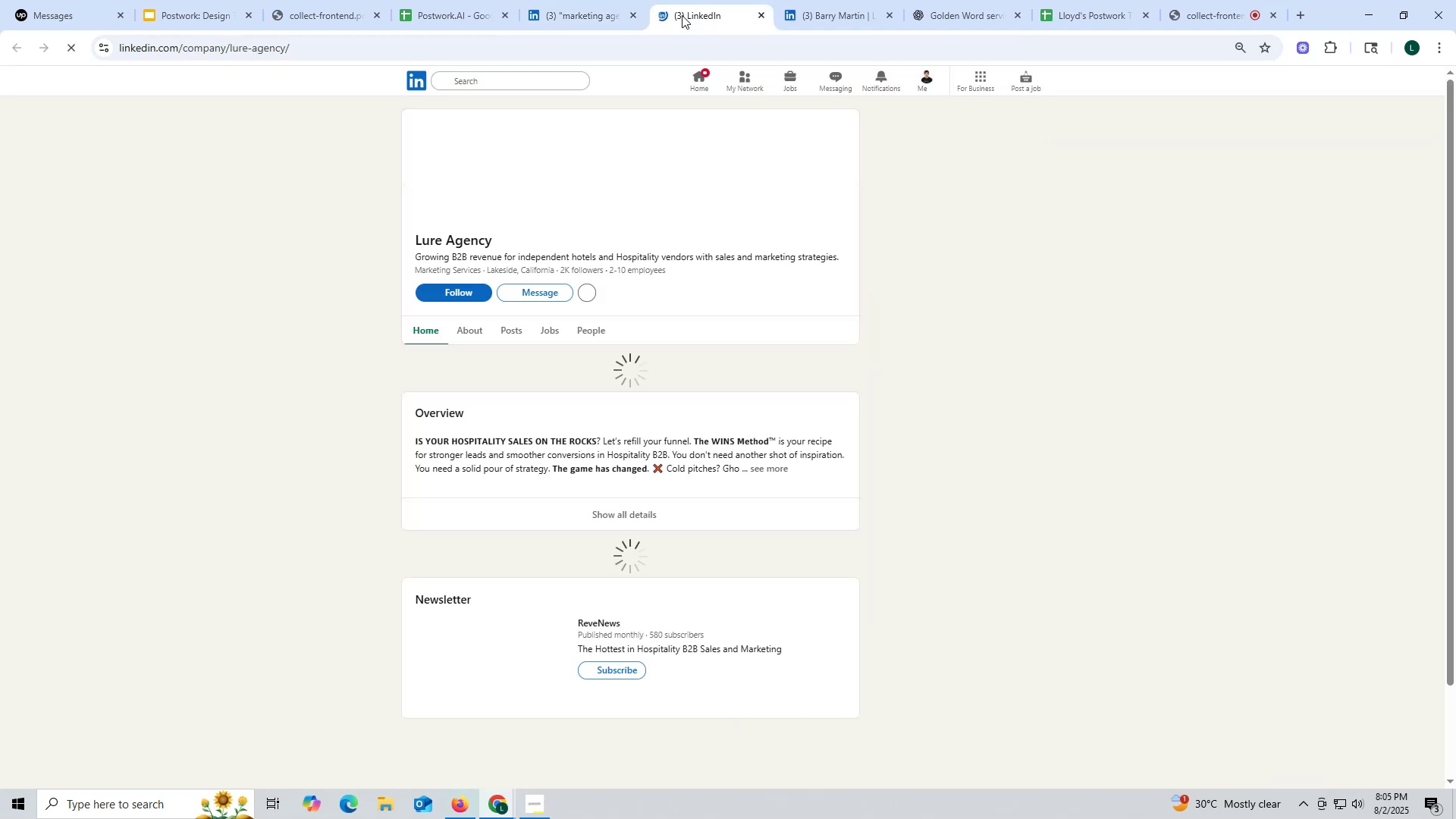 
left_click([502, 332])
 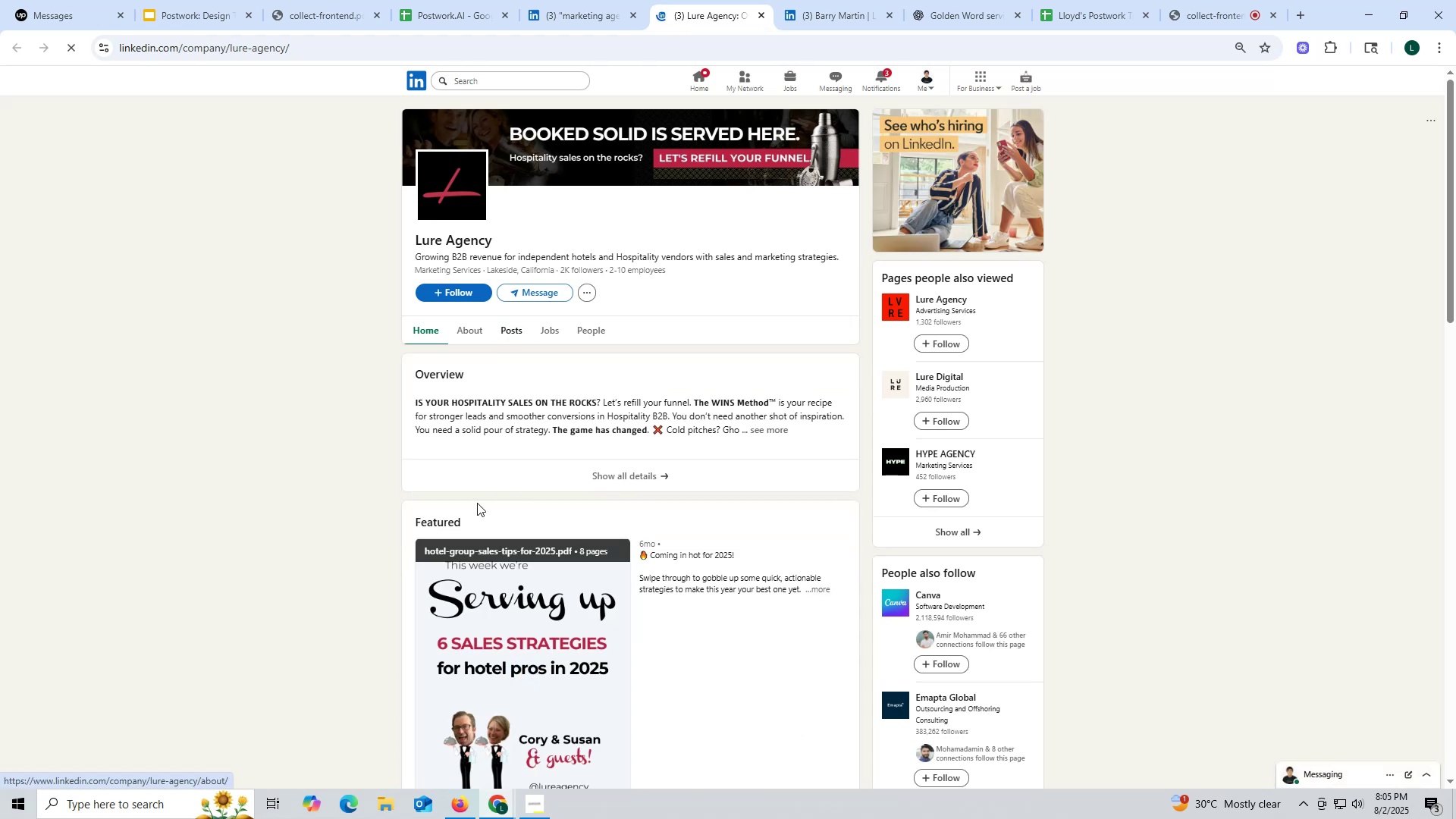 
scroll: coordinate [579, 458], scroll_direction: down, amount: 13.0
 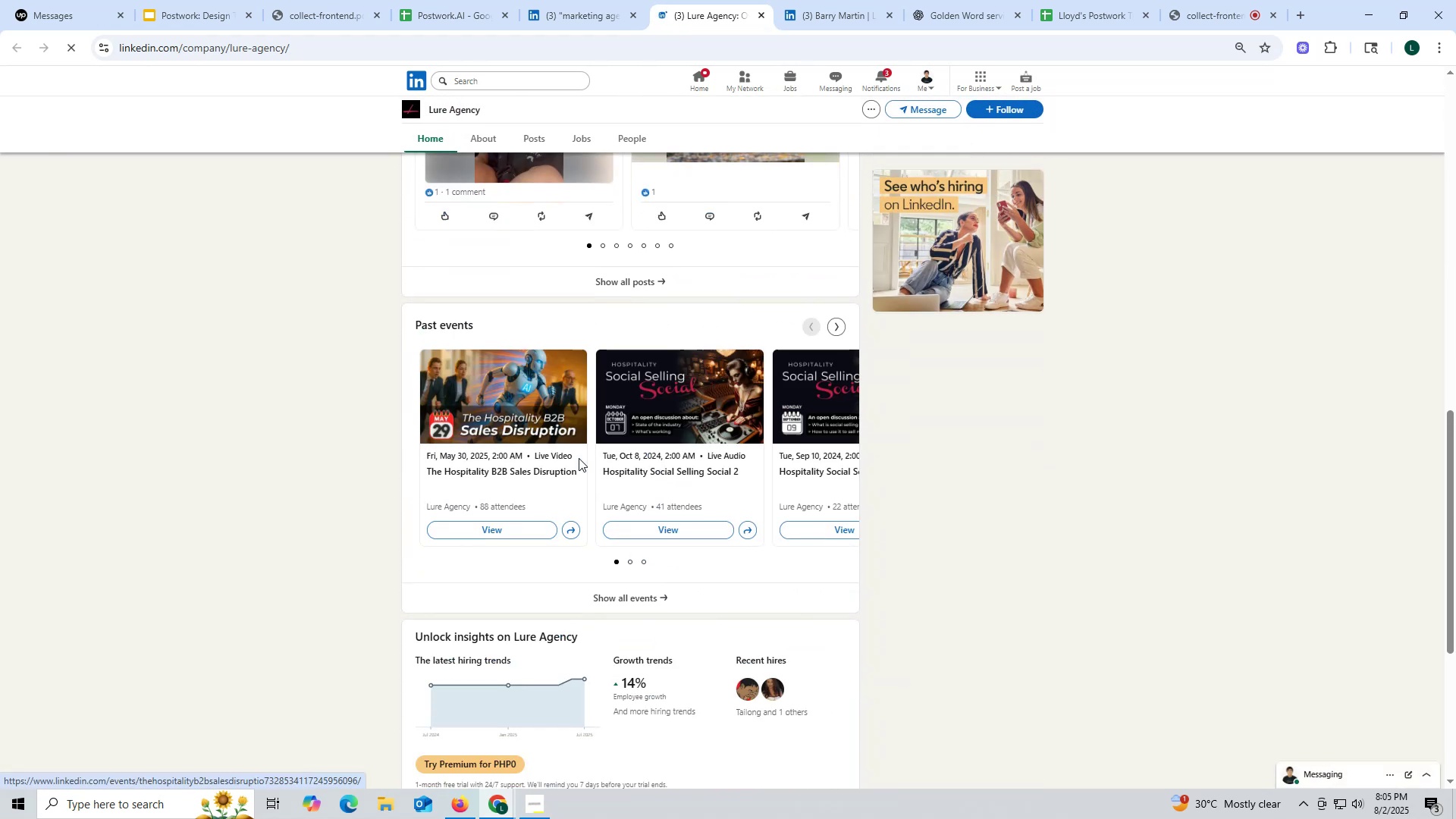 
scroll: coordinate [635, 454], scroll_direction: up, amount: 6.0
 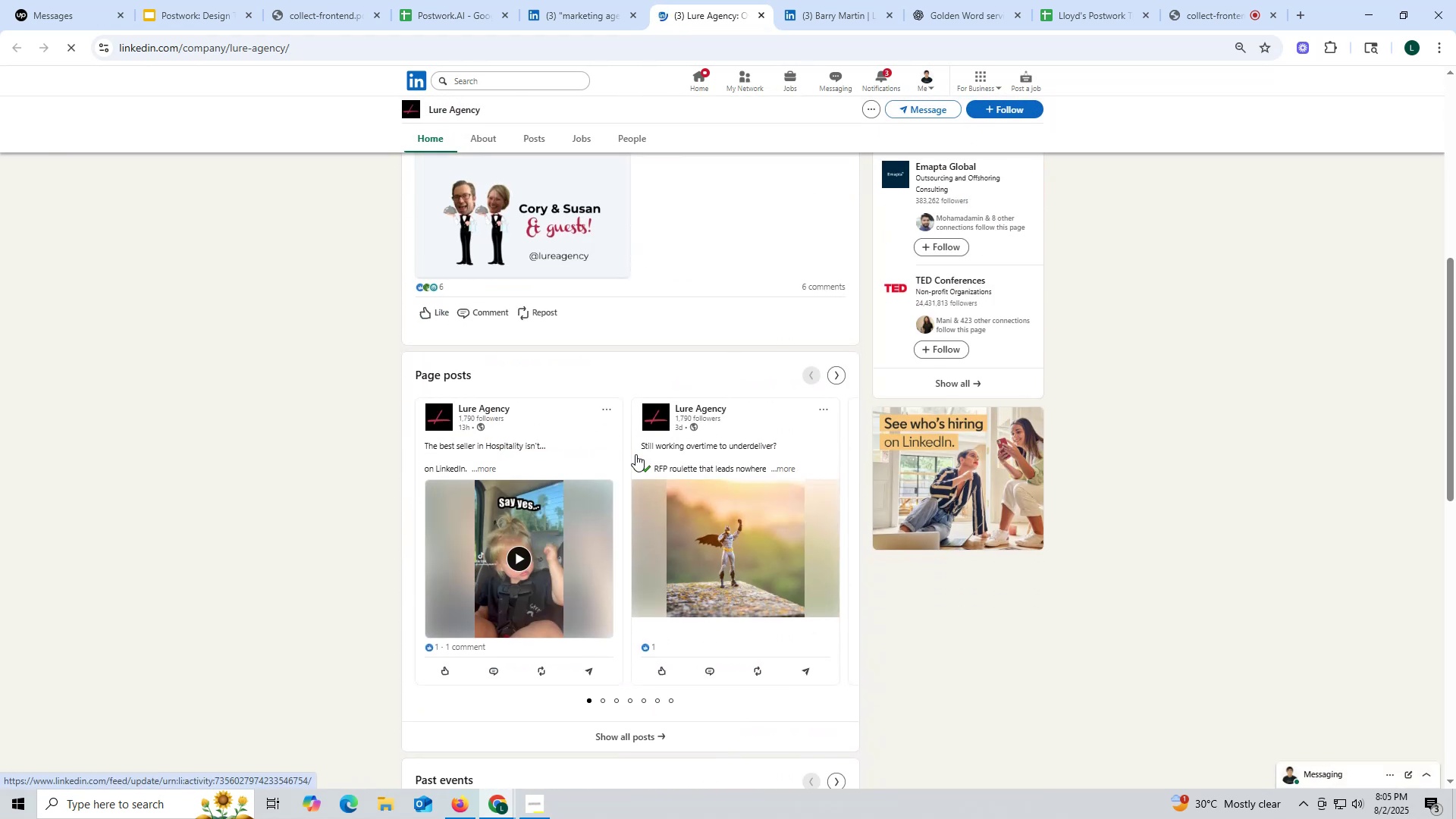 
scroll: coordinate [635, 454], scroll_direction: down, amount: 7.0
 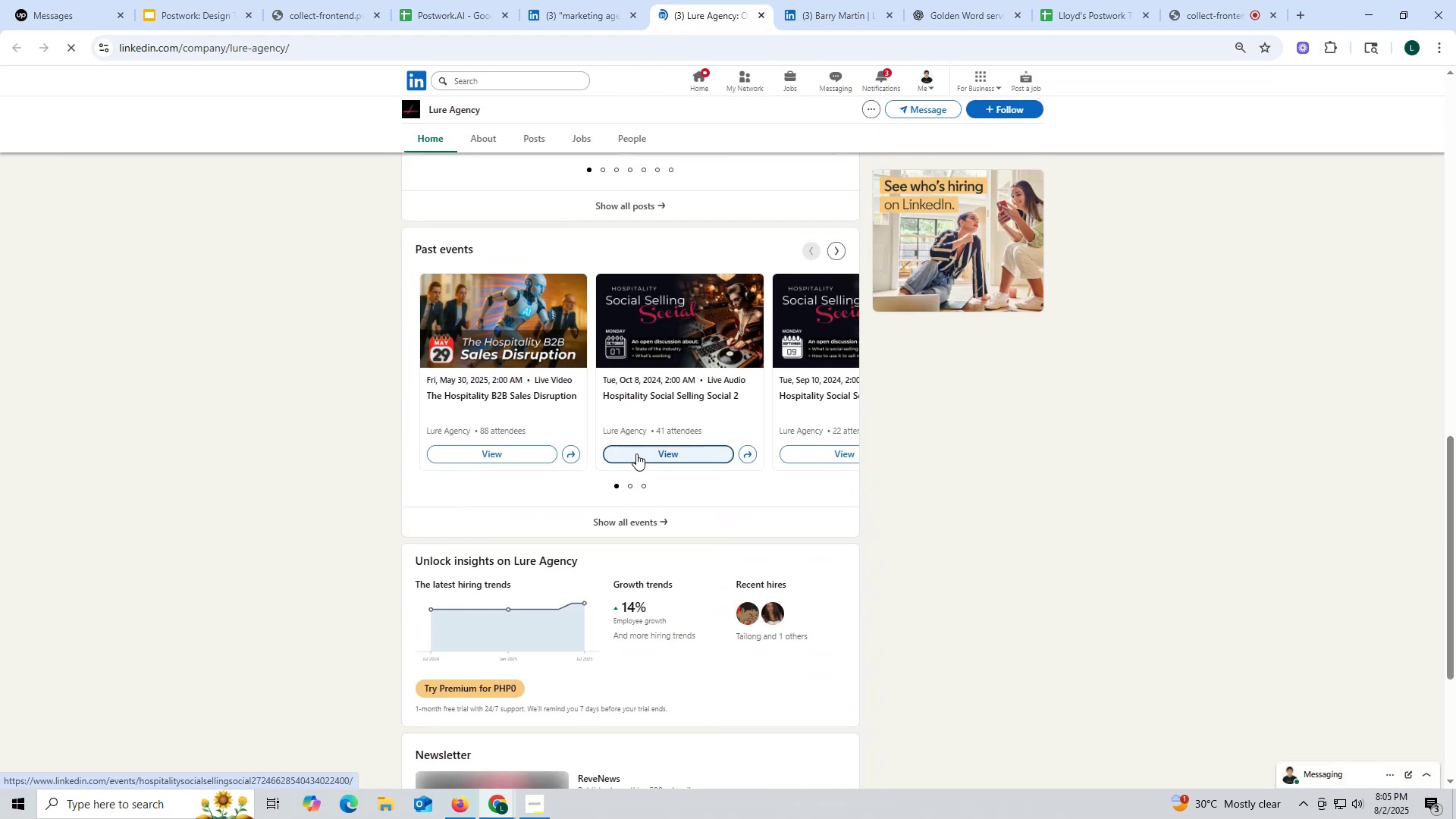 
scroll: coordinate [636, 453], scroll_direction: up, amount: 12.0
 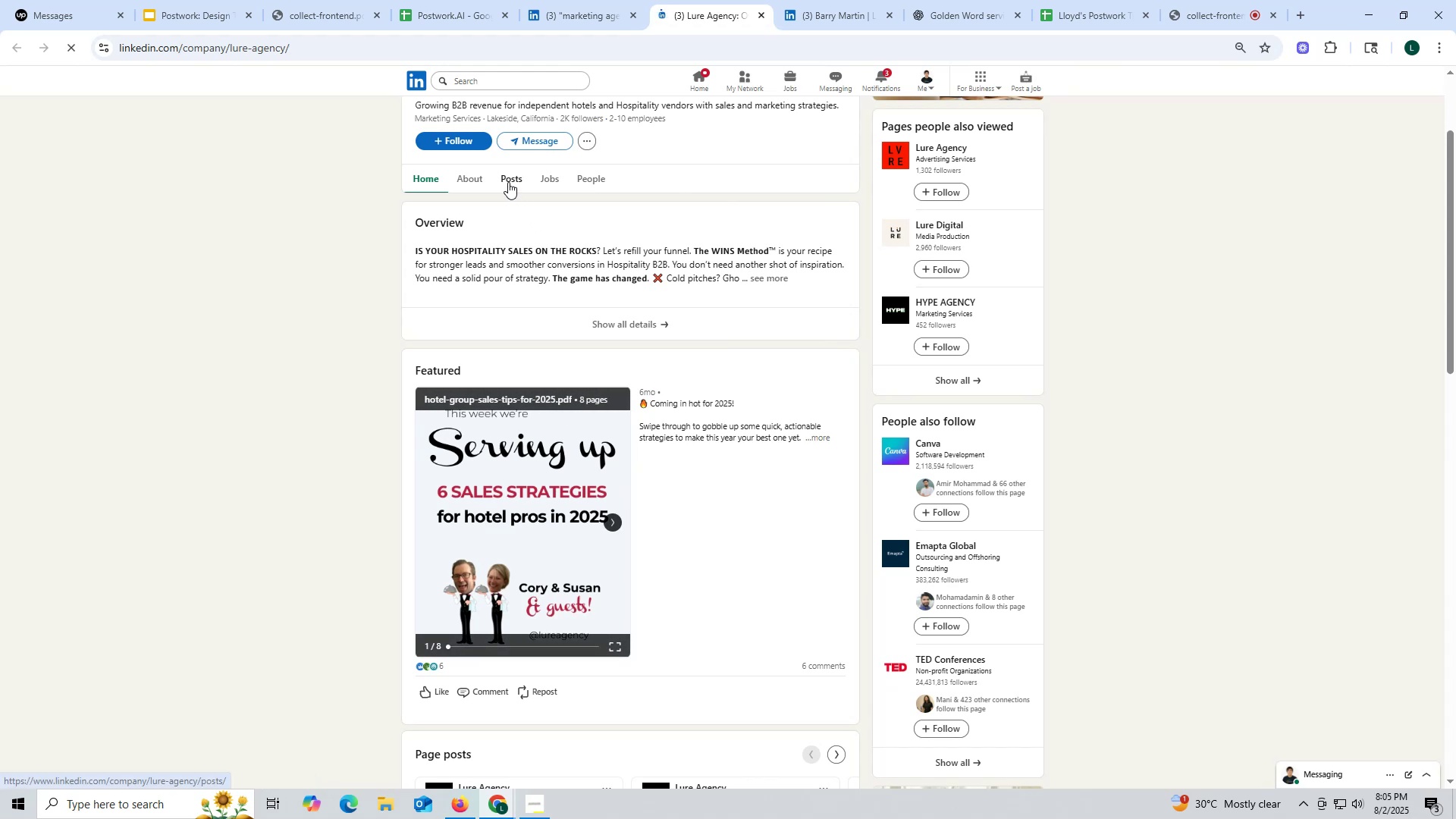 
left_click([508, 182])
 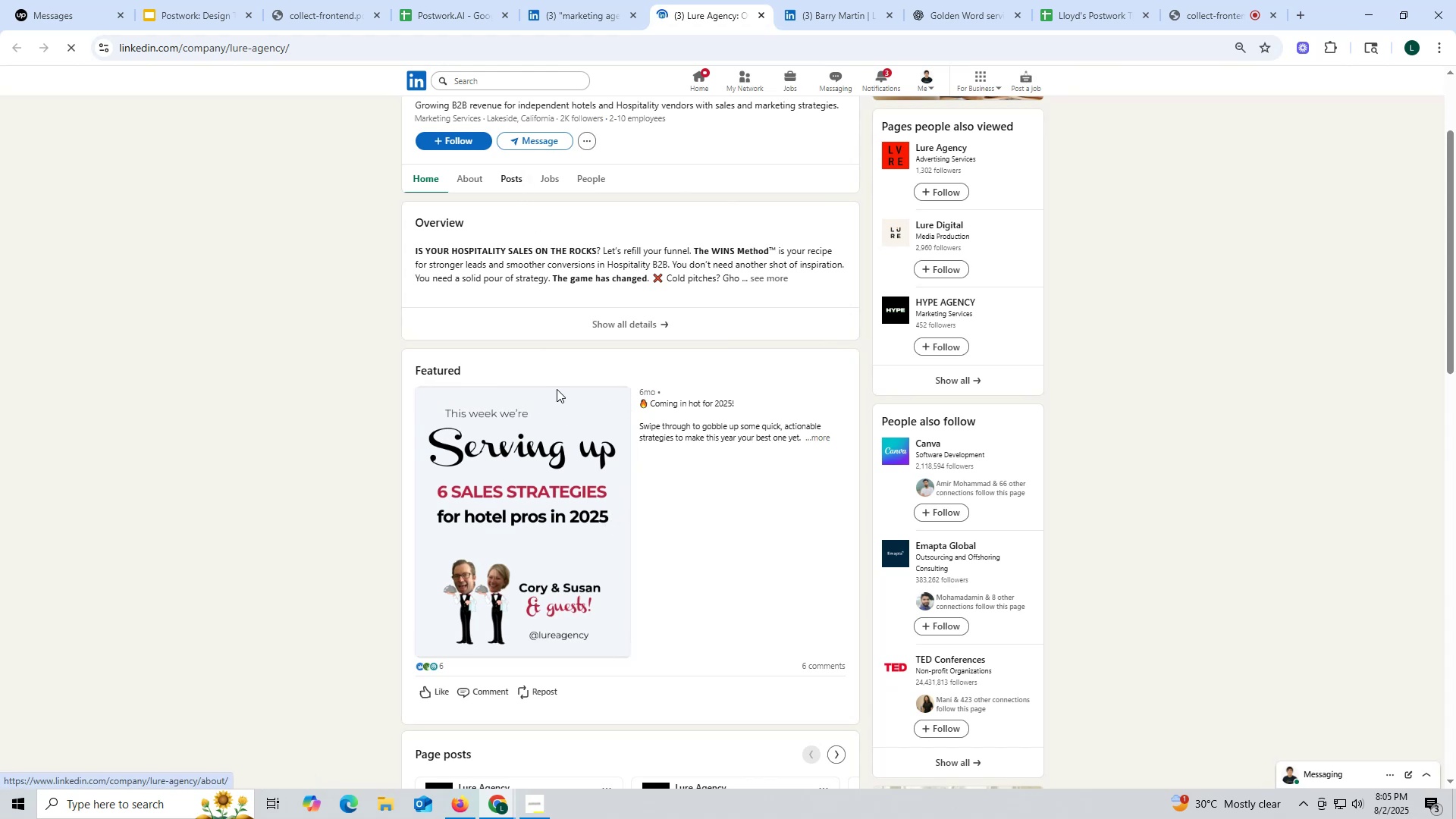 
scroll: coordinate [569, 416], scroll_direction: down, amount: 4.0
 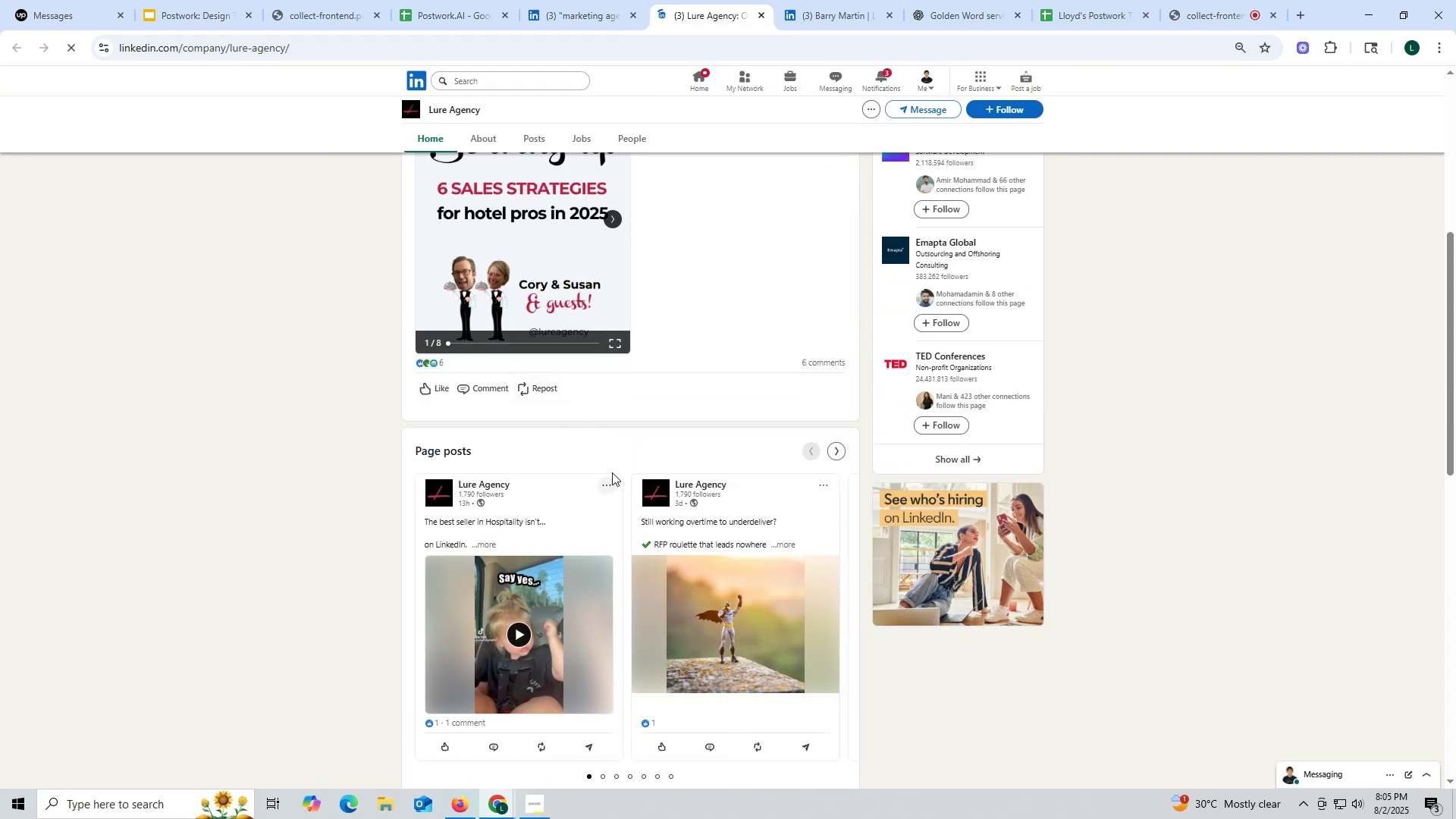 
scroll: coordinate [615, 469], scroll_direction: up, amount: 15.0
 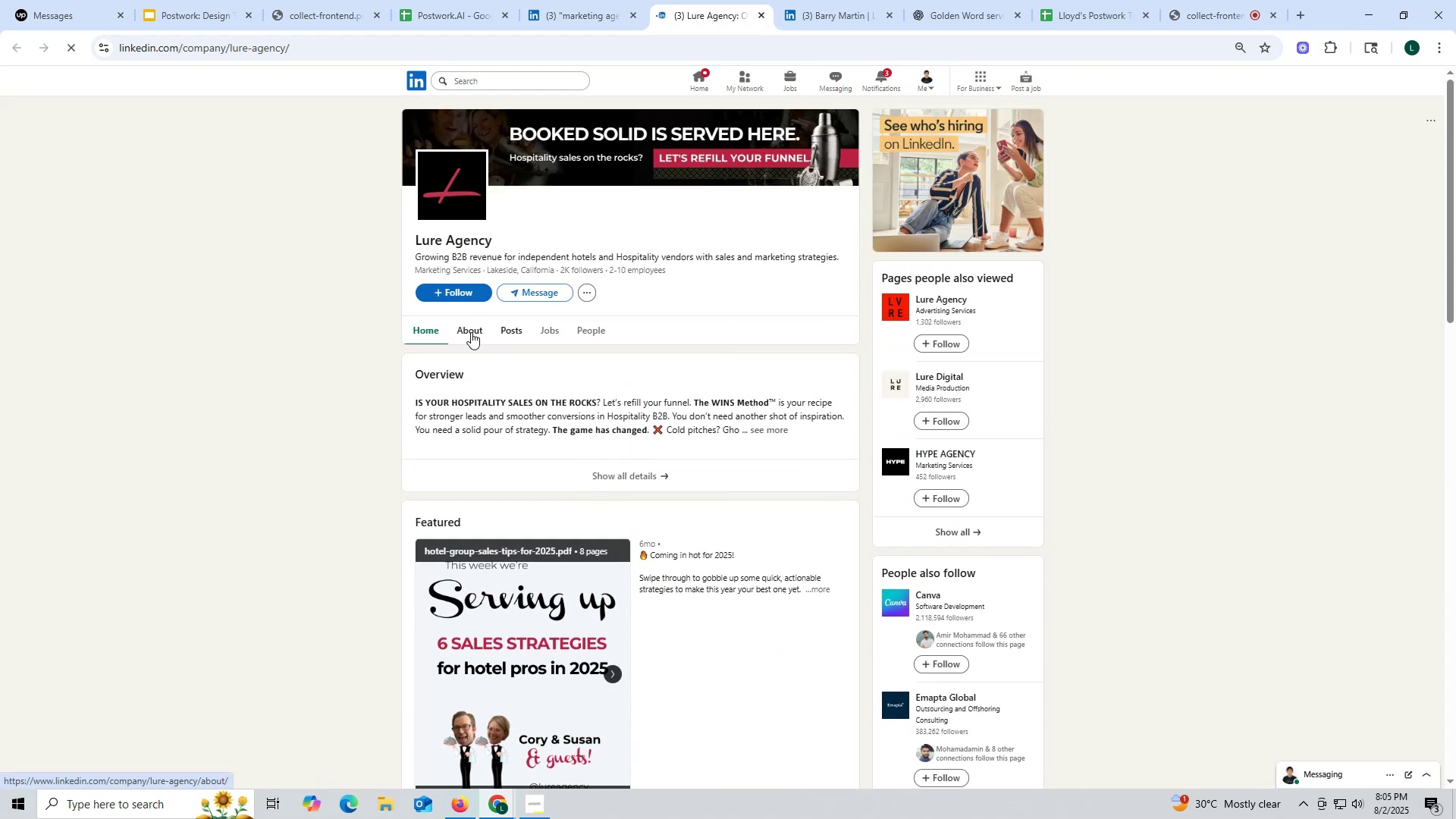 
left_click([471, 333])
 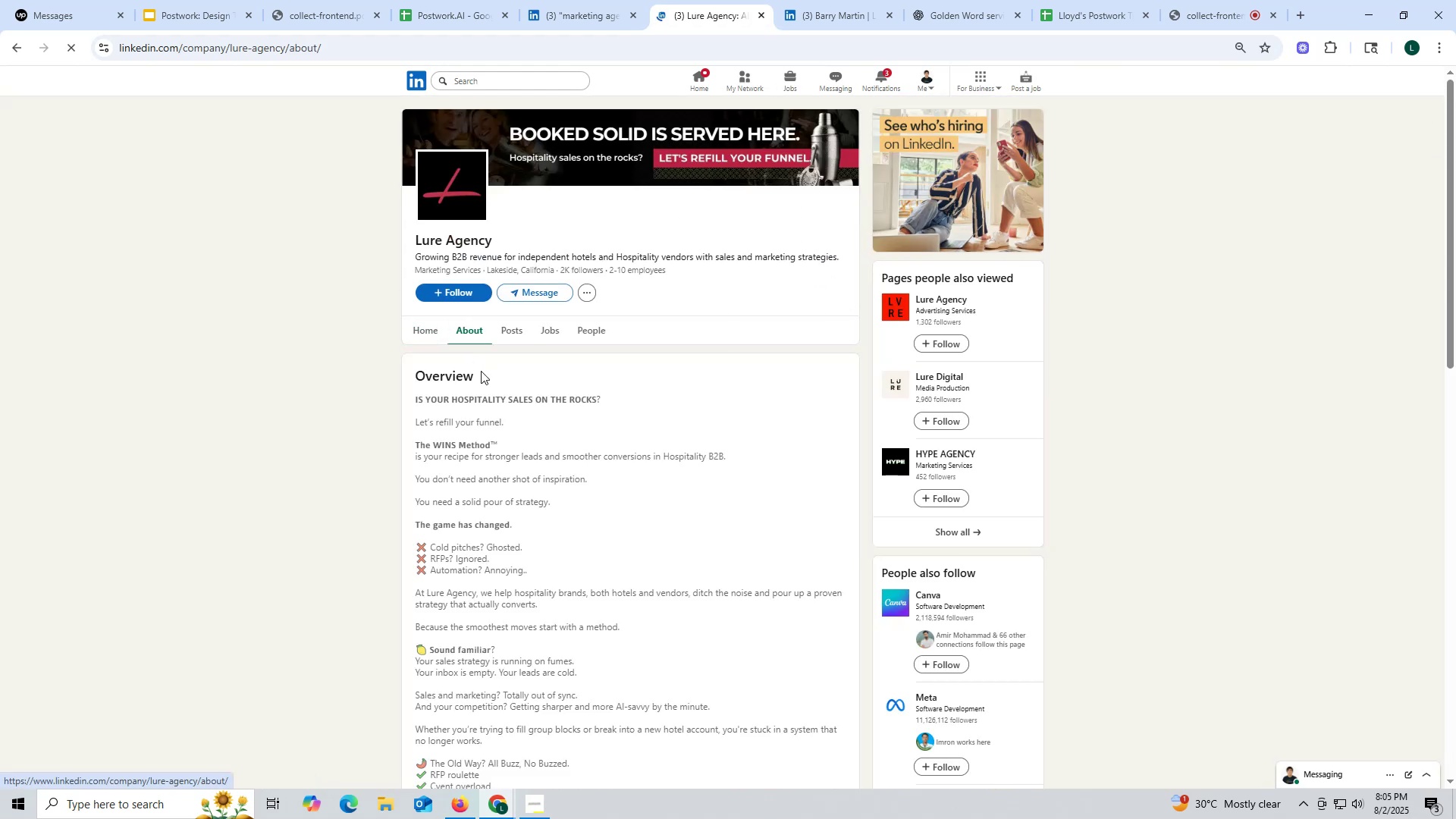 
scroll: coordinate [433, 526], scroll_direction: down, amount: 8.0
 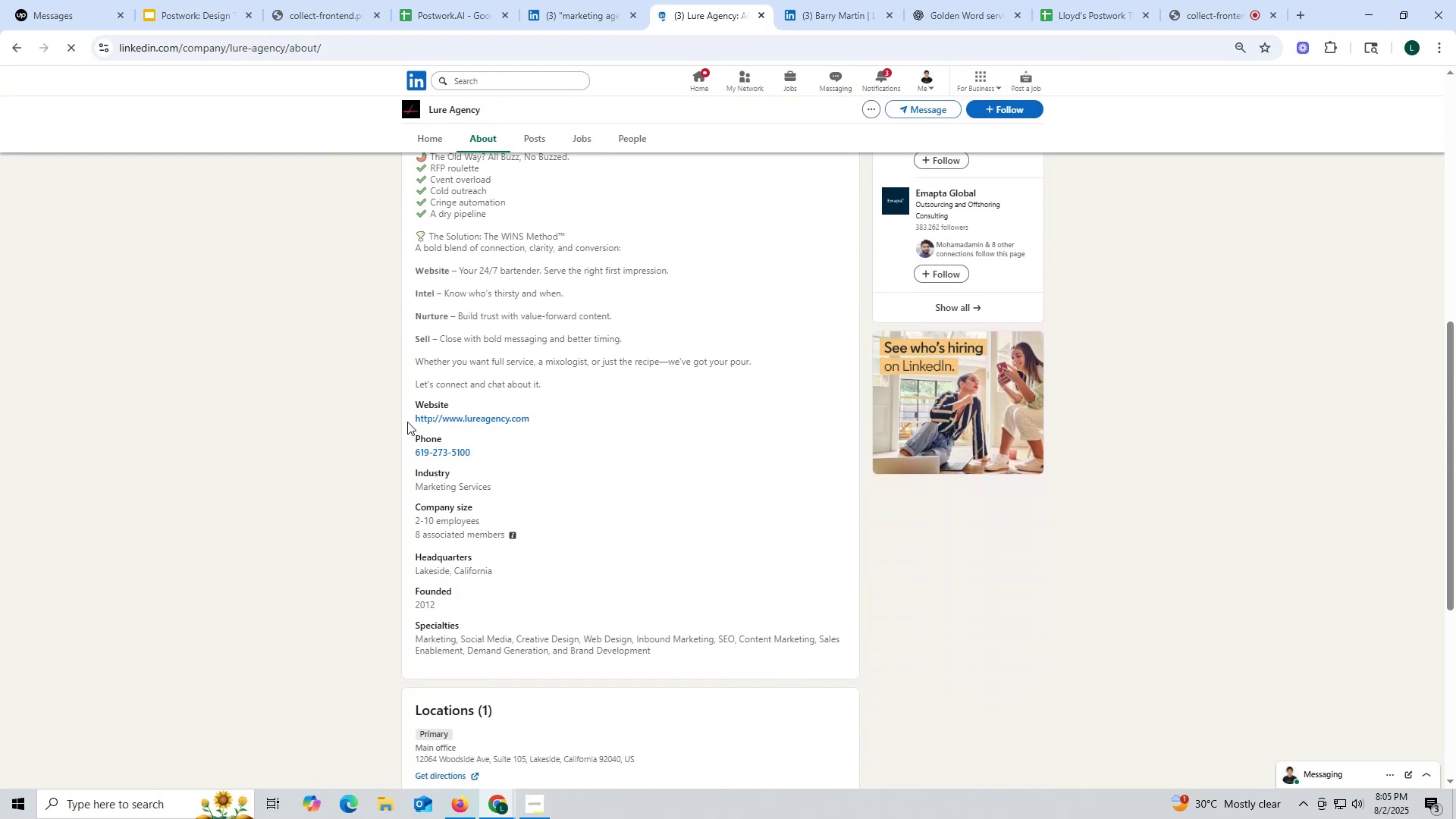 
scroll: coordinate [460, 344], scroll_direction: up, amount: 15.0
 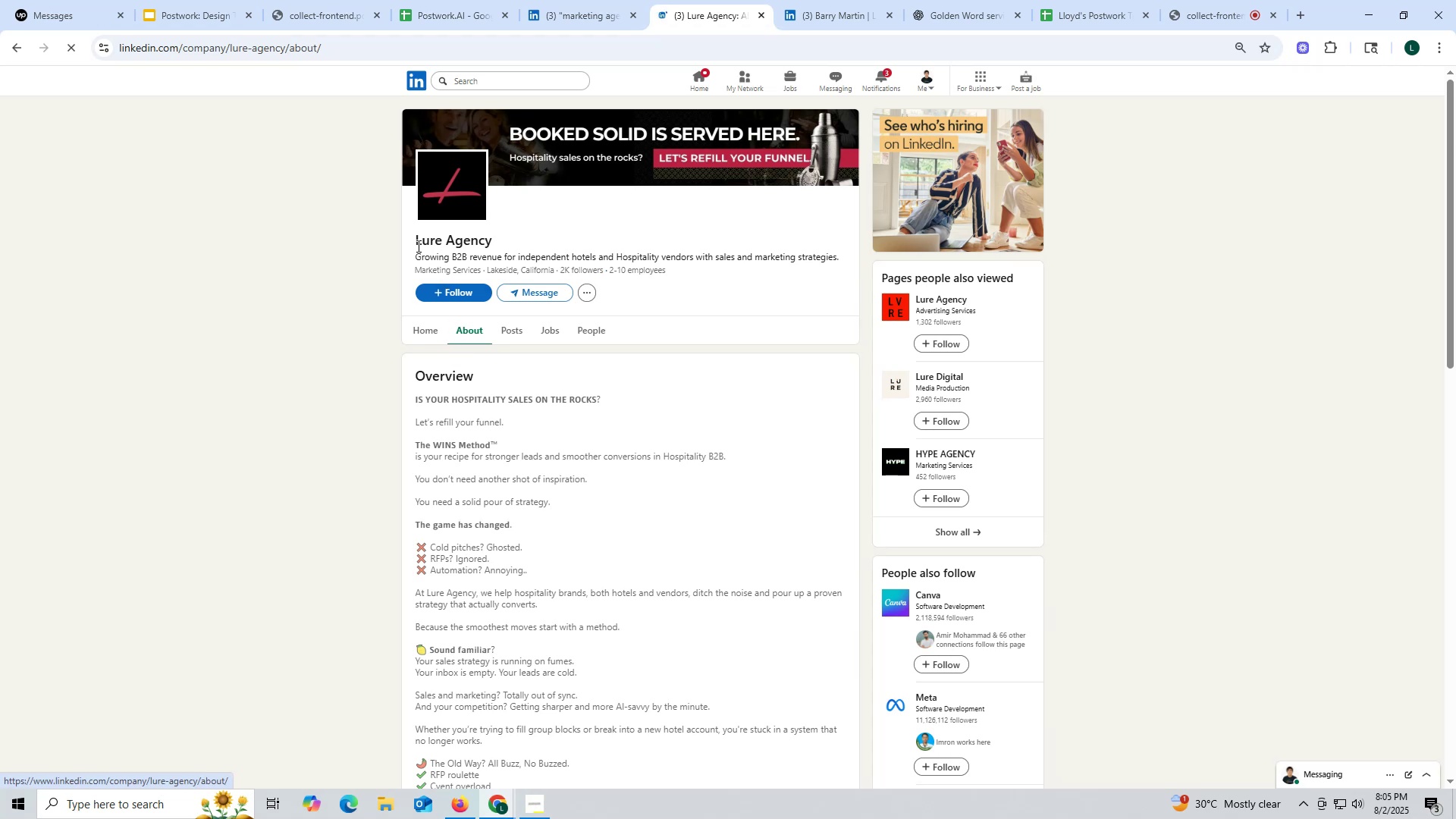 
left_click_drag(start_coordinate=[403, 240], to_coordinate=[537, 243])
 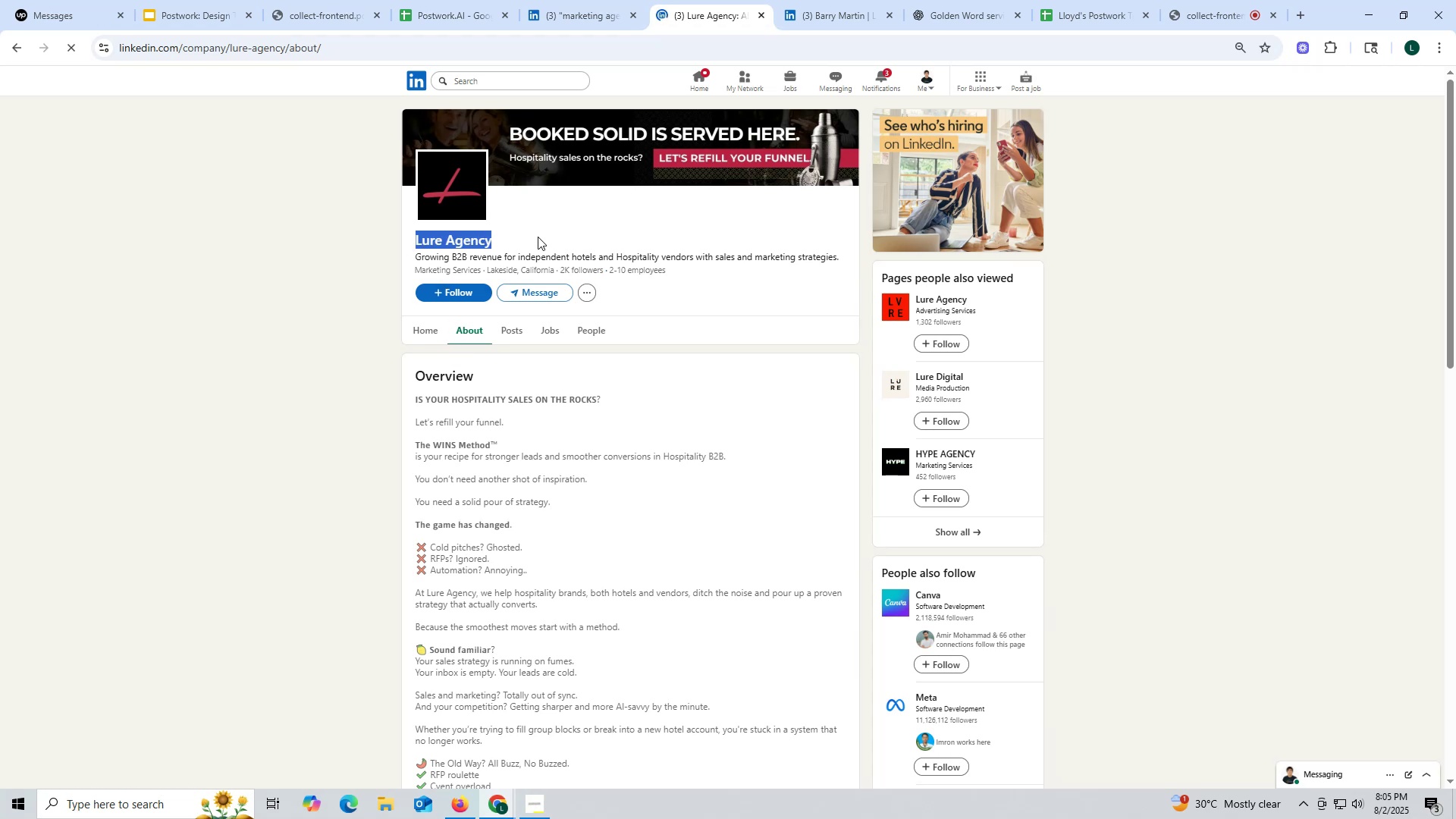 
key(Control+ControlLeft)
 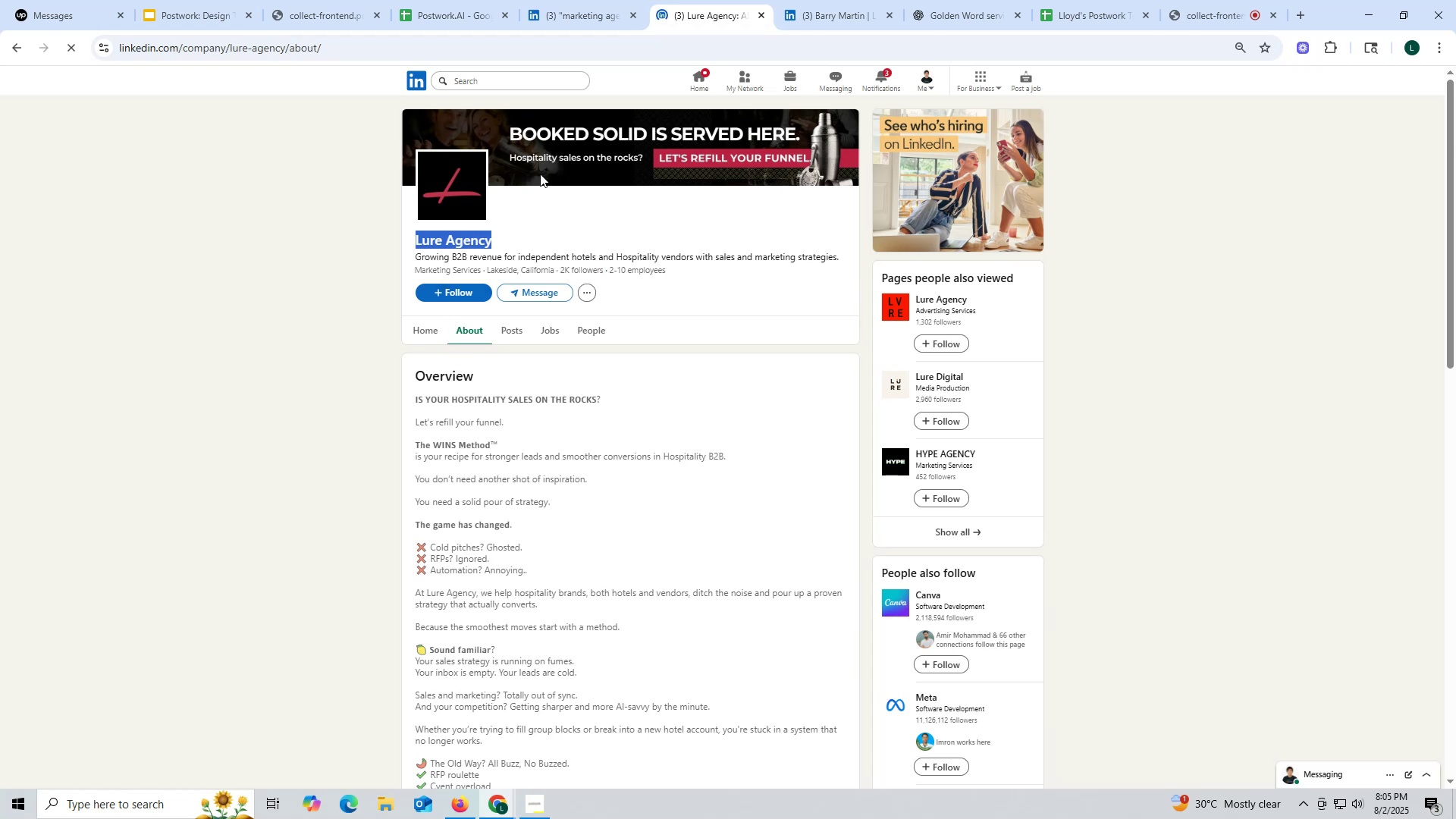 
key(Control+C)
 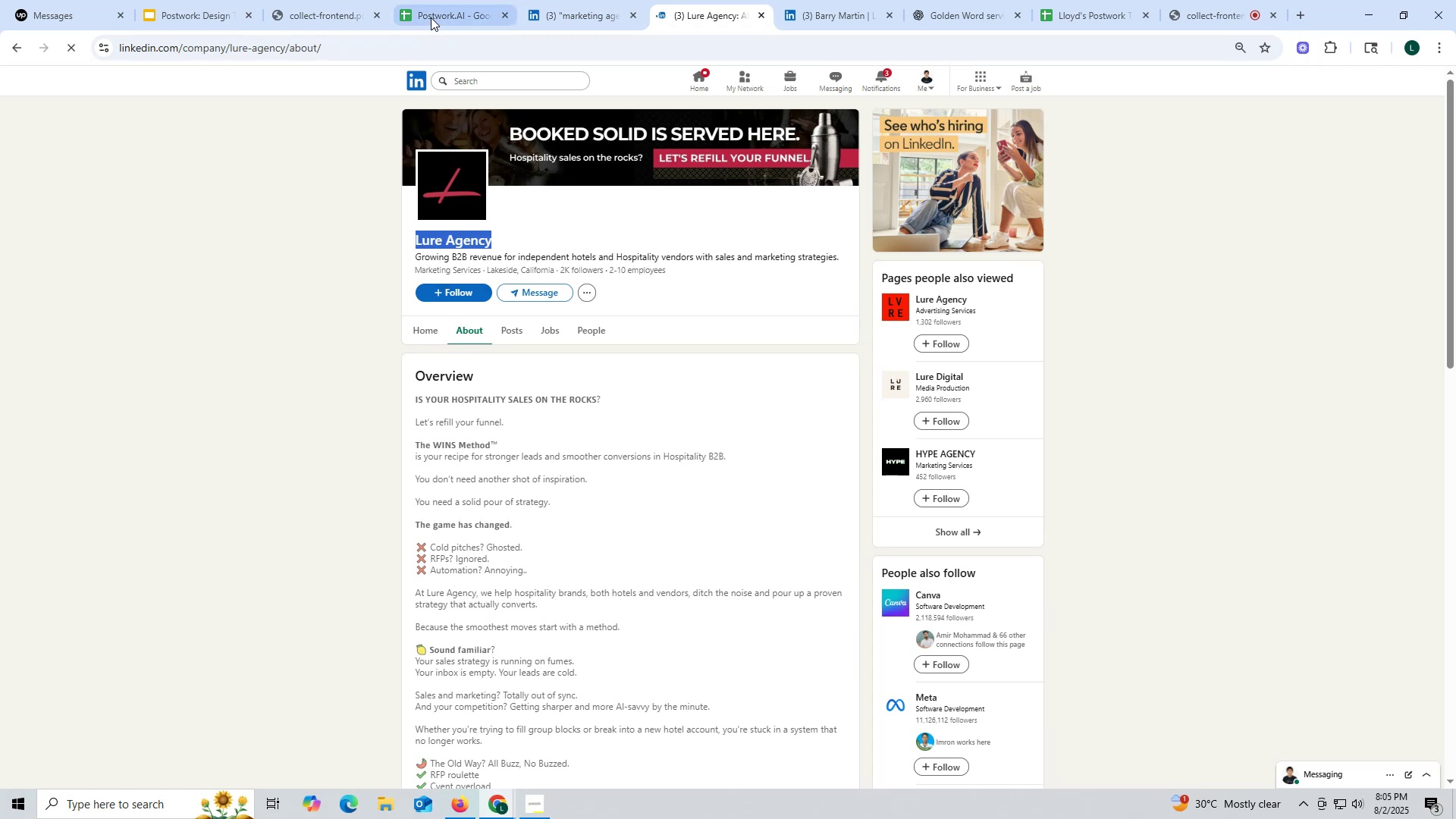 
left_click([432, 13])
 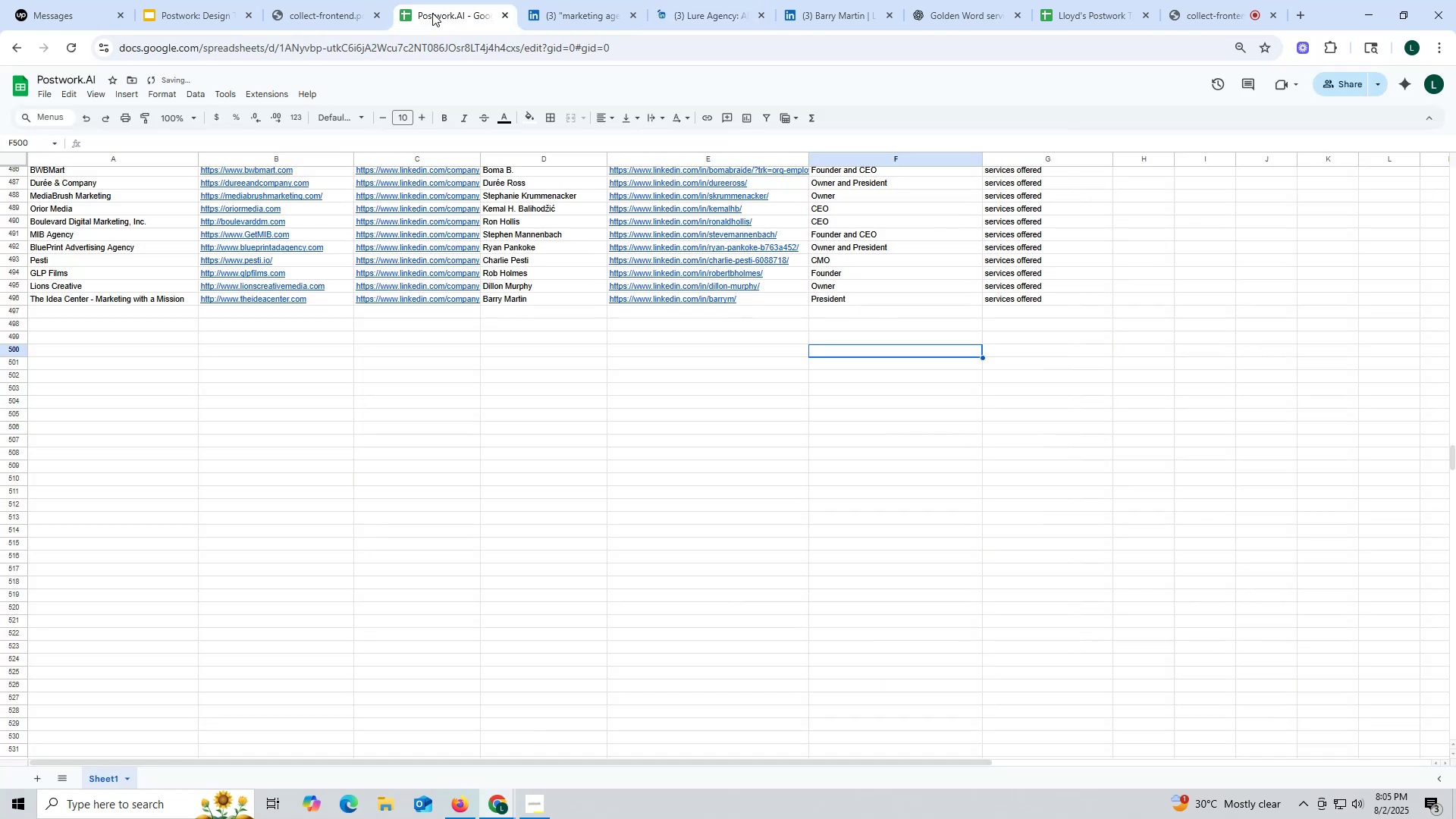 
key(Control+F)
 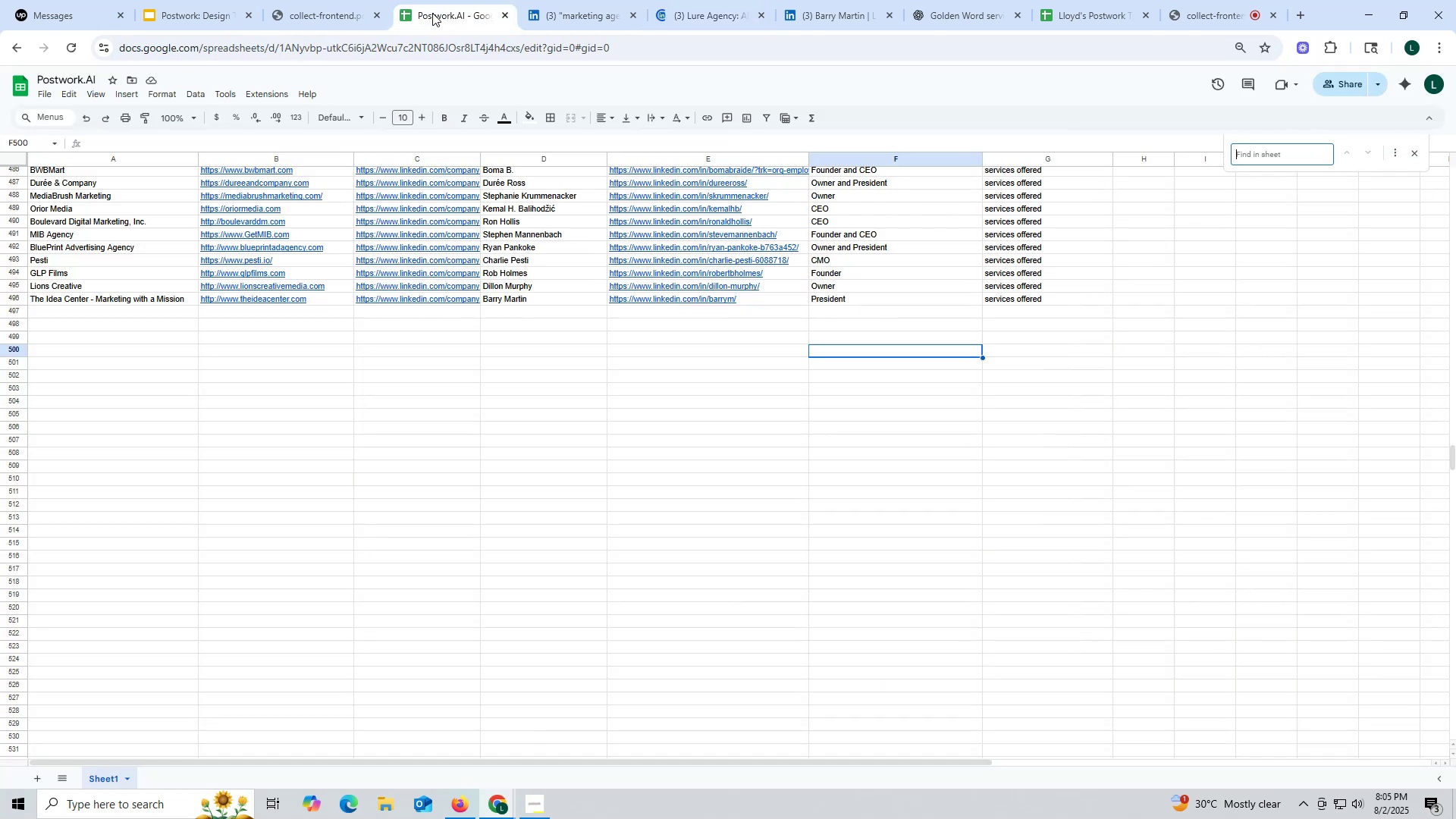 
key(Control+ControlLeft)
 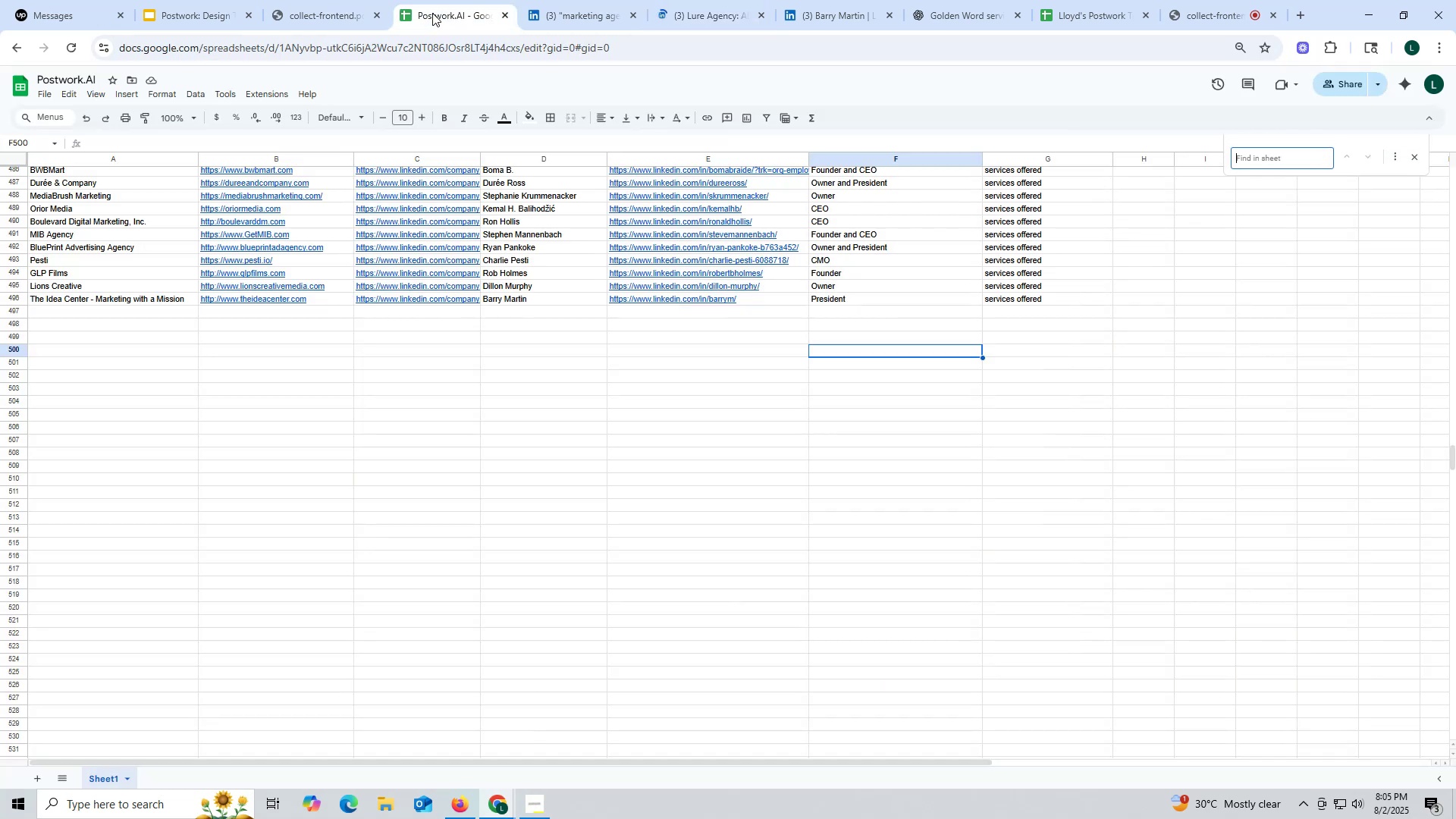 
key(Control+V)
 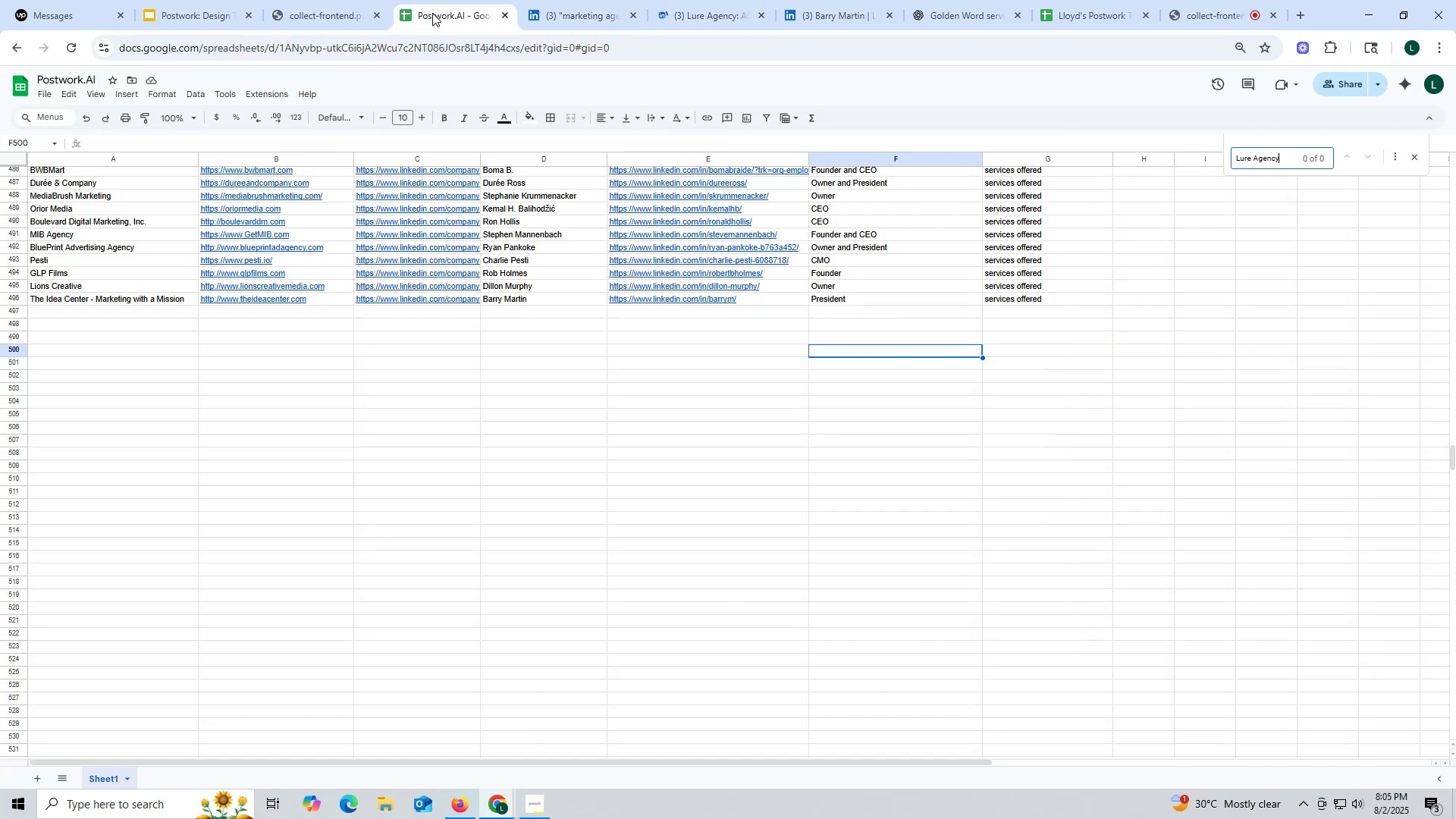 
key(Enter)
 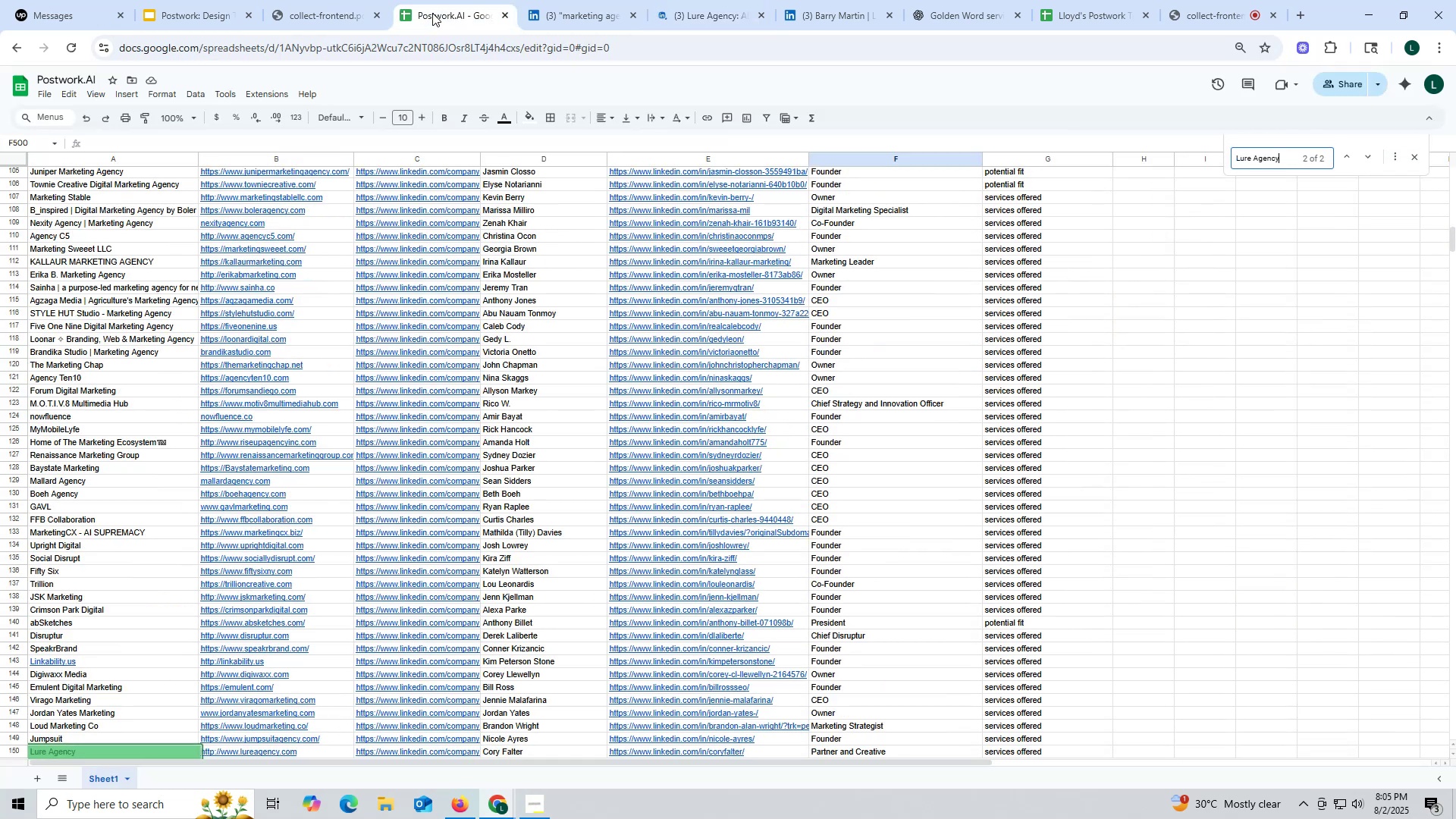 
key(Enter)
 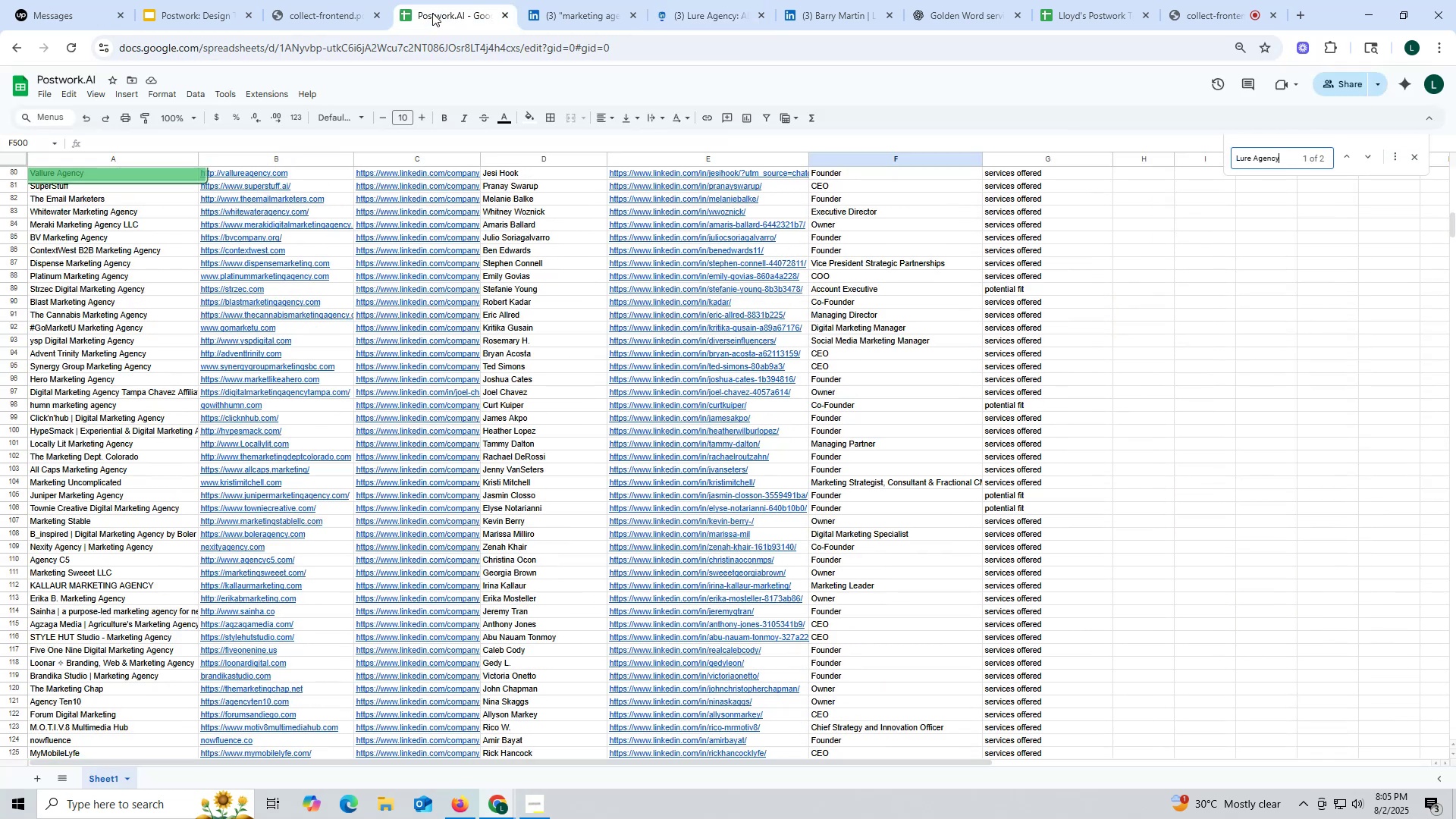 
key(Enter)
 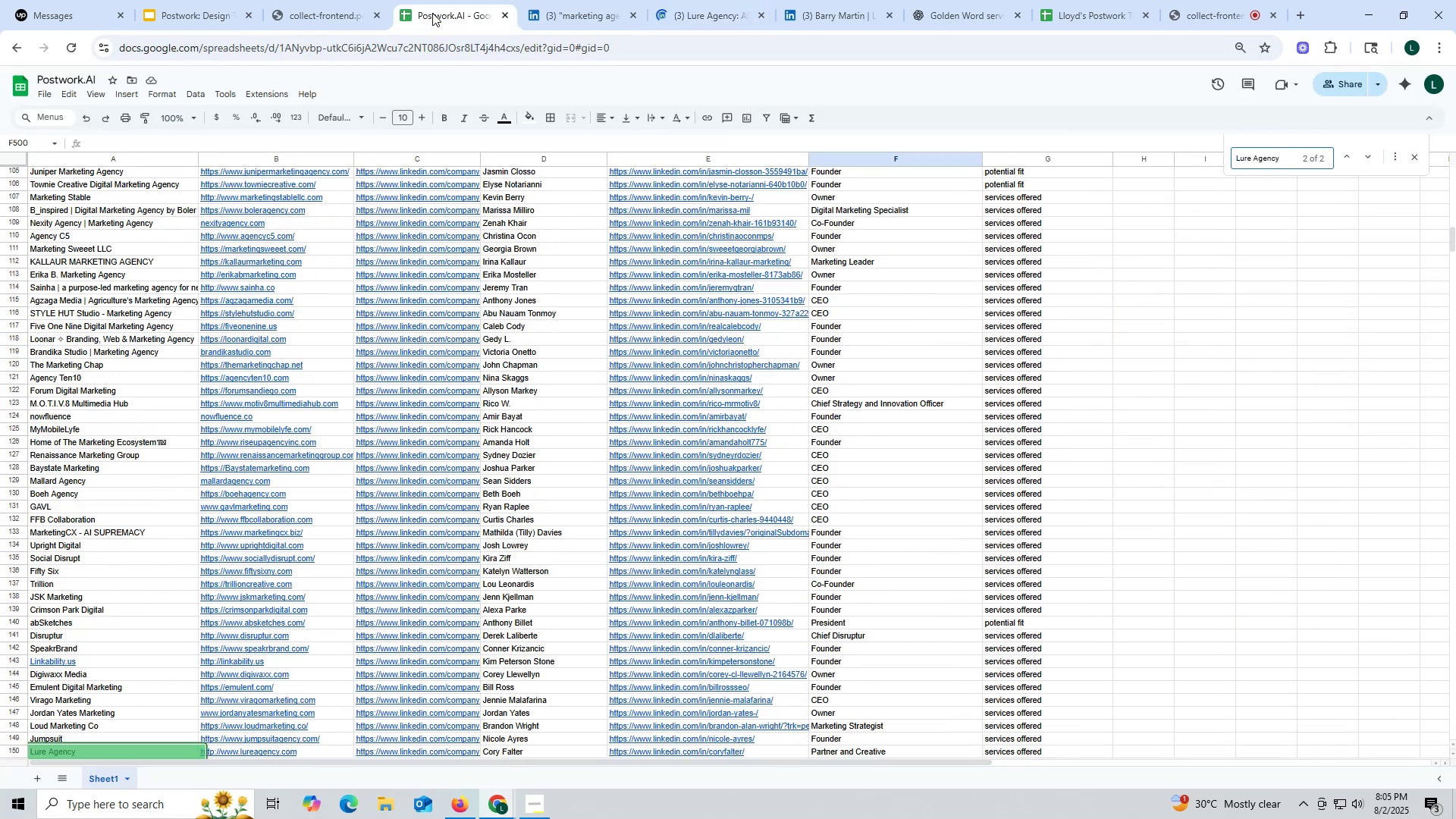 
key(Enter)
 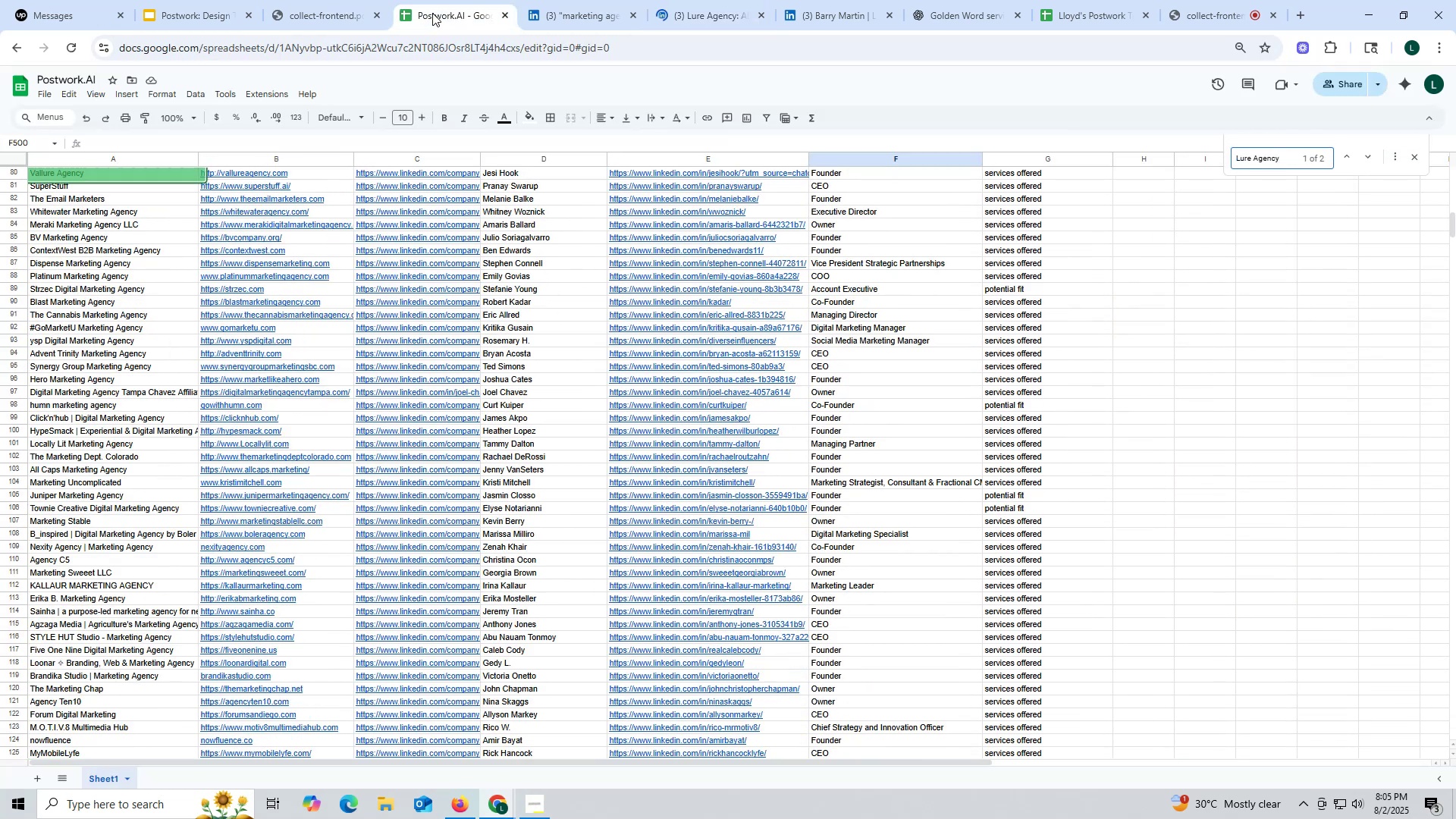 
key(Enter)
 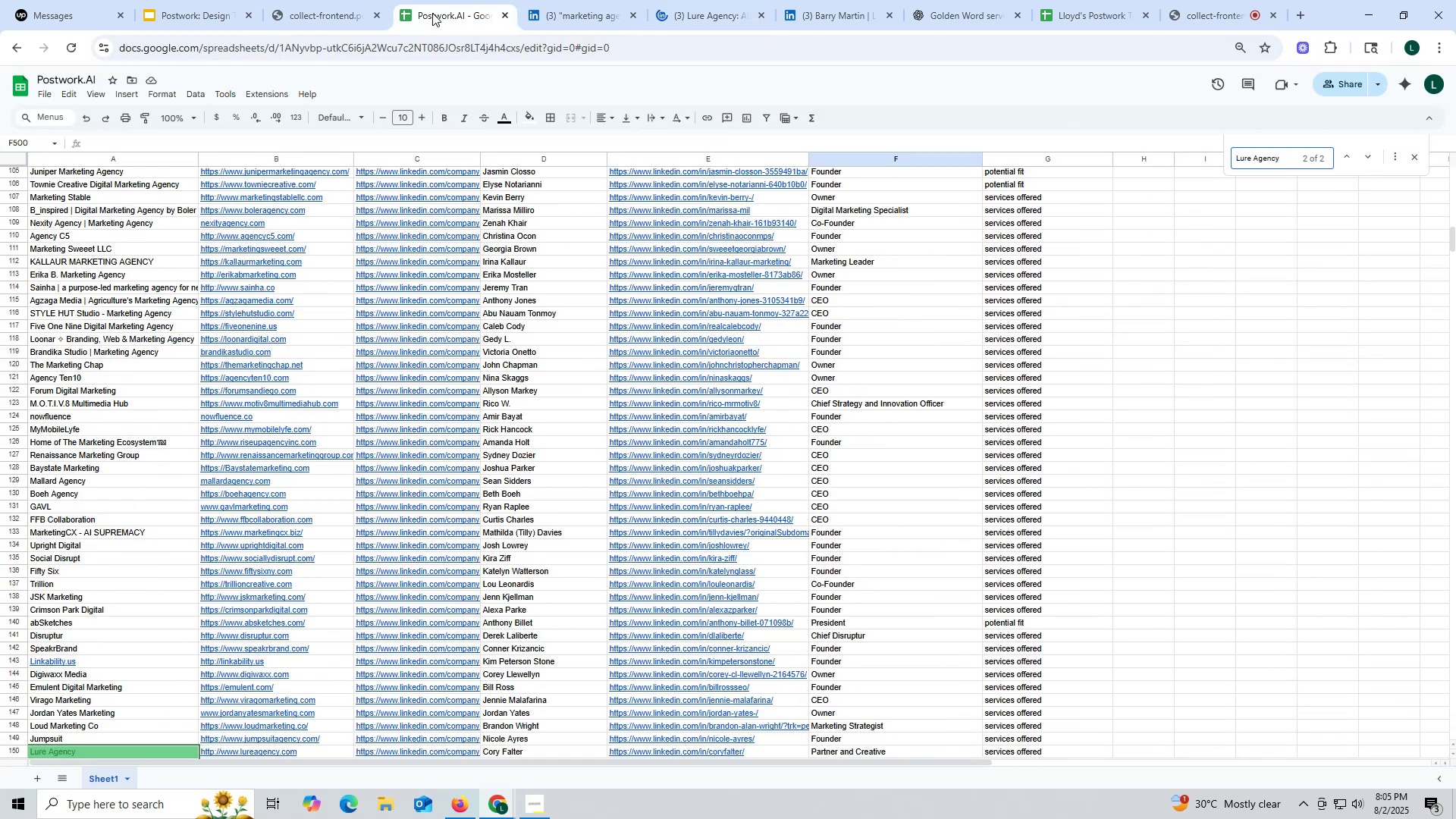 
key(Enter)
 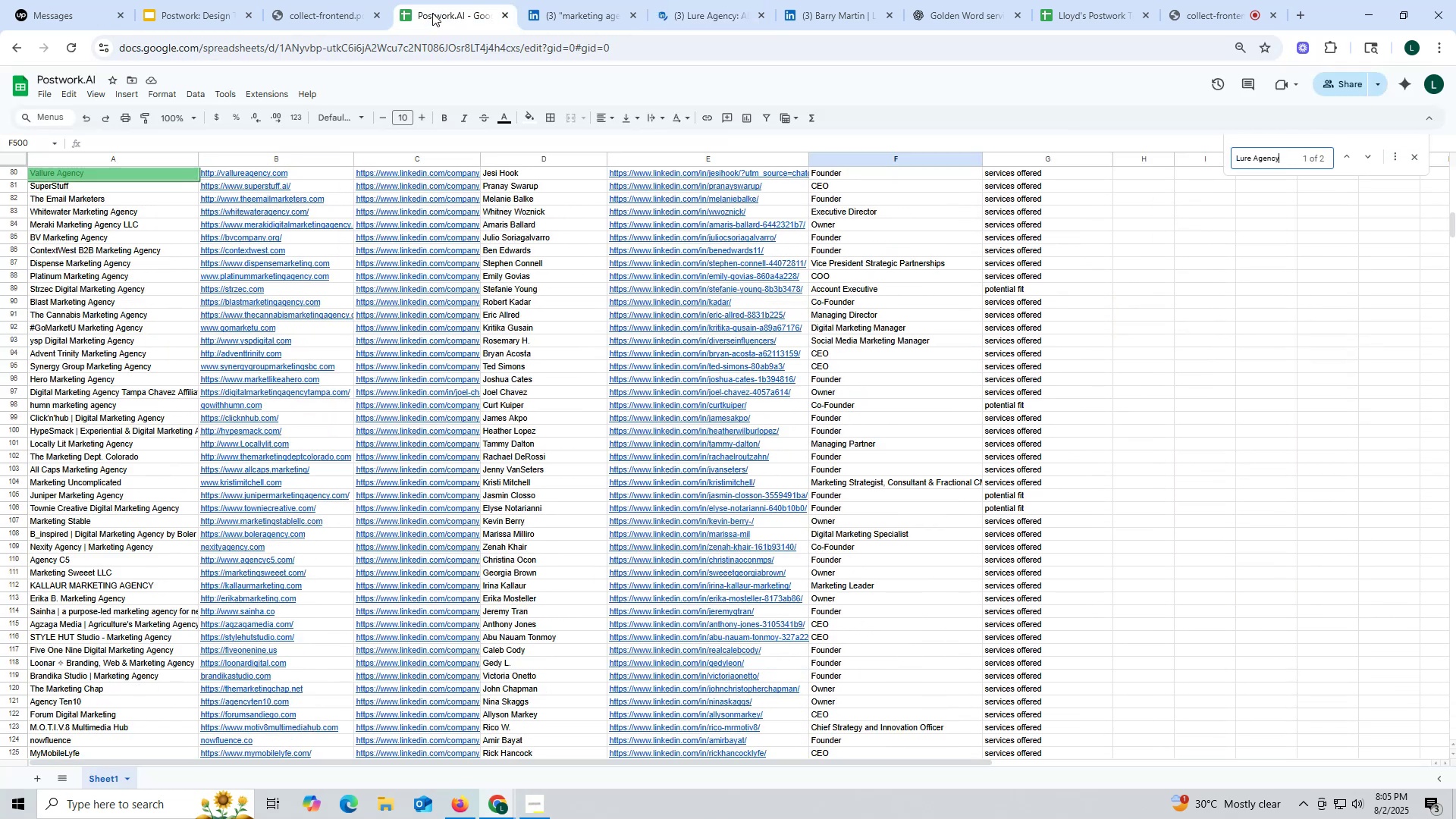 
key(Escape)
 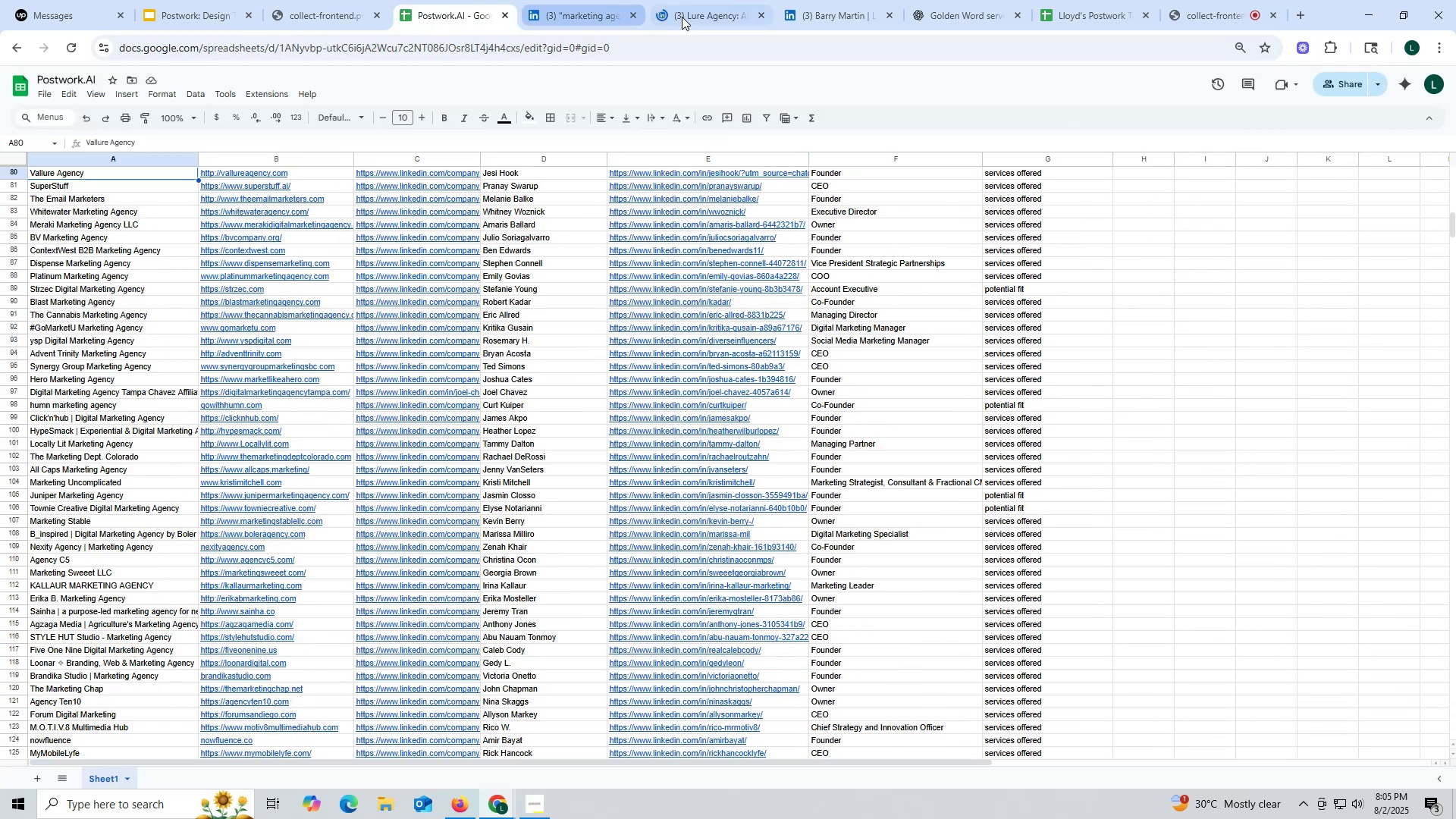 
left_click([699, 11])
 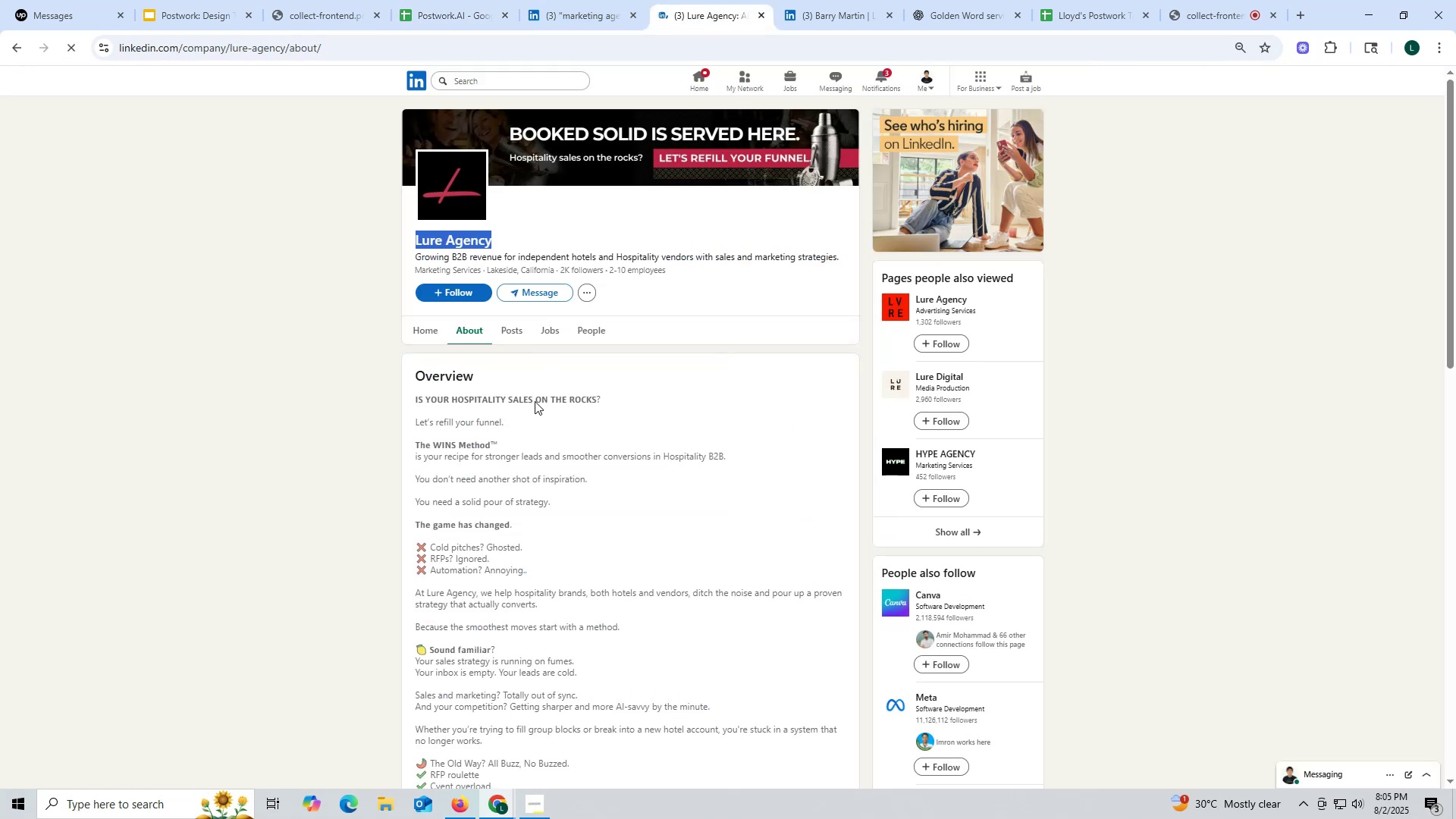 
scroll: coordinate [610, 365], scroll_direction: down, amount: 7.0
 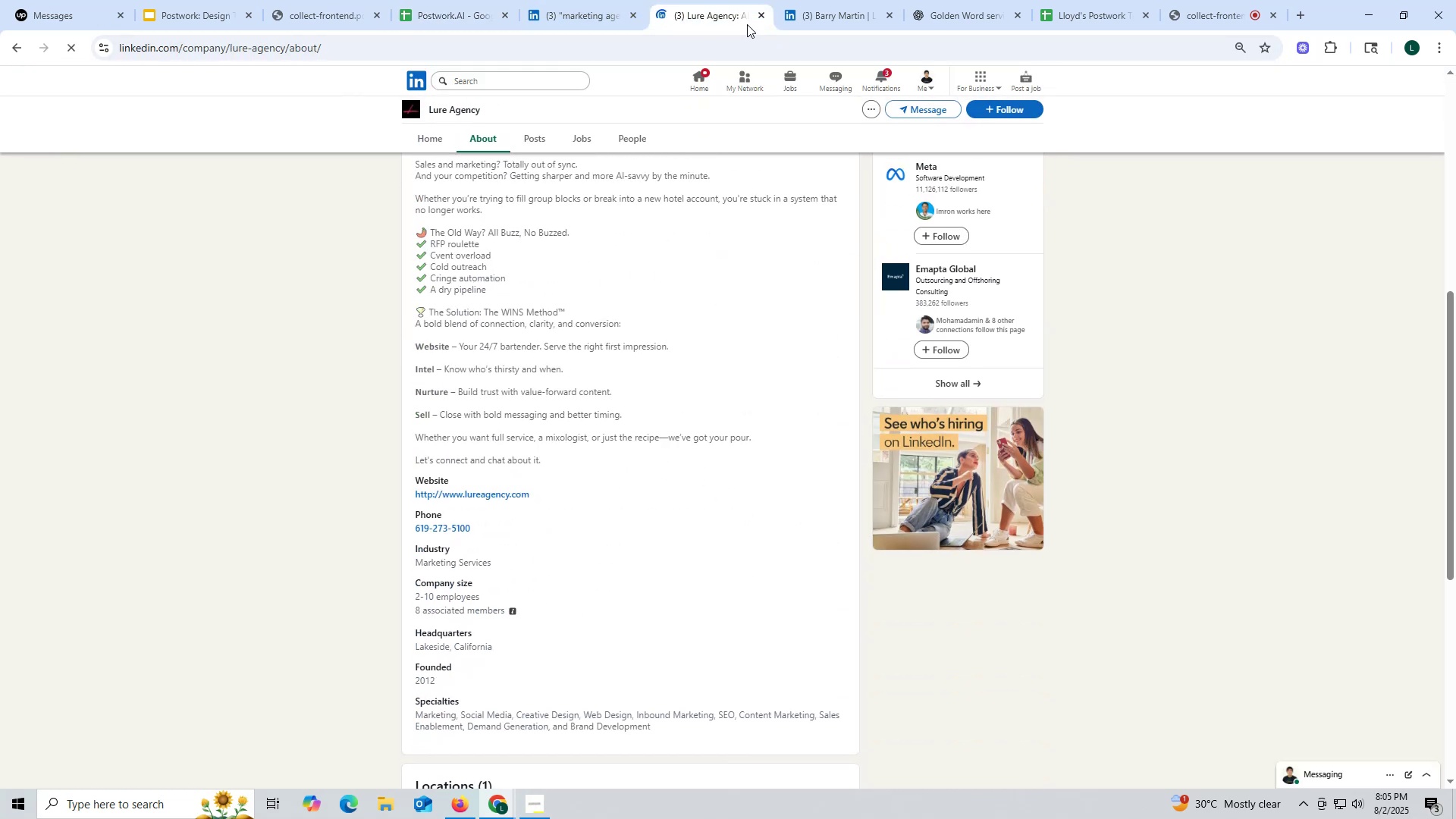 
left_click([758, 17])
 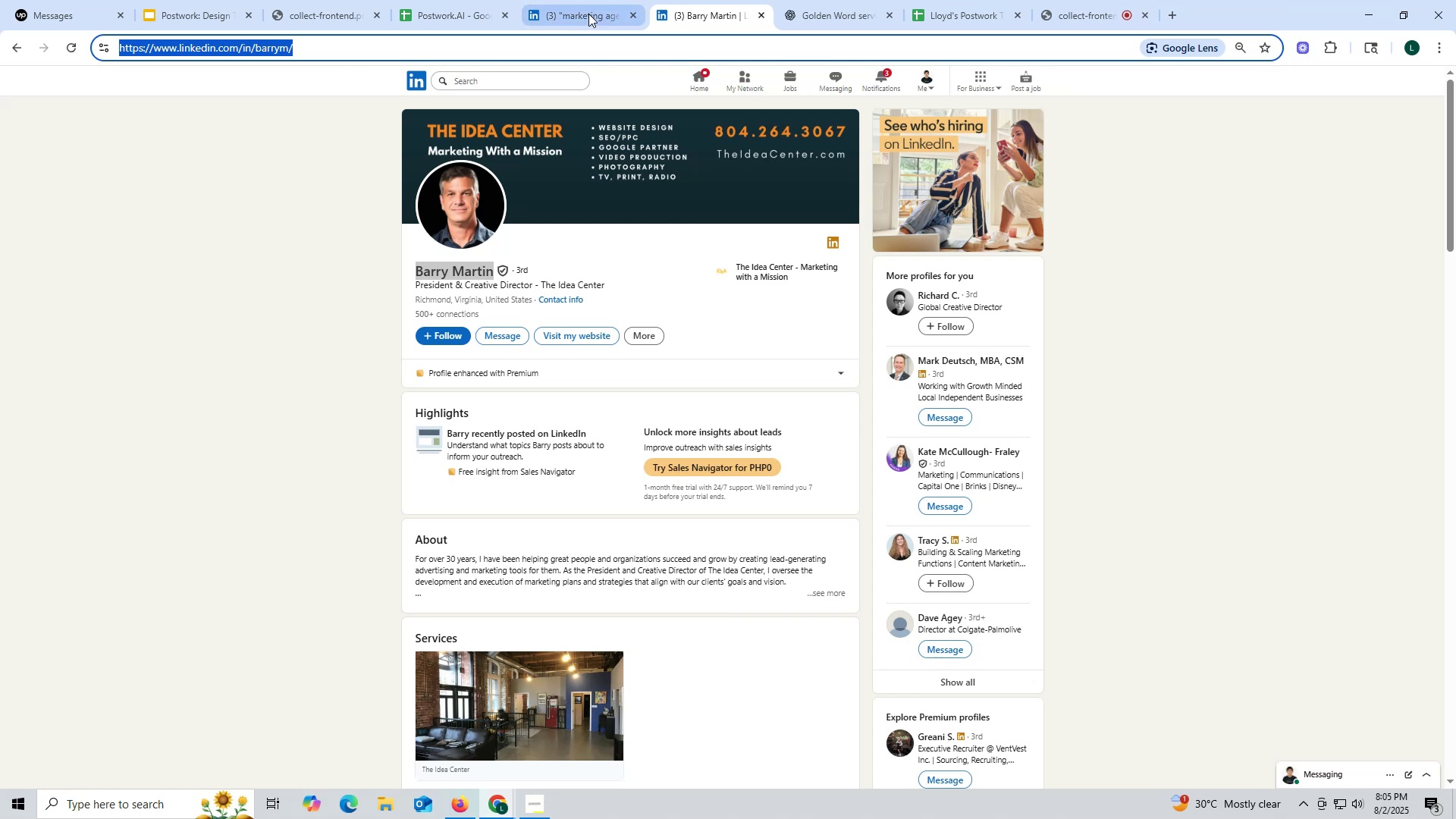 
left_click([581, 10])
 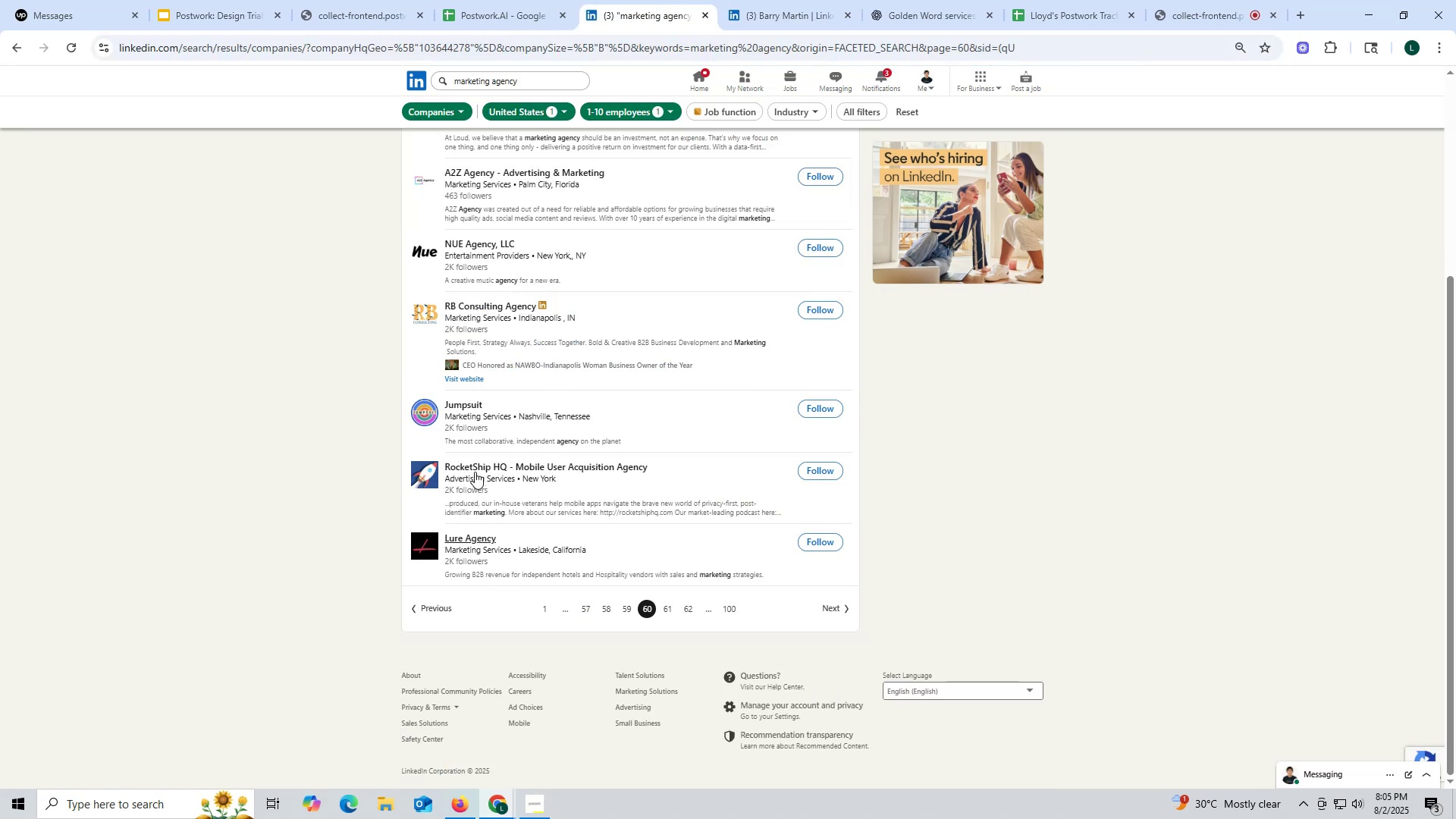 
wait(6.59)
 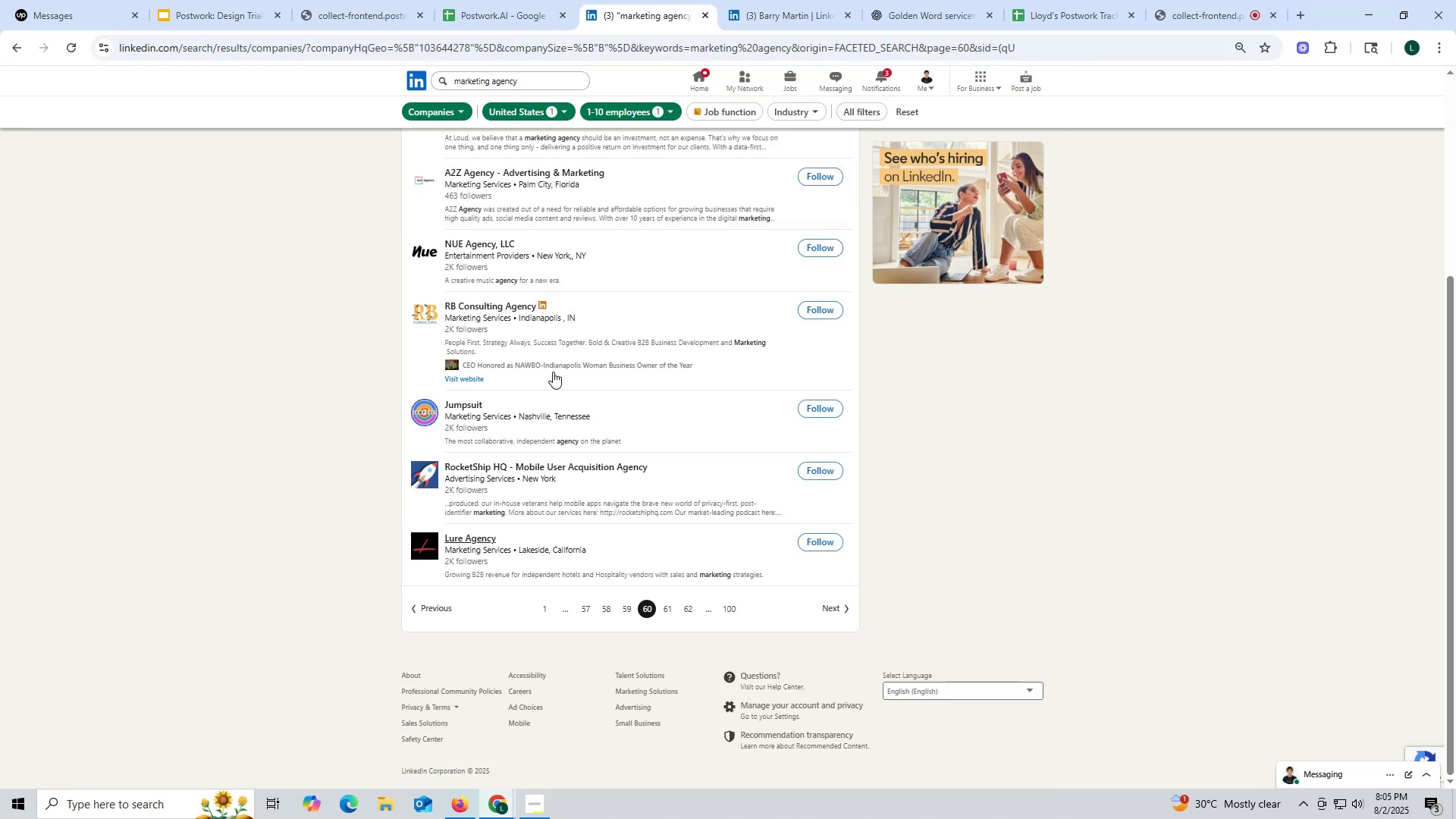 
right_click([487, 465])
 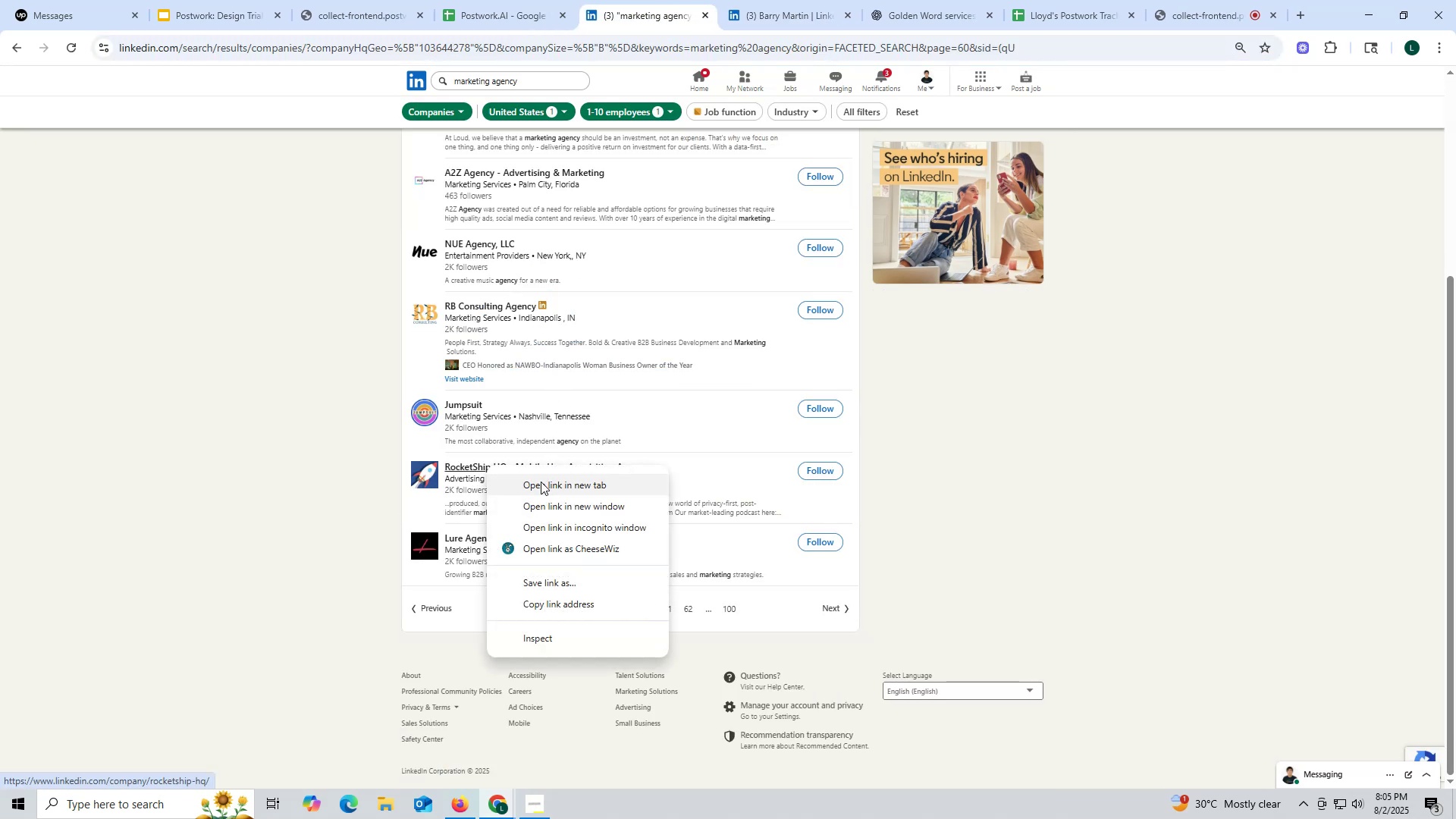 
left_click([541, 482])
 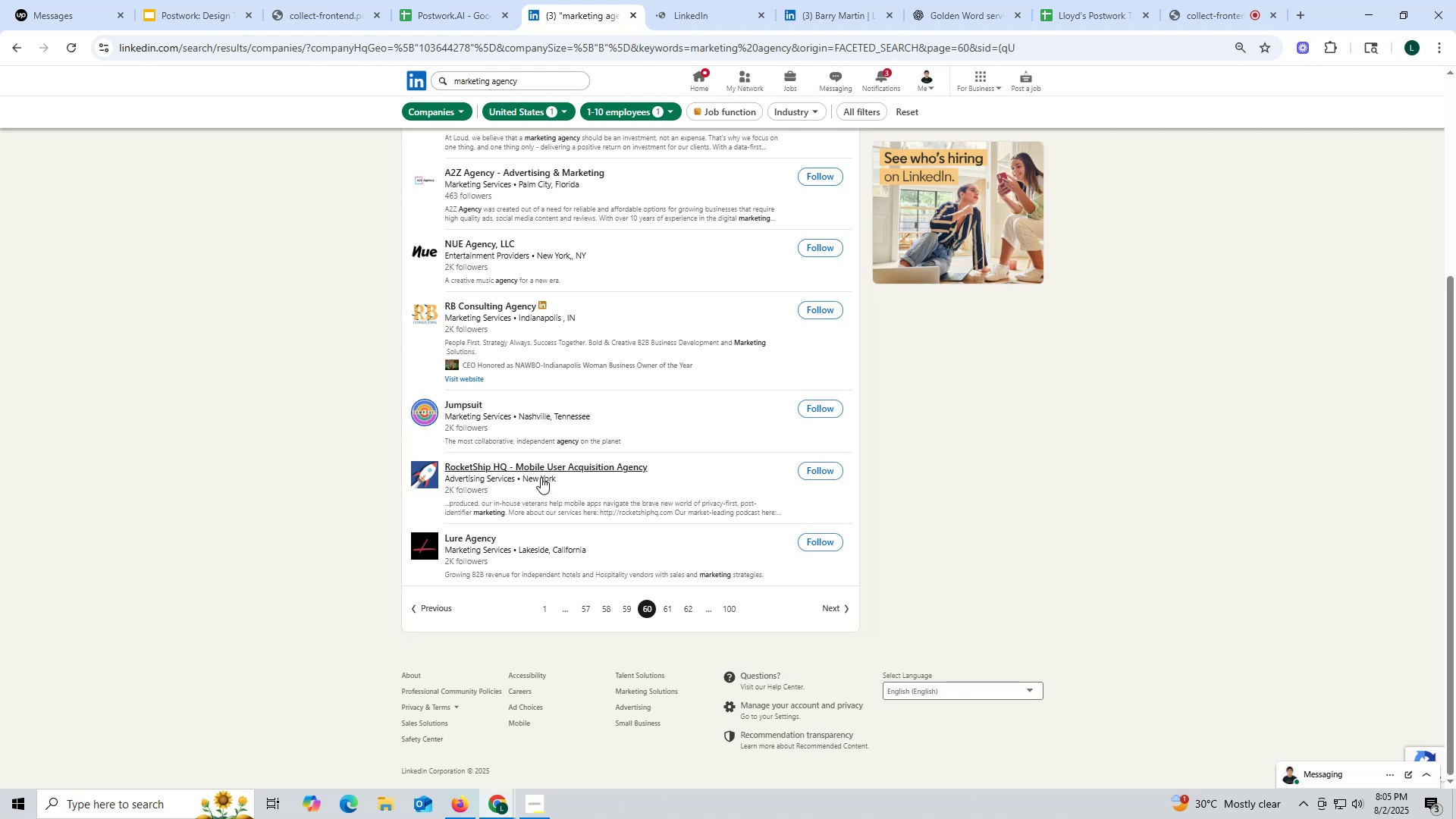 
wait(5.33)
 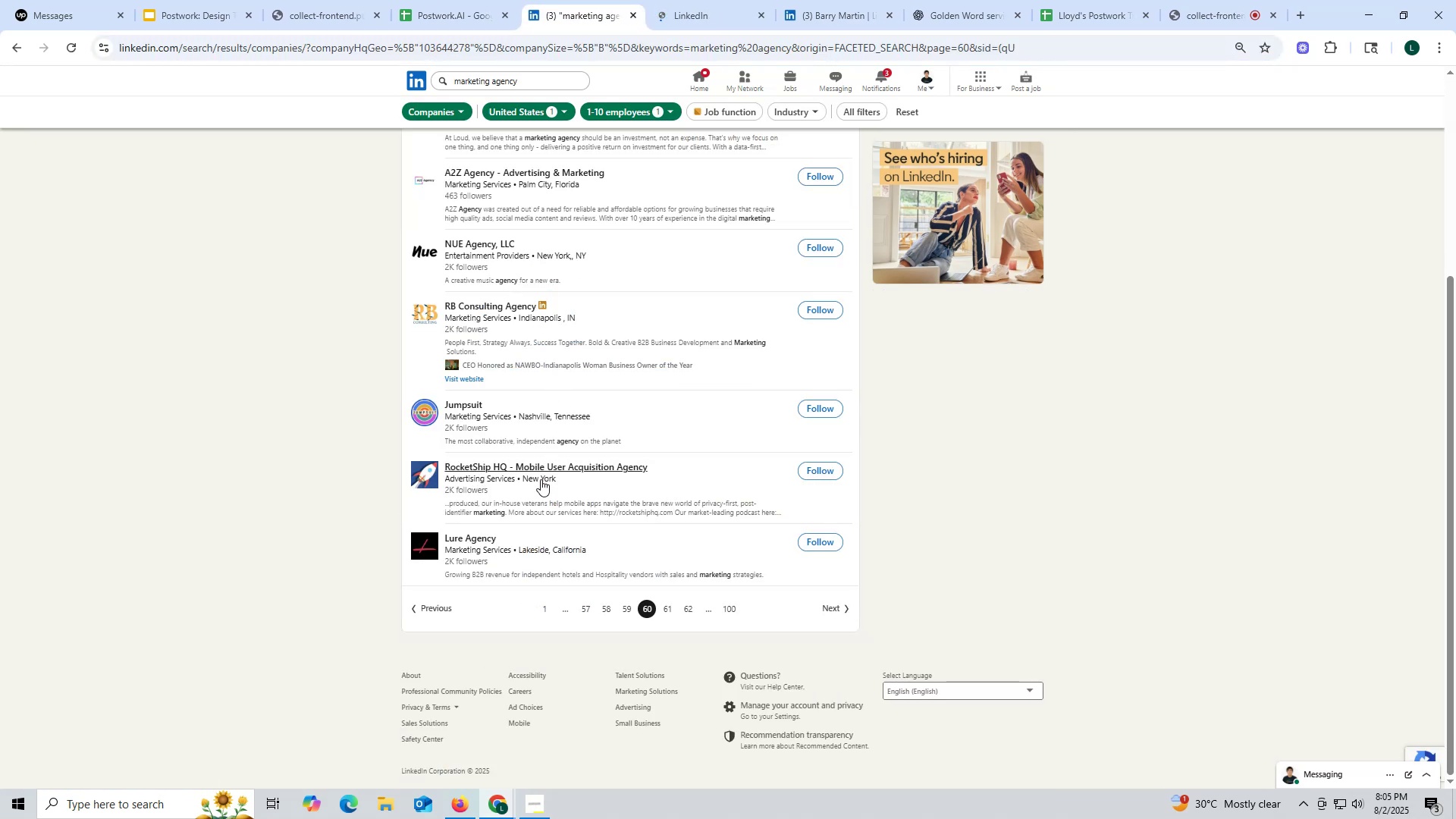 
left_click([697, 18])
 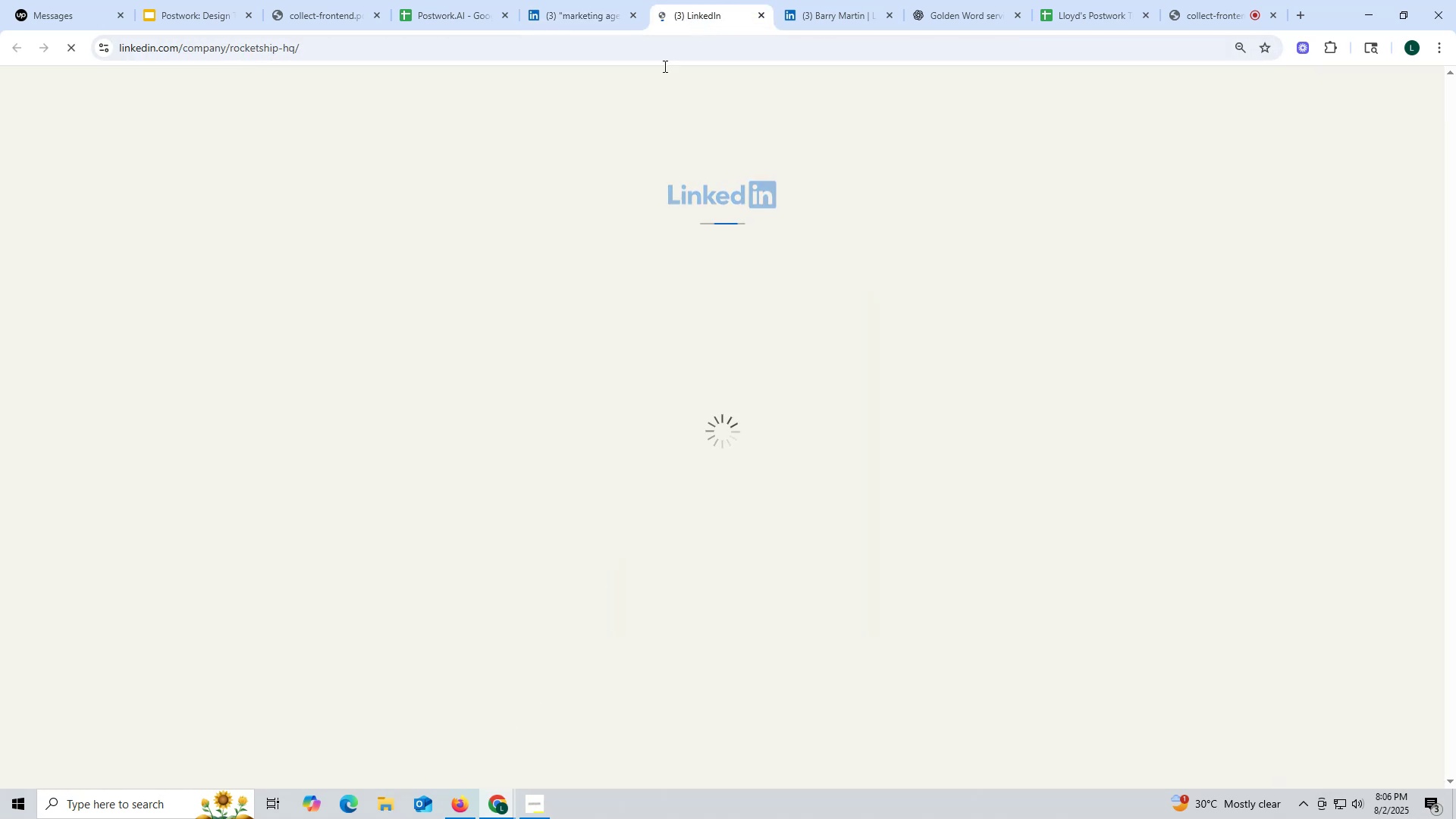 
mouse_move([510, 344])
 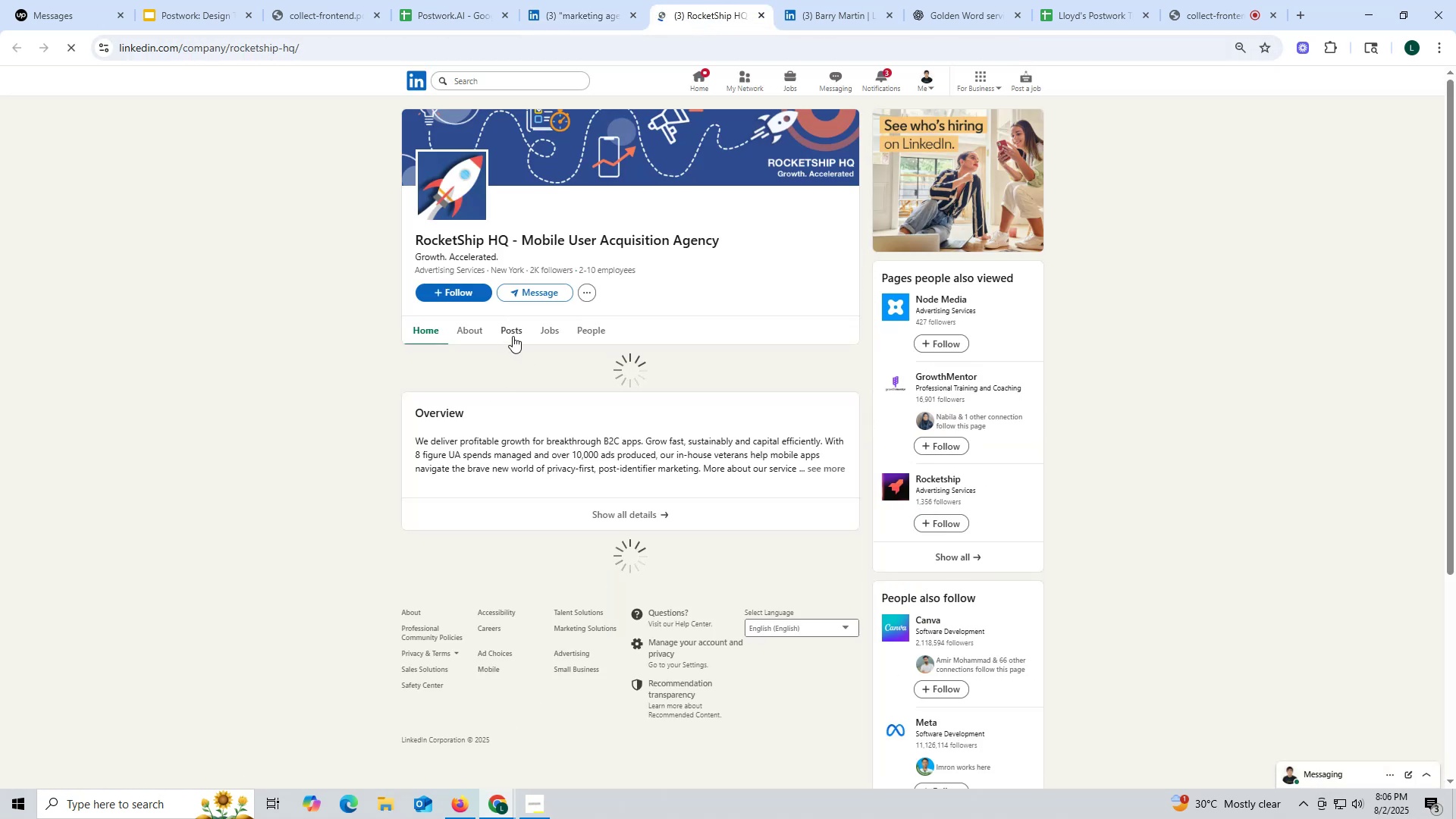 
left_click([512, 332])
 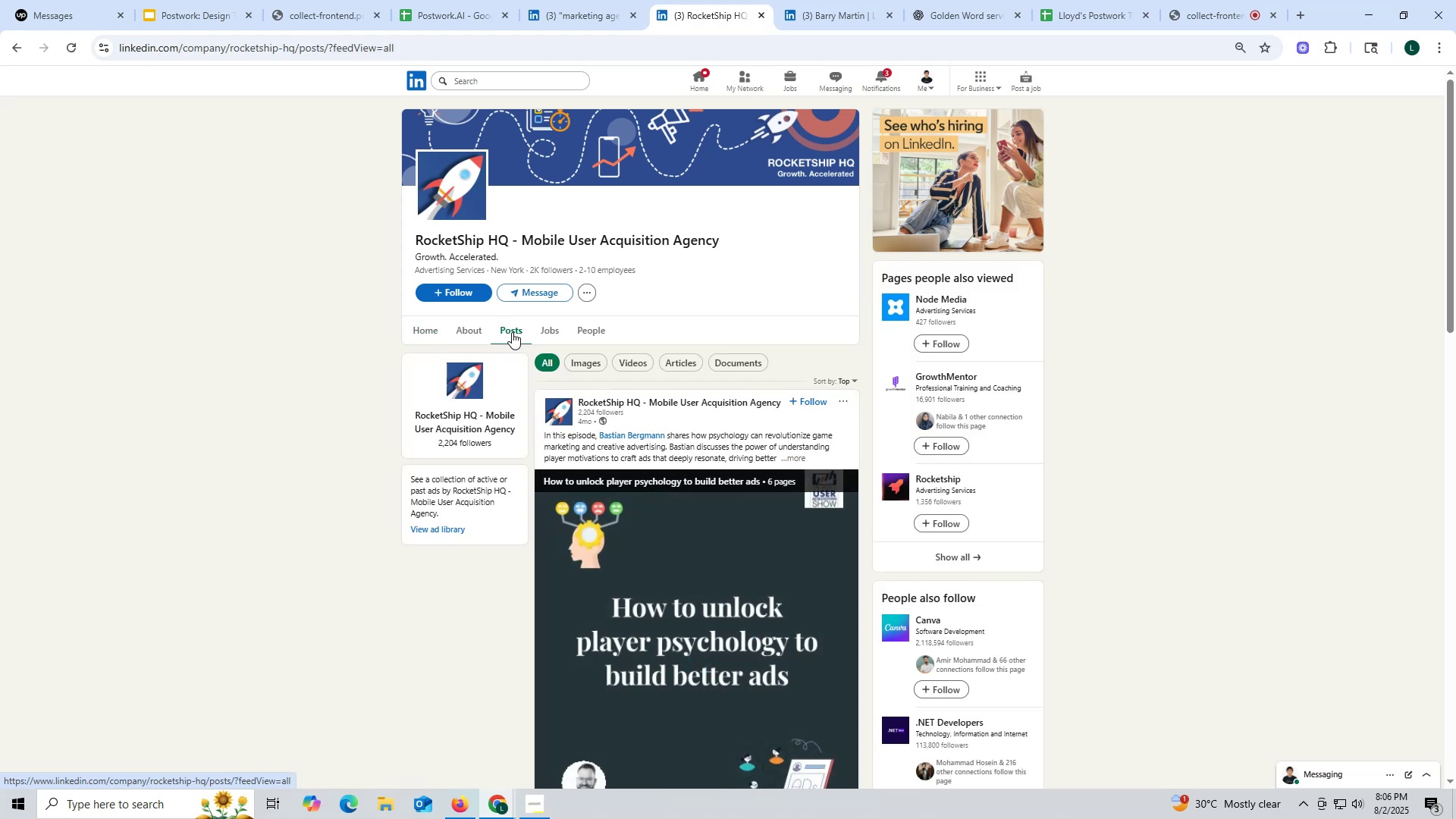 
wait(6.29)
 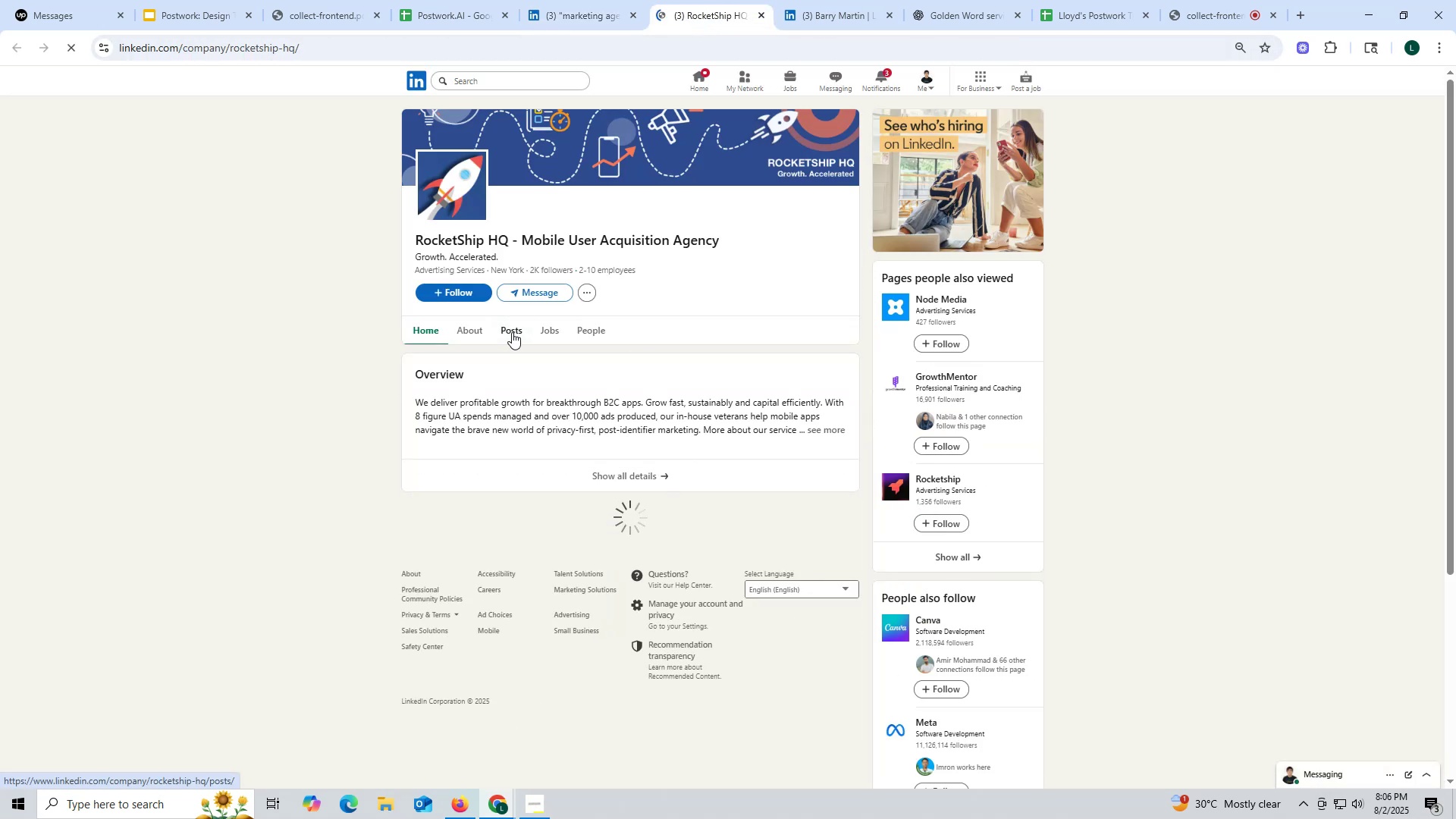 
left_click([714, 14])
 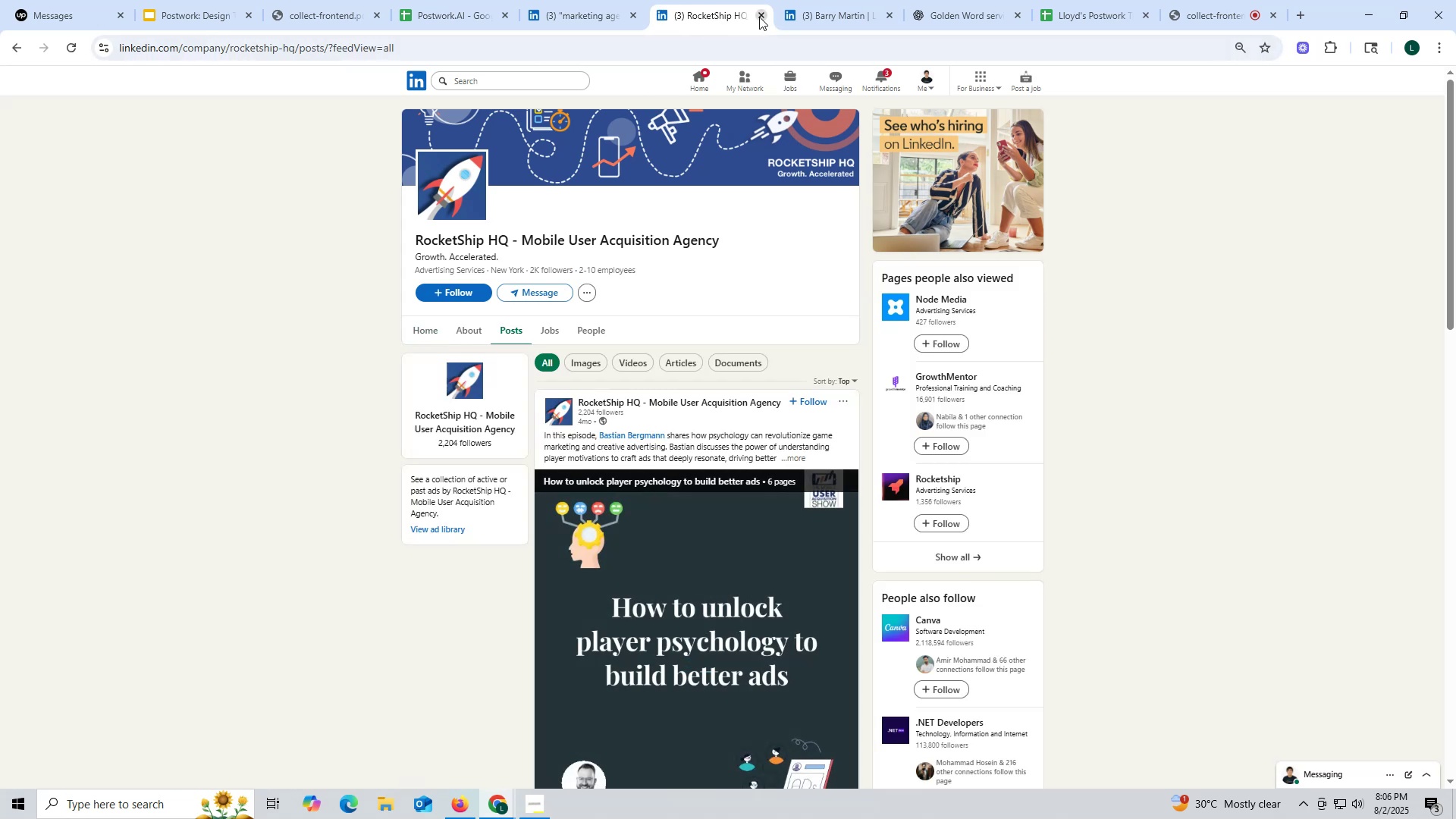 
left_click([761, 17])
 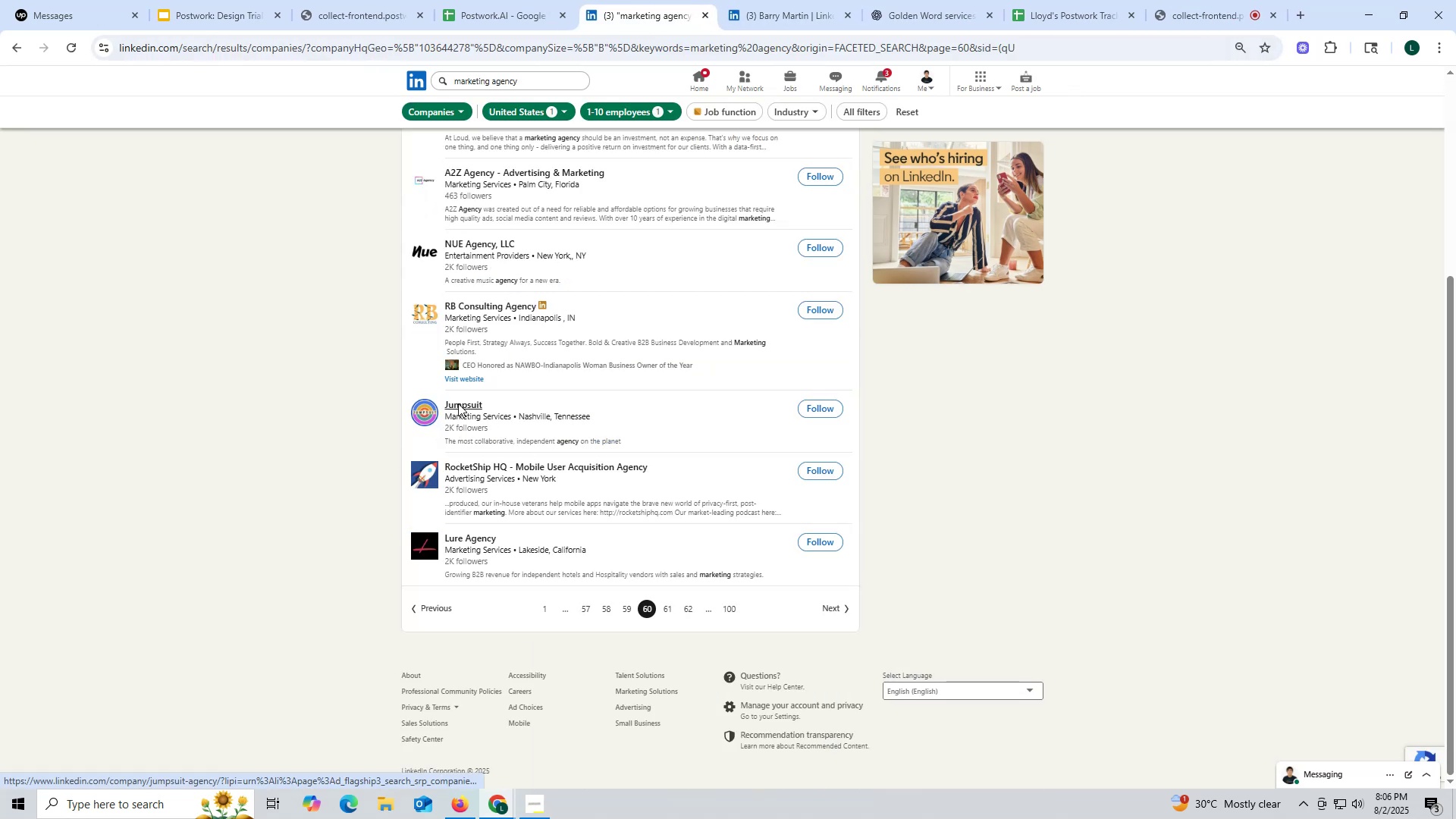 
left_click([516, 425])
 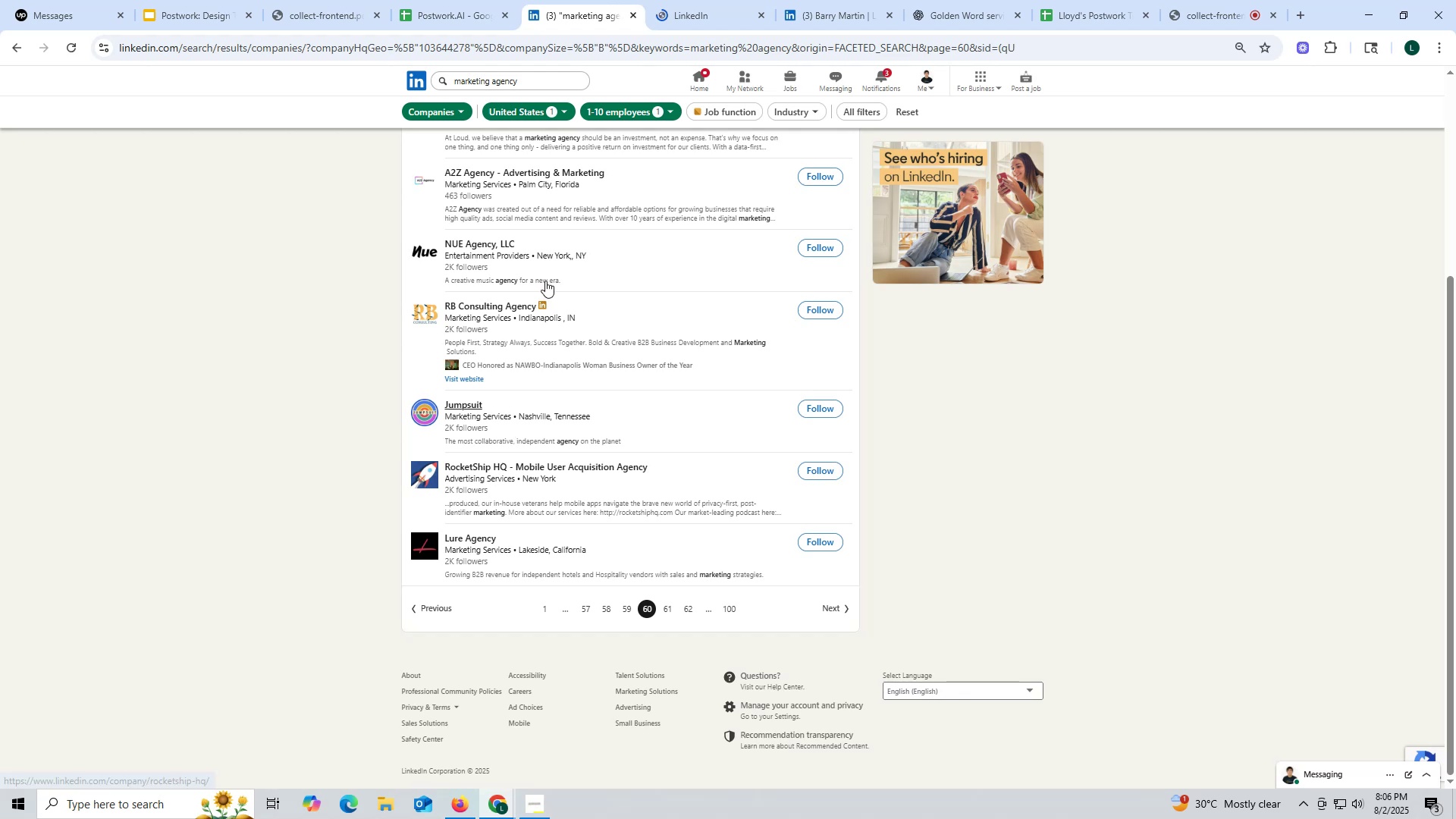 
left_click([711, 14])
 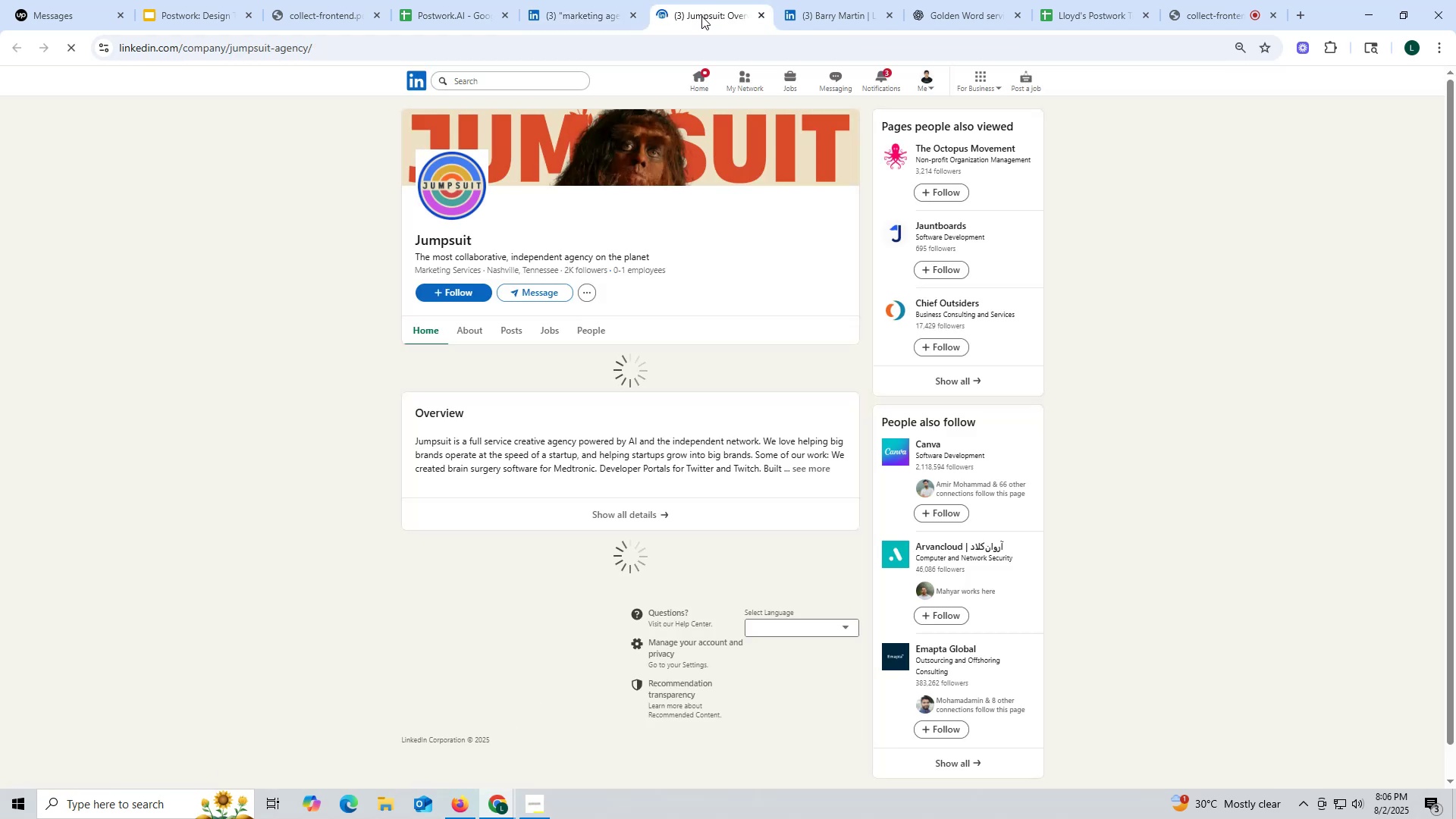 
wait(6.5)
 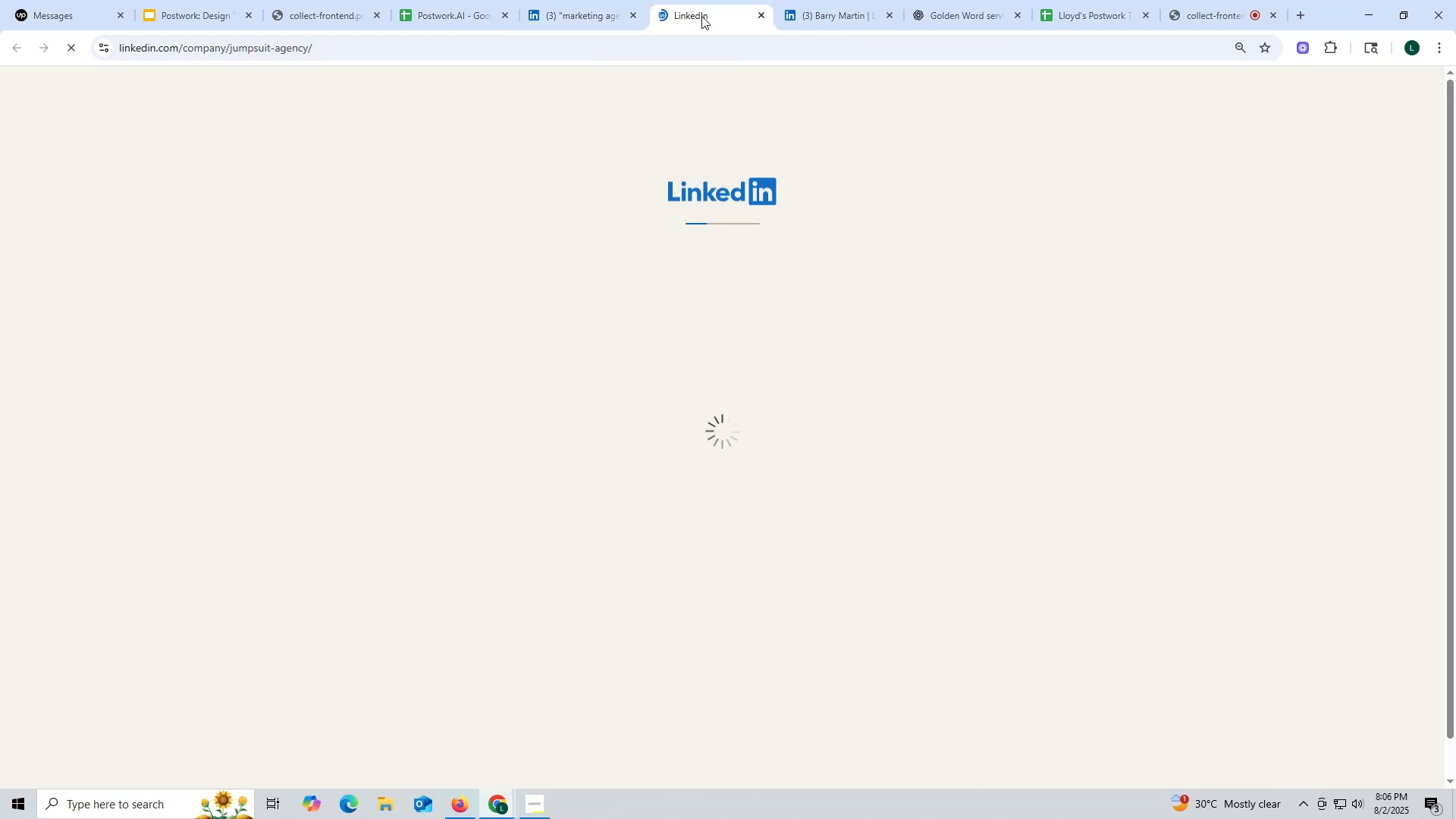 
left_click([513, 331])
 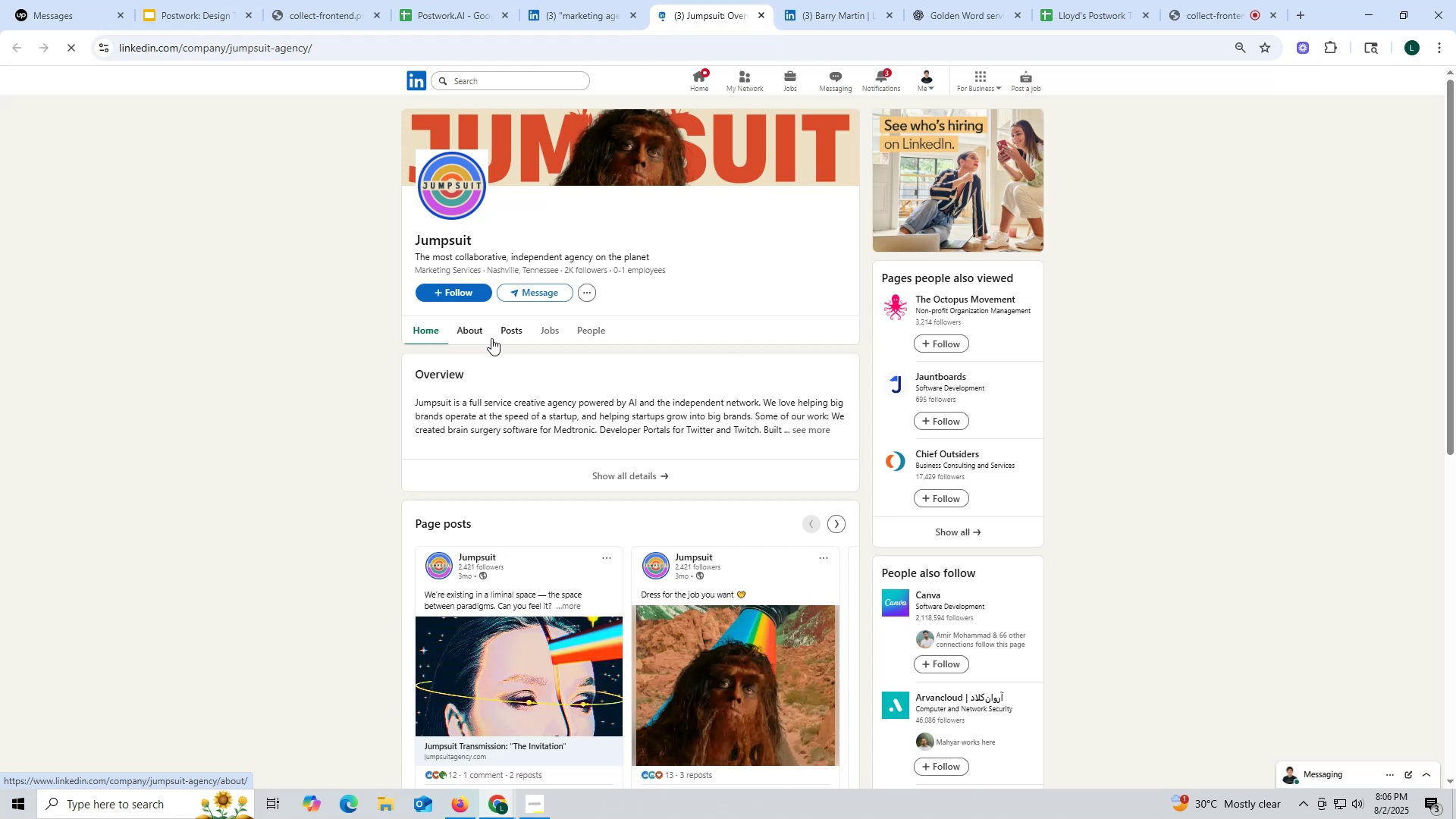 
mouse_move([513, 365])
 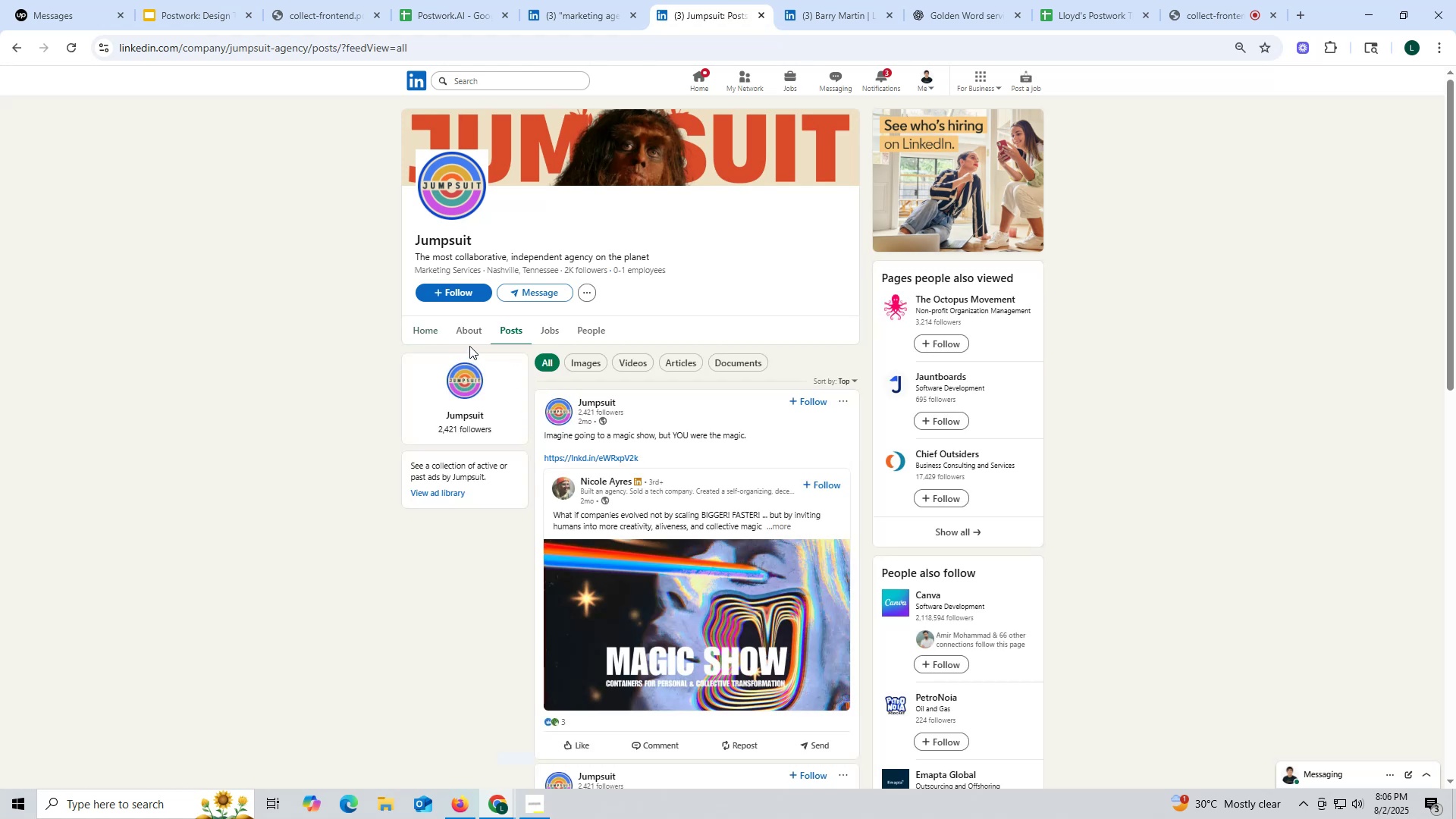 
left_click([467, 338])
 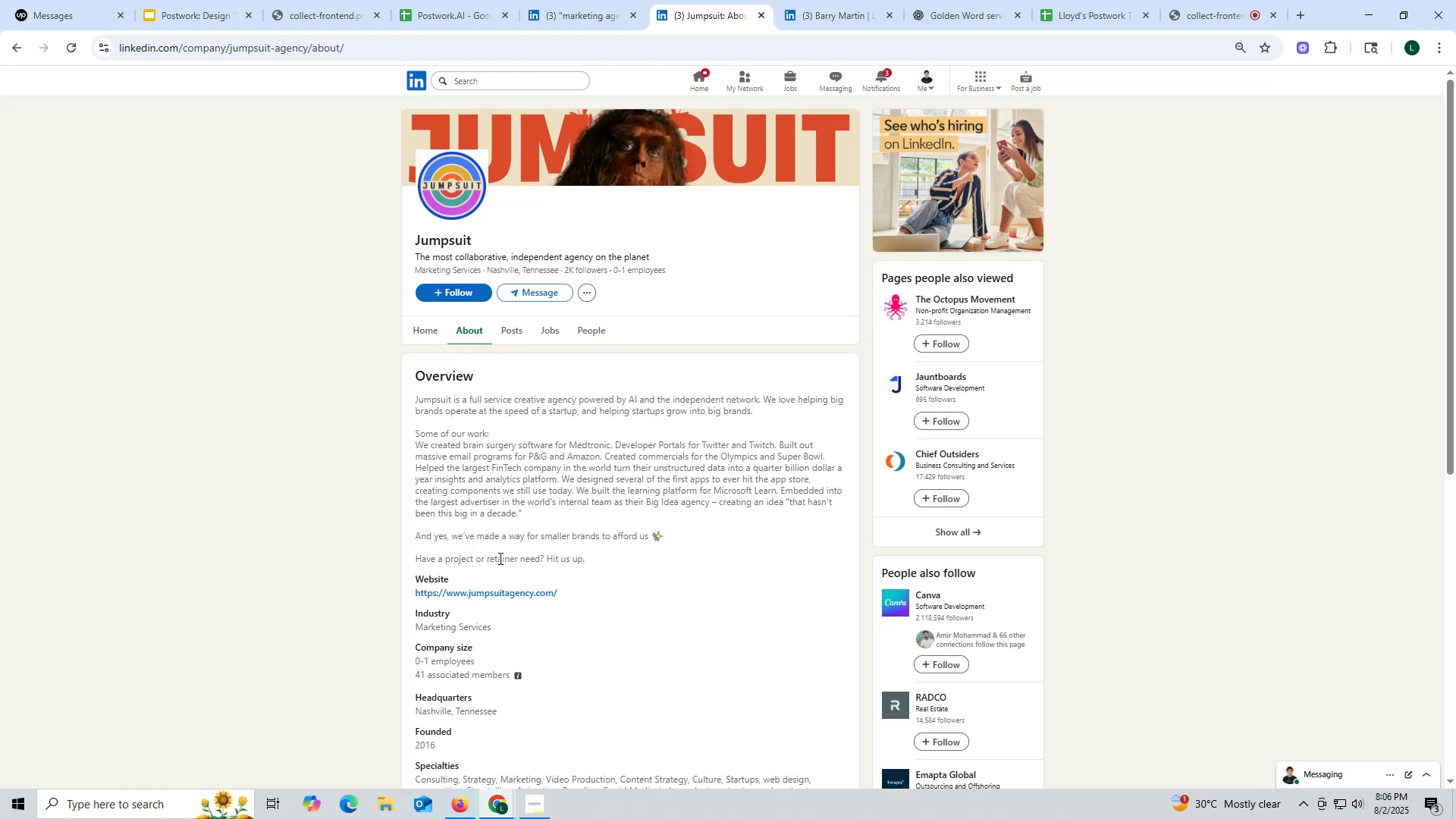 
scroll: coordinate [475, 542], scroll_direction: down, amount: 2.0
 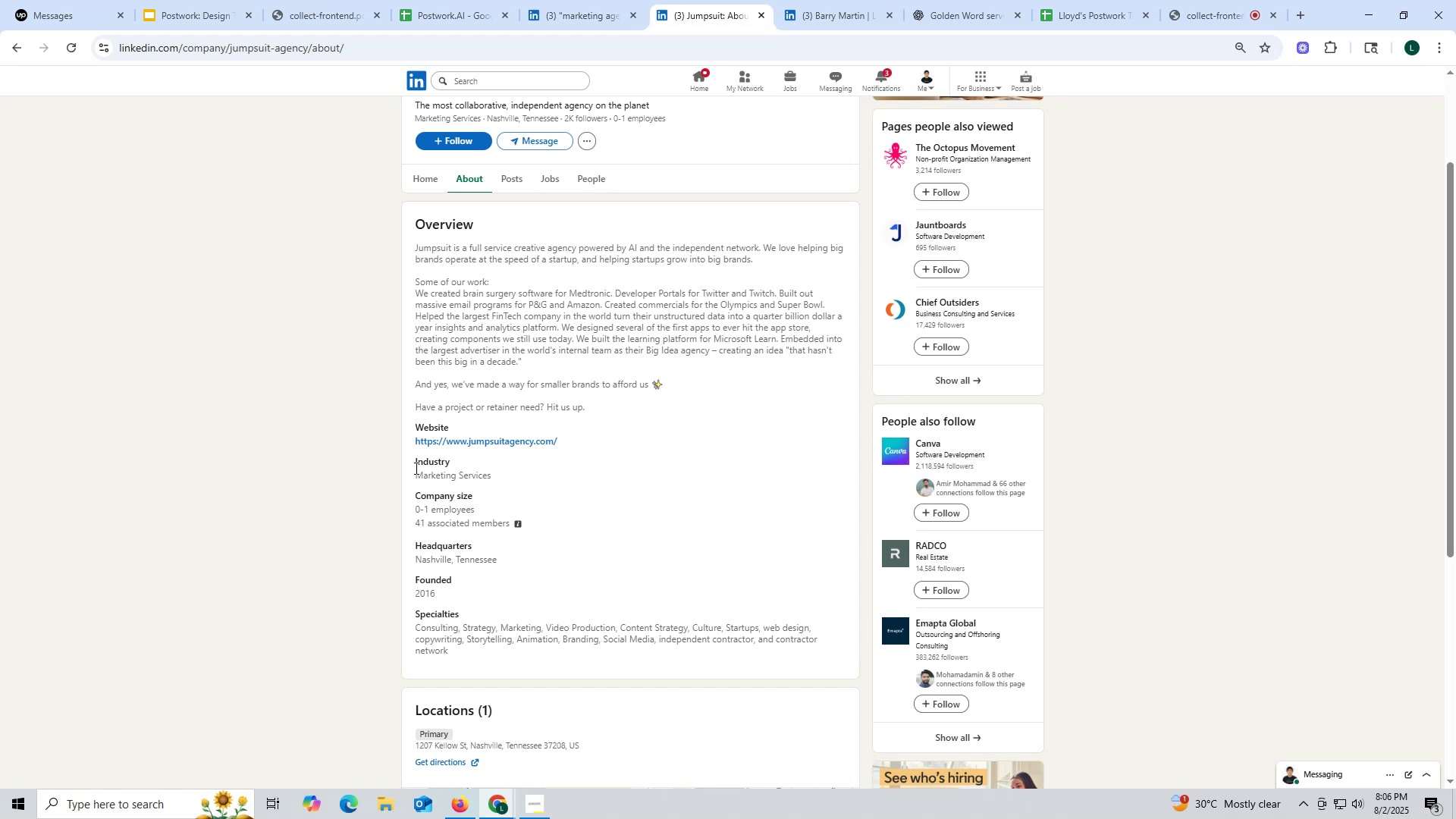 
left_click_drag(start_coordinate=[408, 443], to_coordinate=[578, 441])
 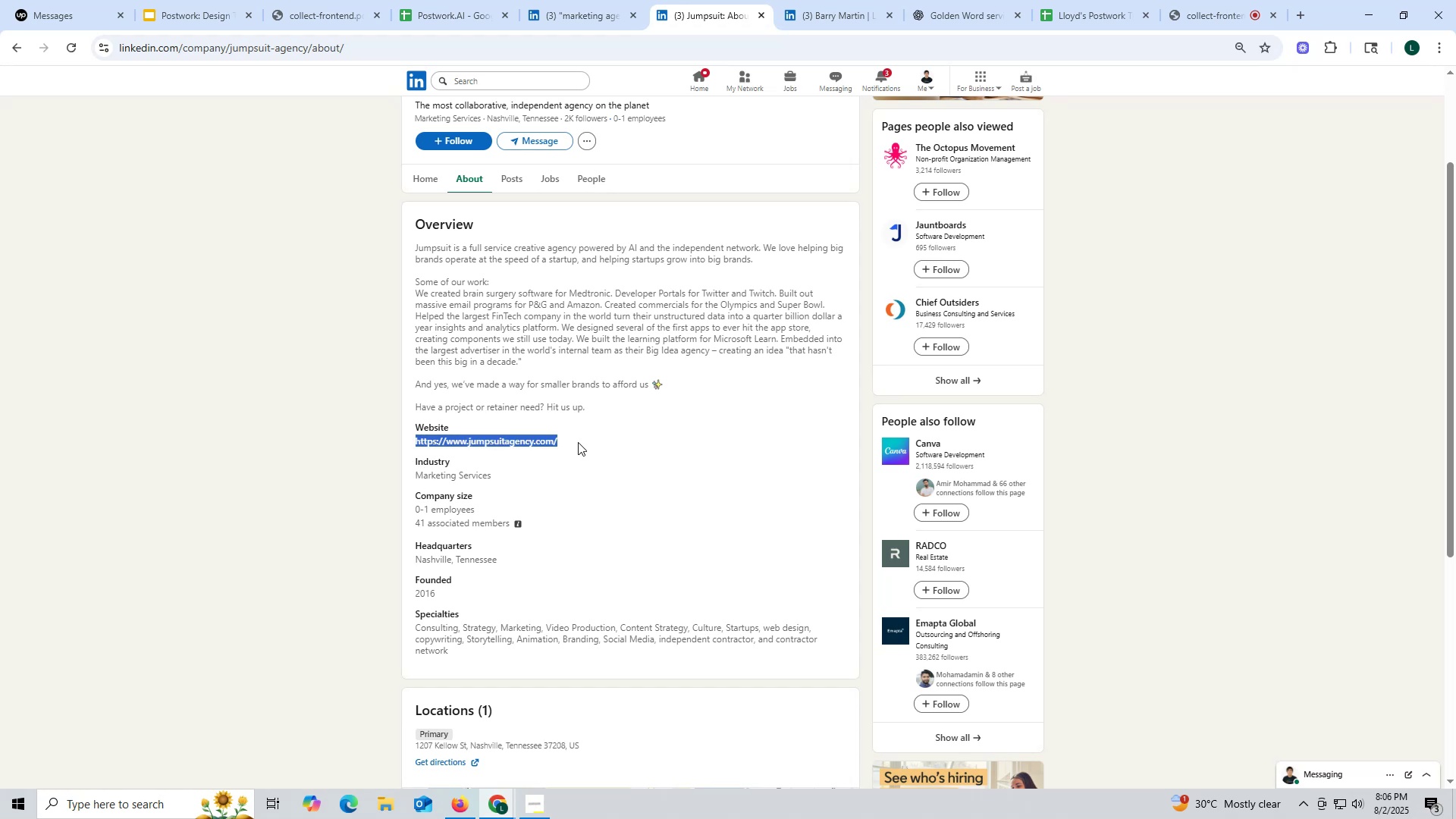 
key(Control+ControlLeft)
 